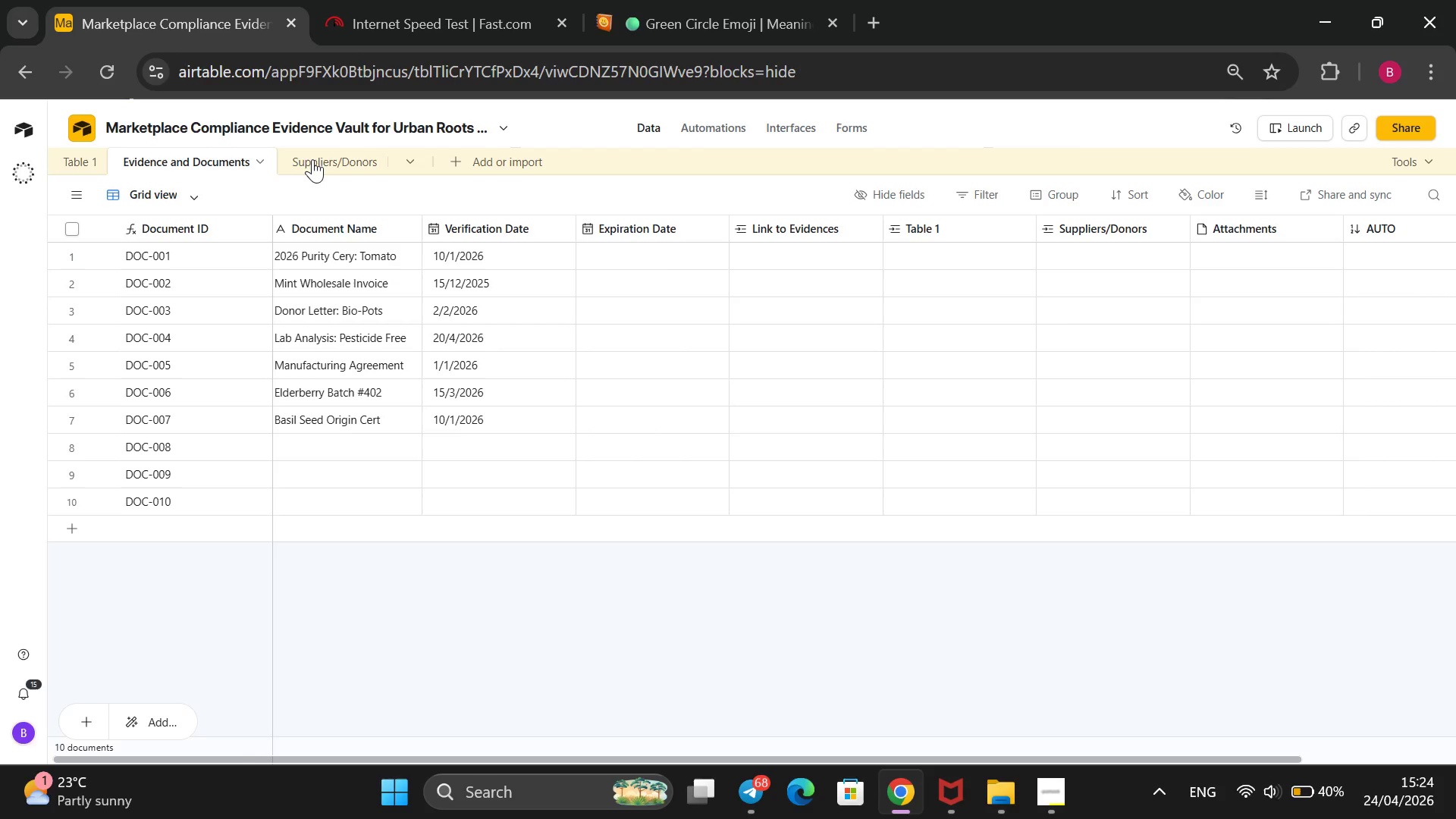 
left_click([312, 159])
 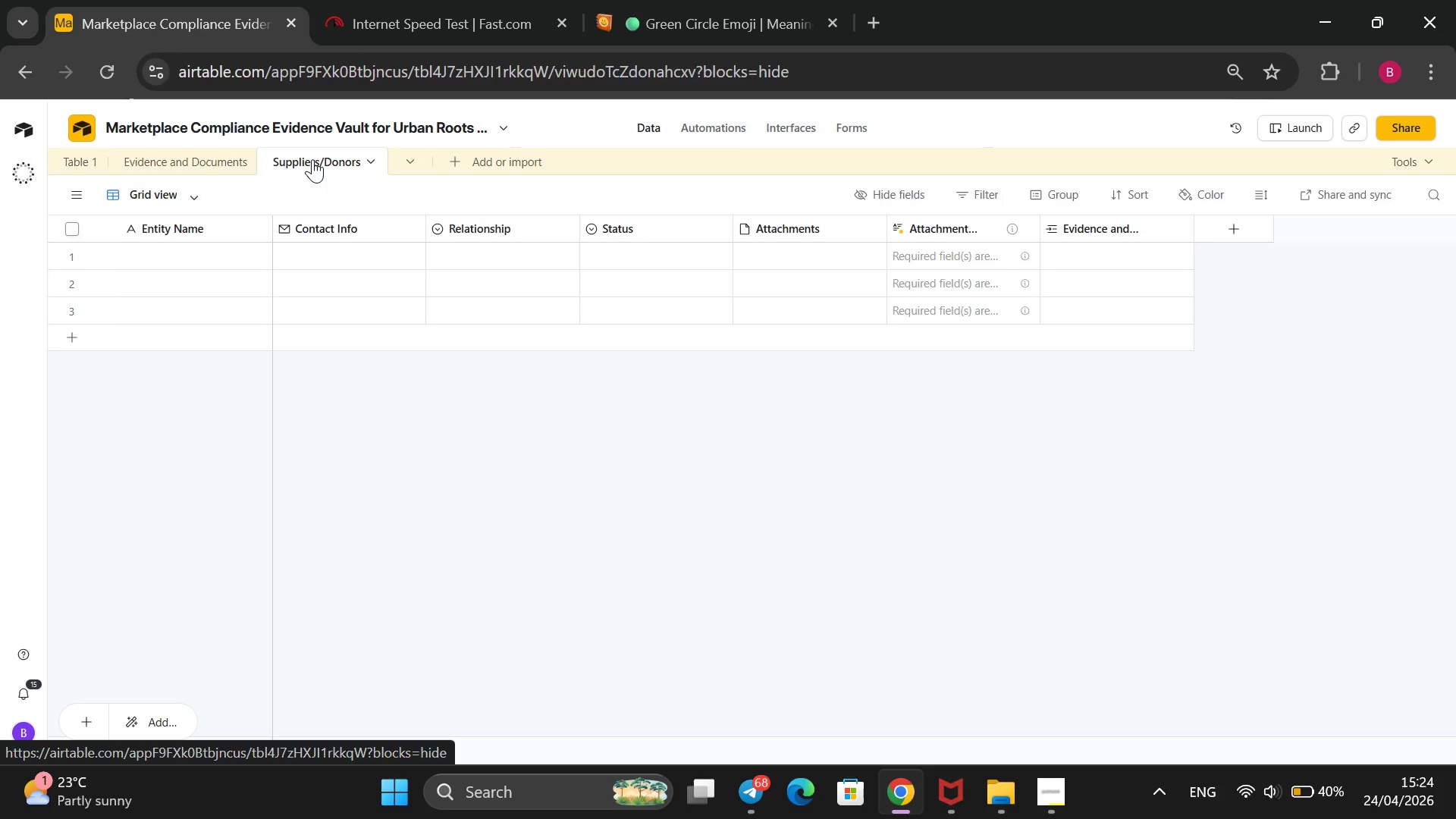 
wait(8.58)
 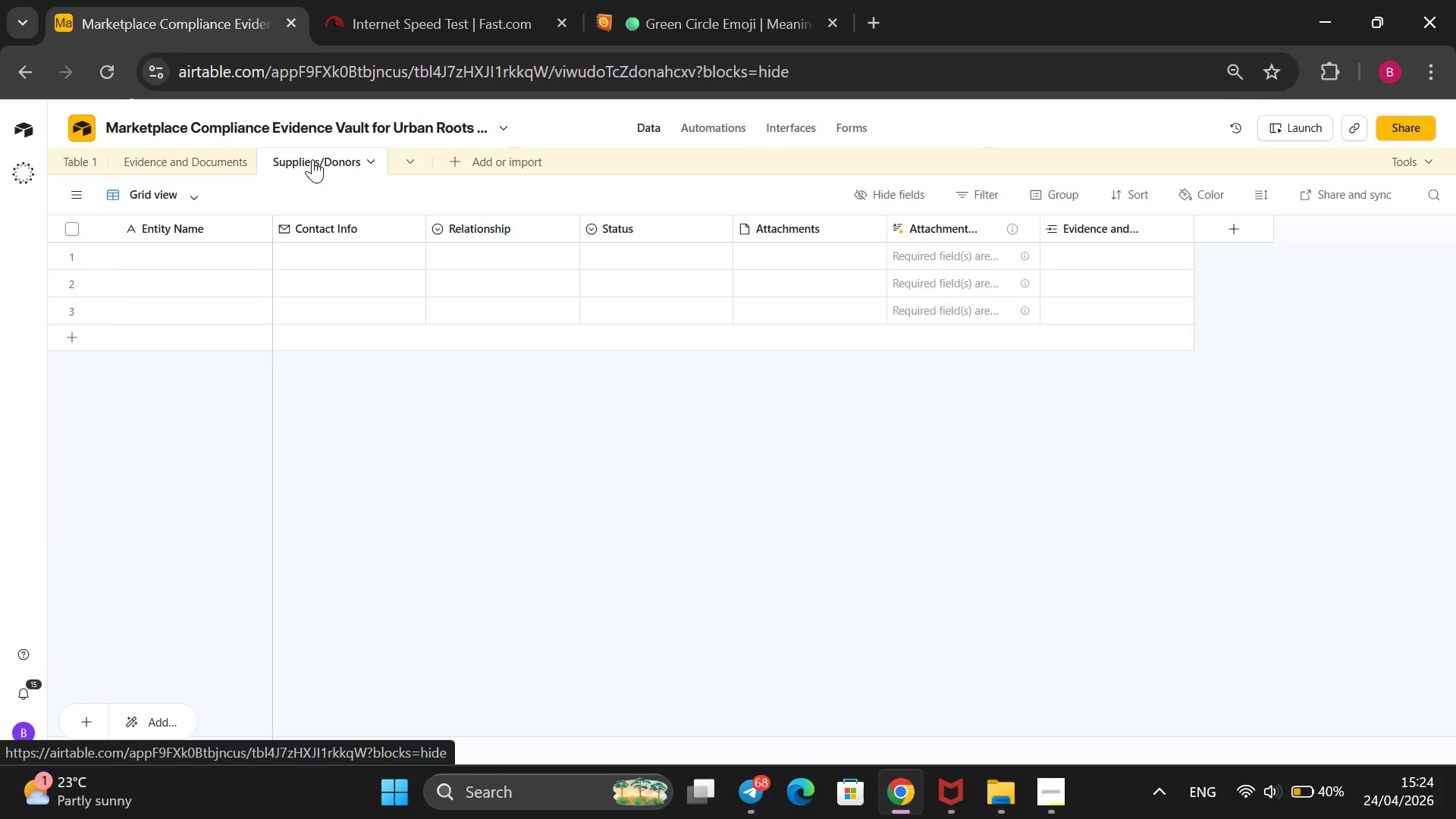 
left_click([162, 153])
 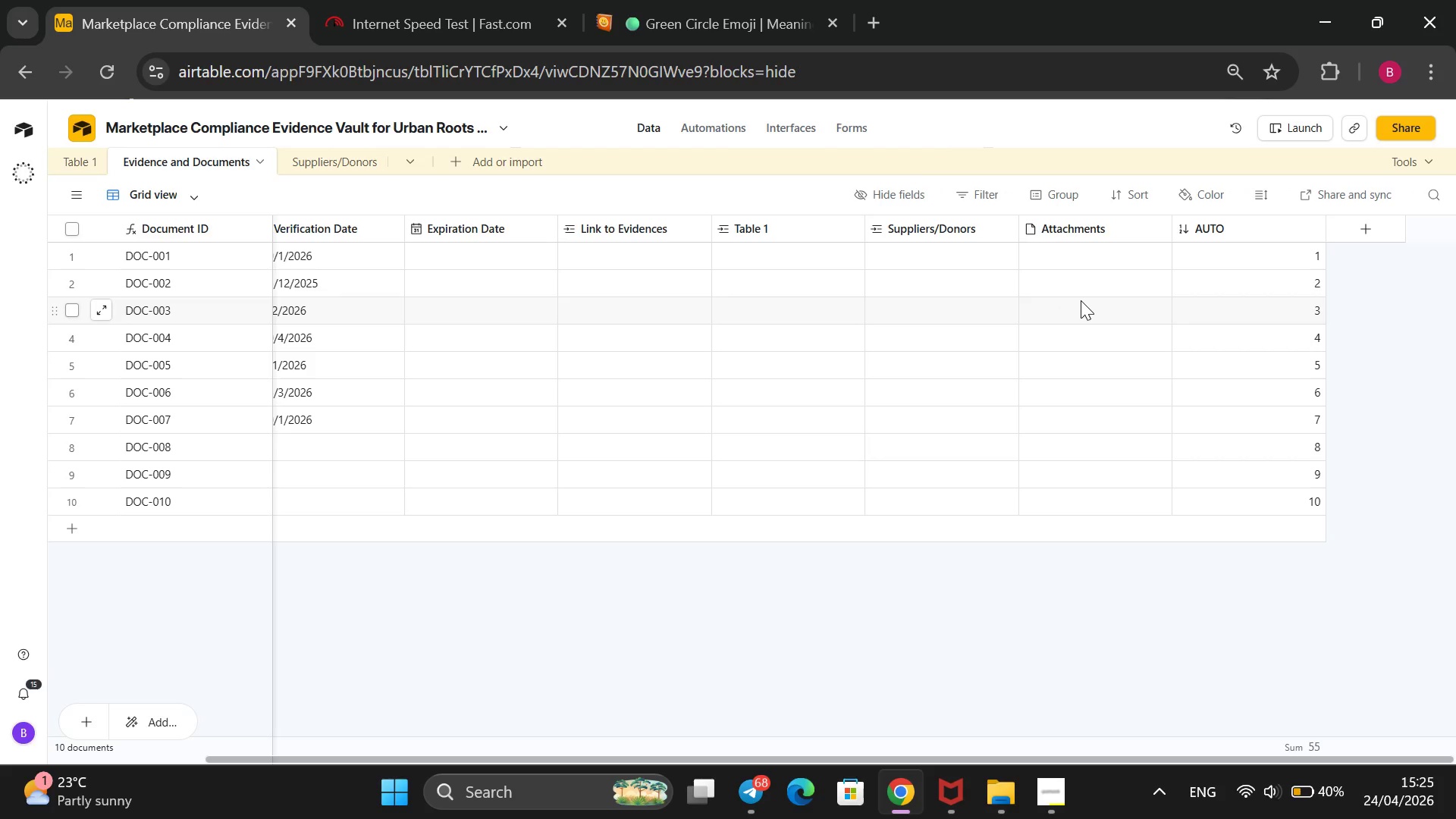 
wait(5.89)
 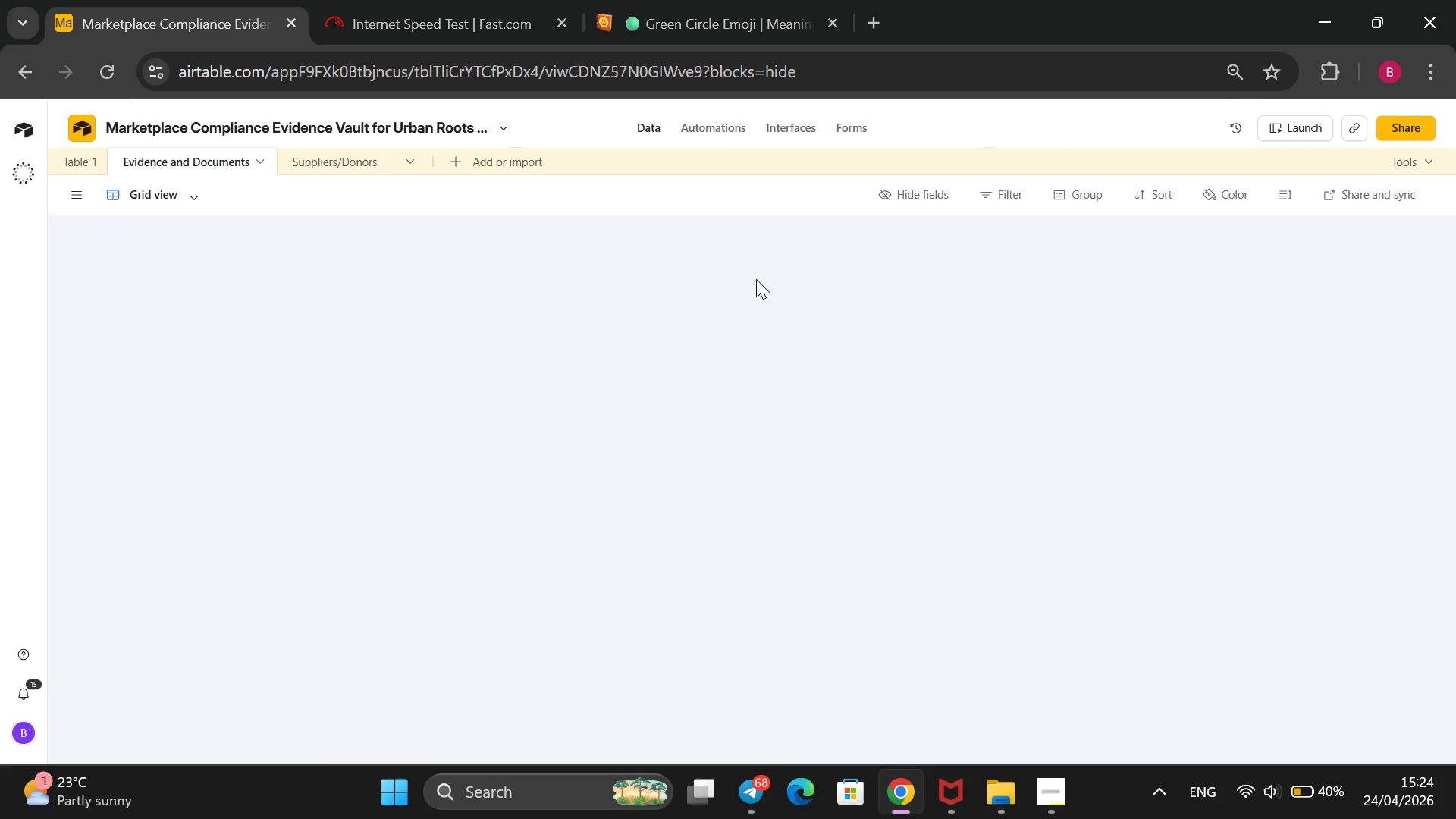 
left_click([1376, 228])
 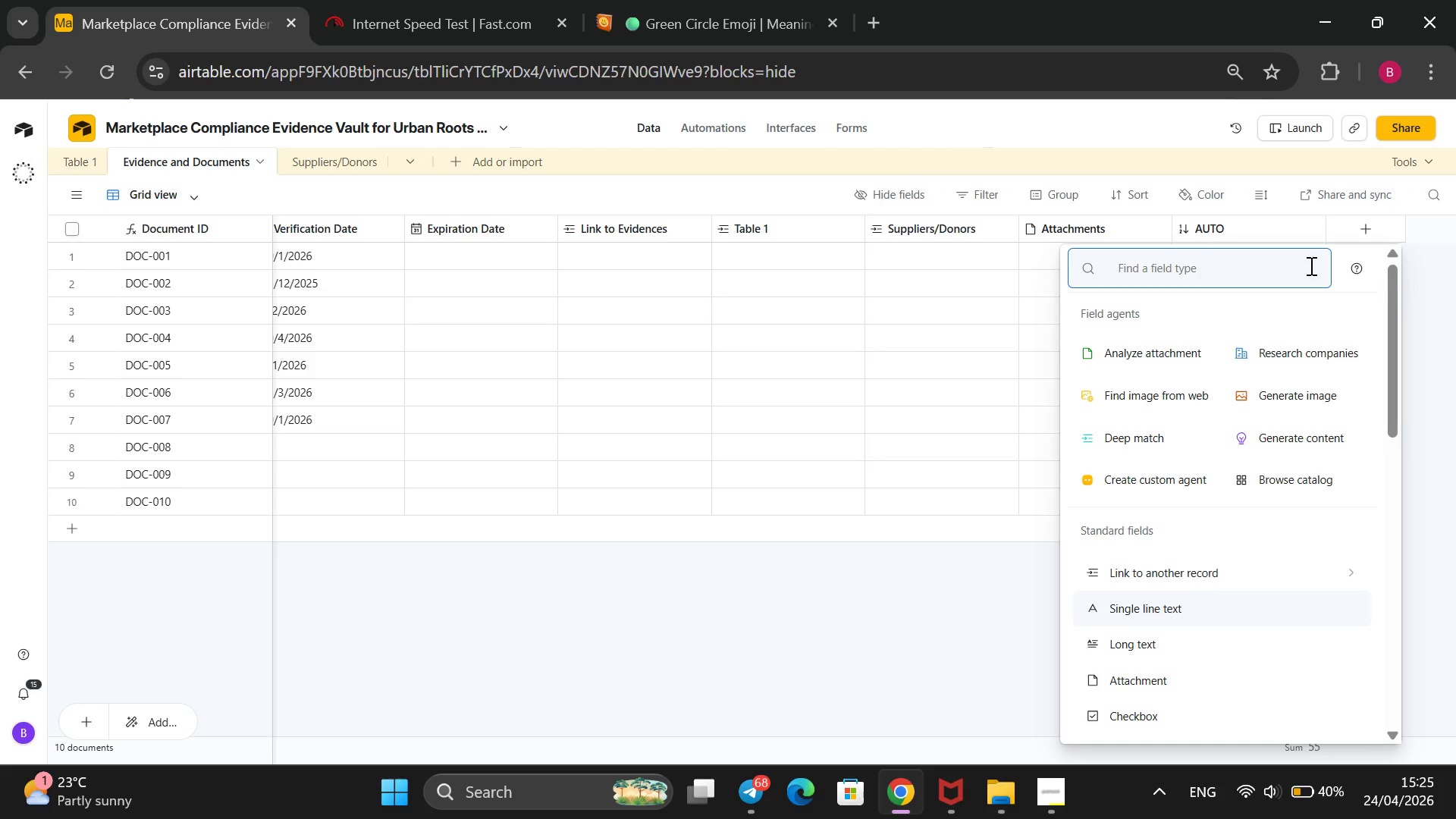 
scroll: coordinate [1222, 394], scroll_direction: down, amount: 4.0
 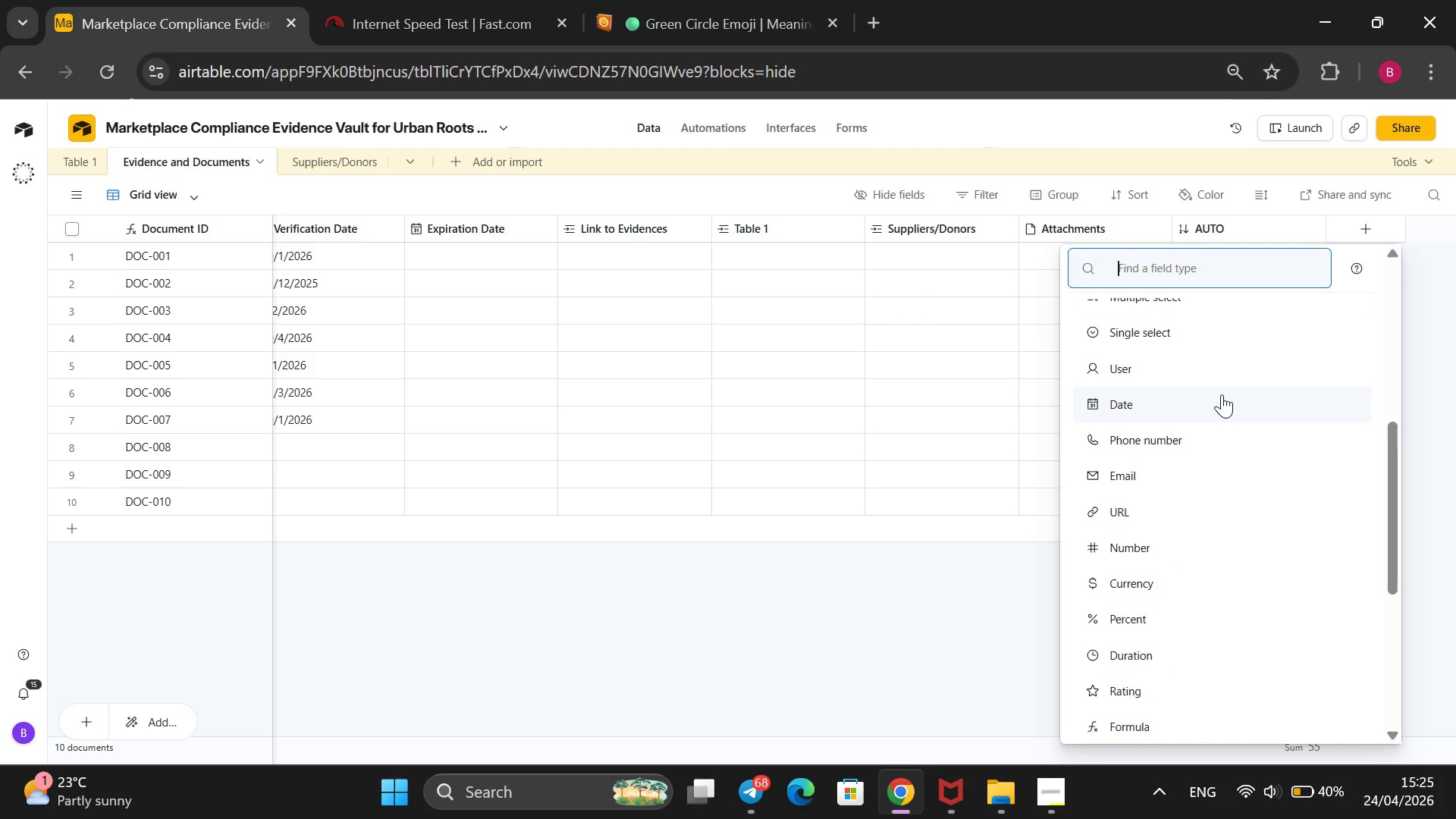 
scroll: coordinate [1222, 394], scroll_direction: none, amount: 0.0
 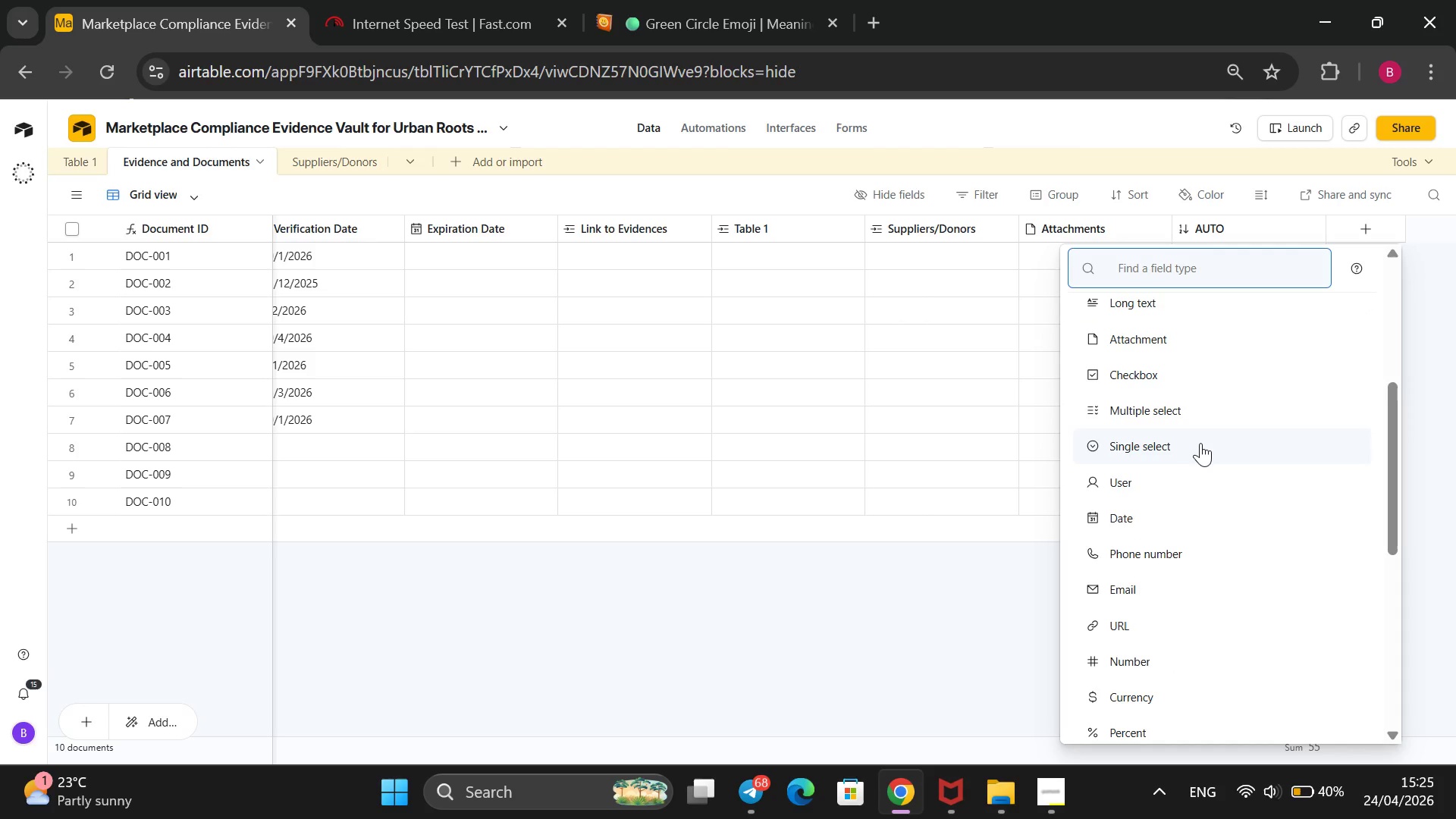 
left_click([1200, 443])
 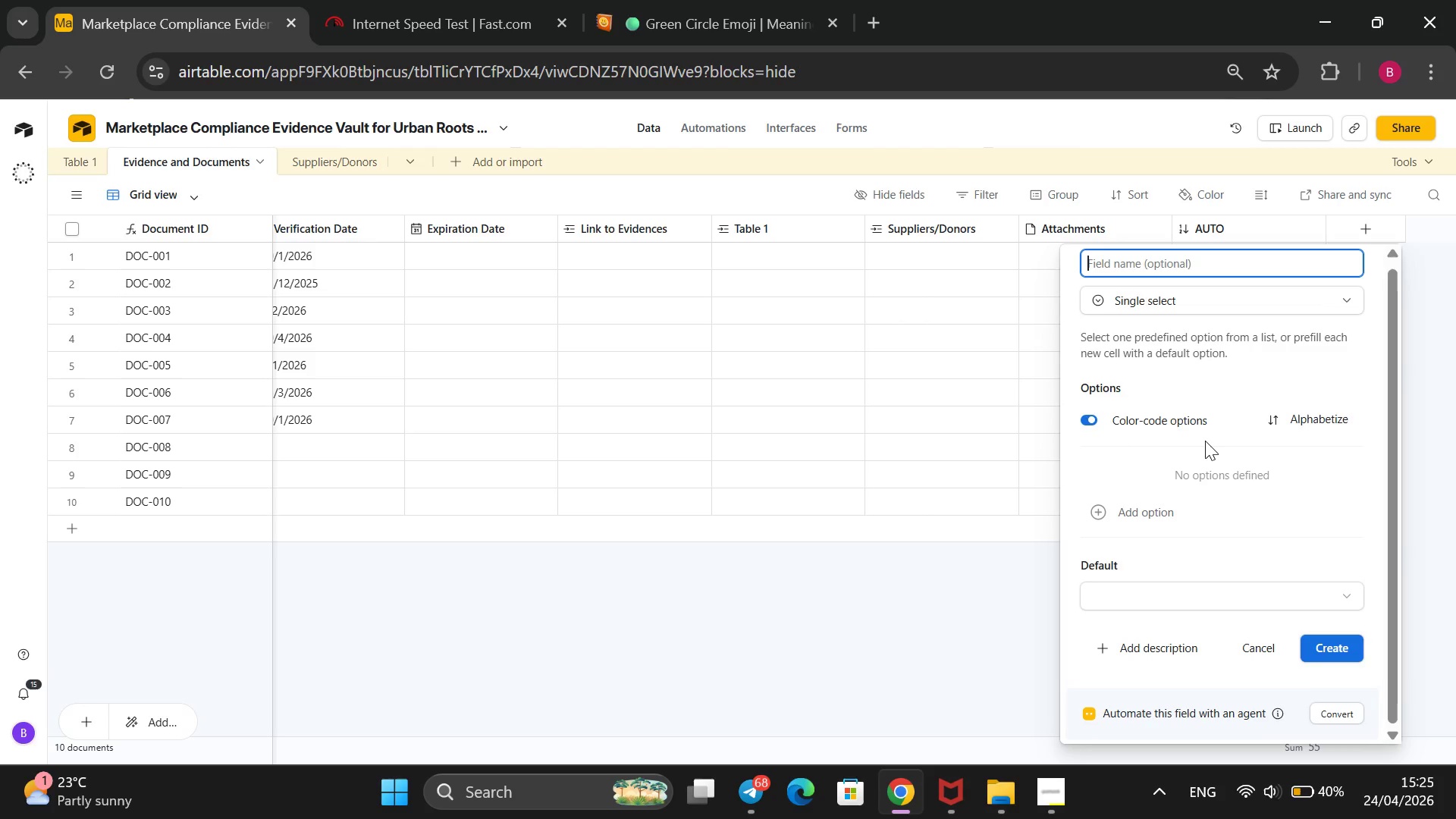 
type(TY)
key(Backspace)
type(ype)
 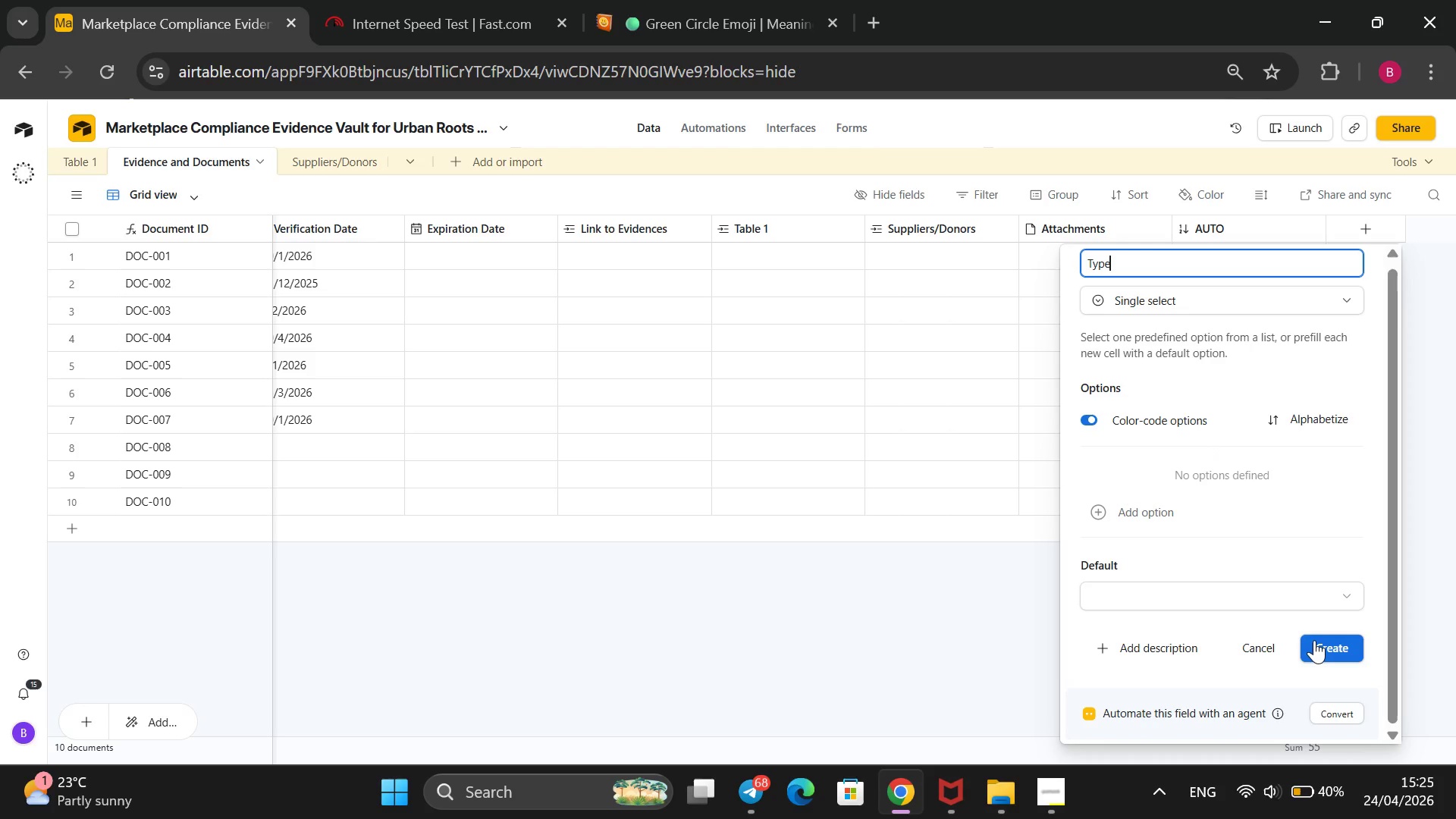 
wait(5.89)
 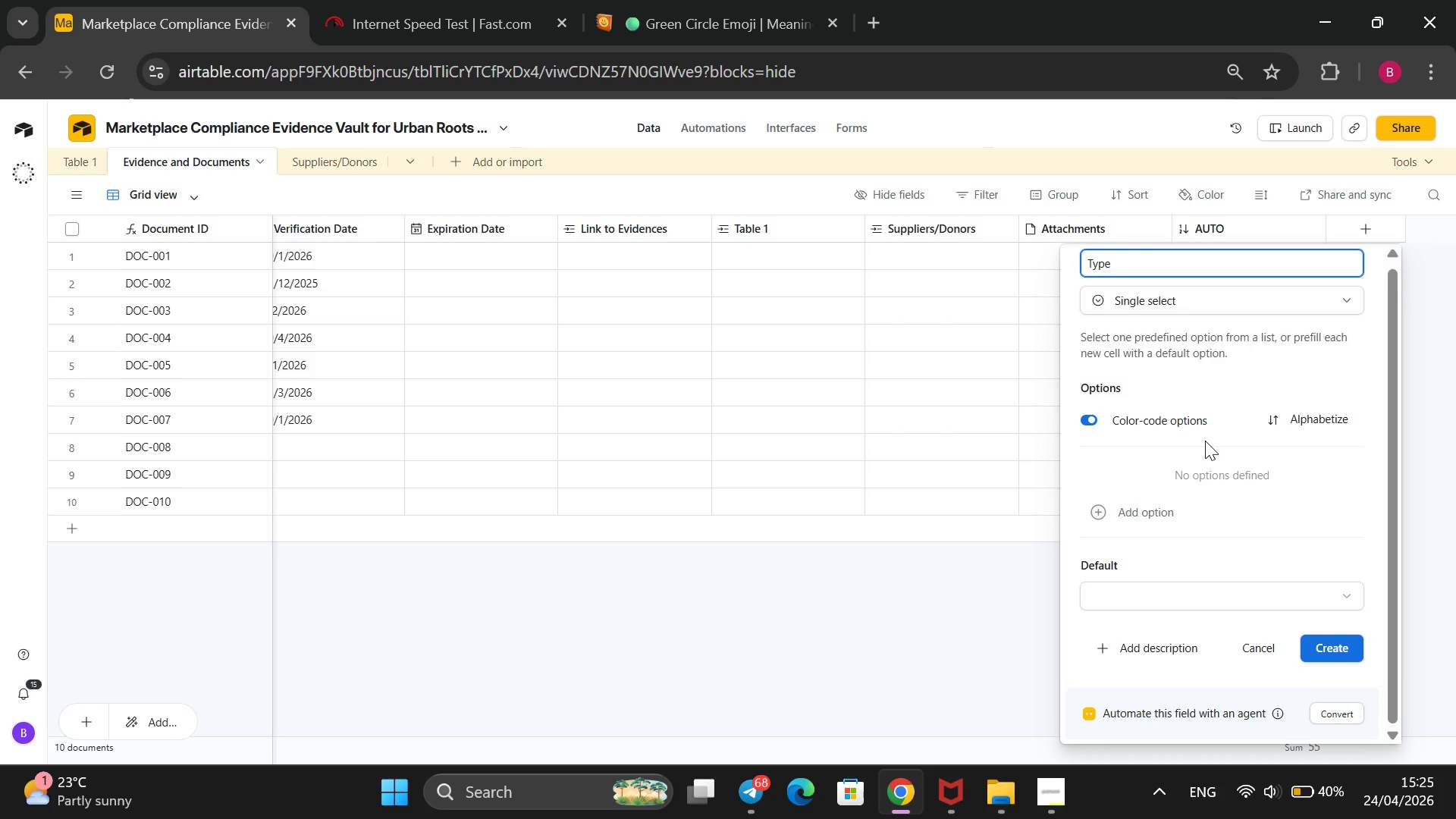 
left_click([1123, 513])
 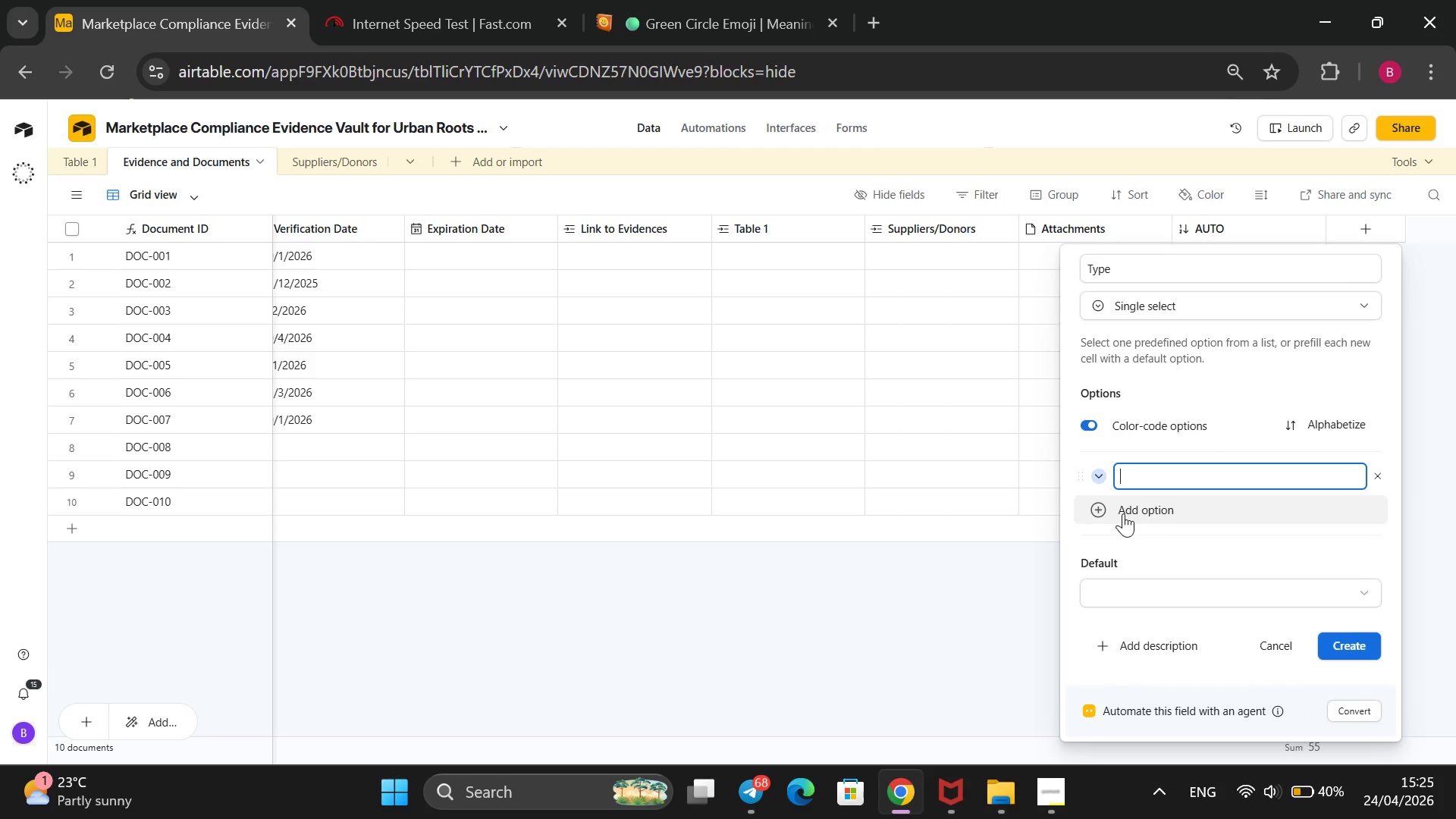 
type(Certification)
 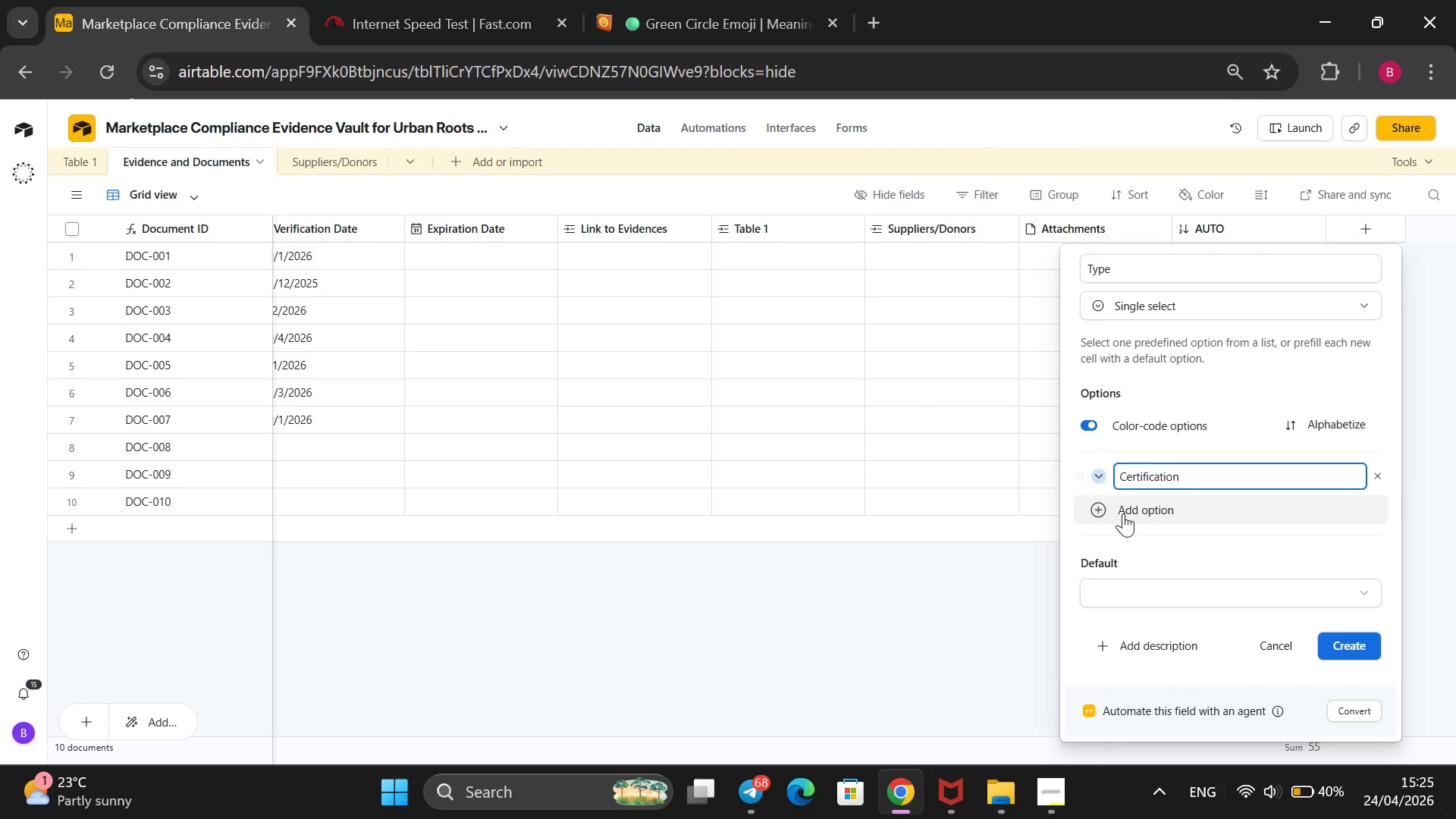 
key(Enter)
 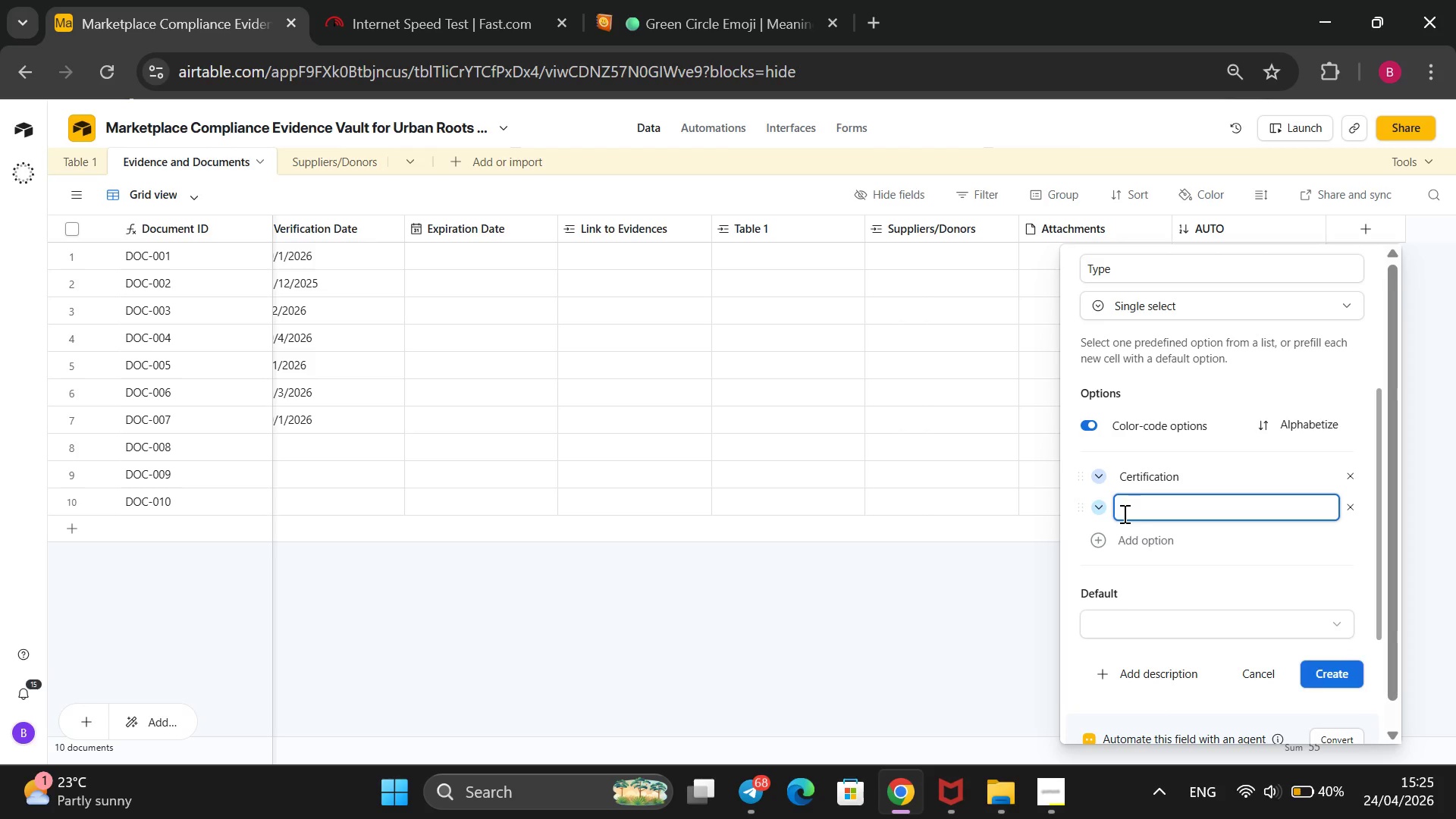 
type(Invoice)
 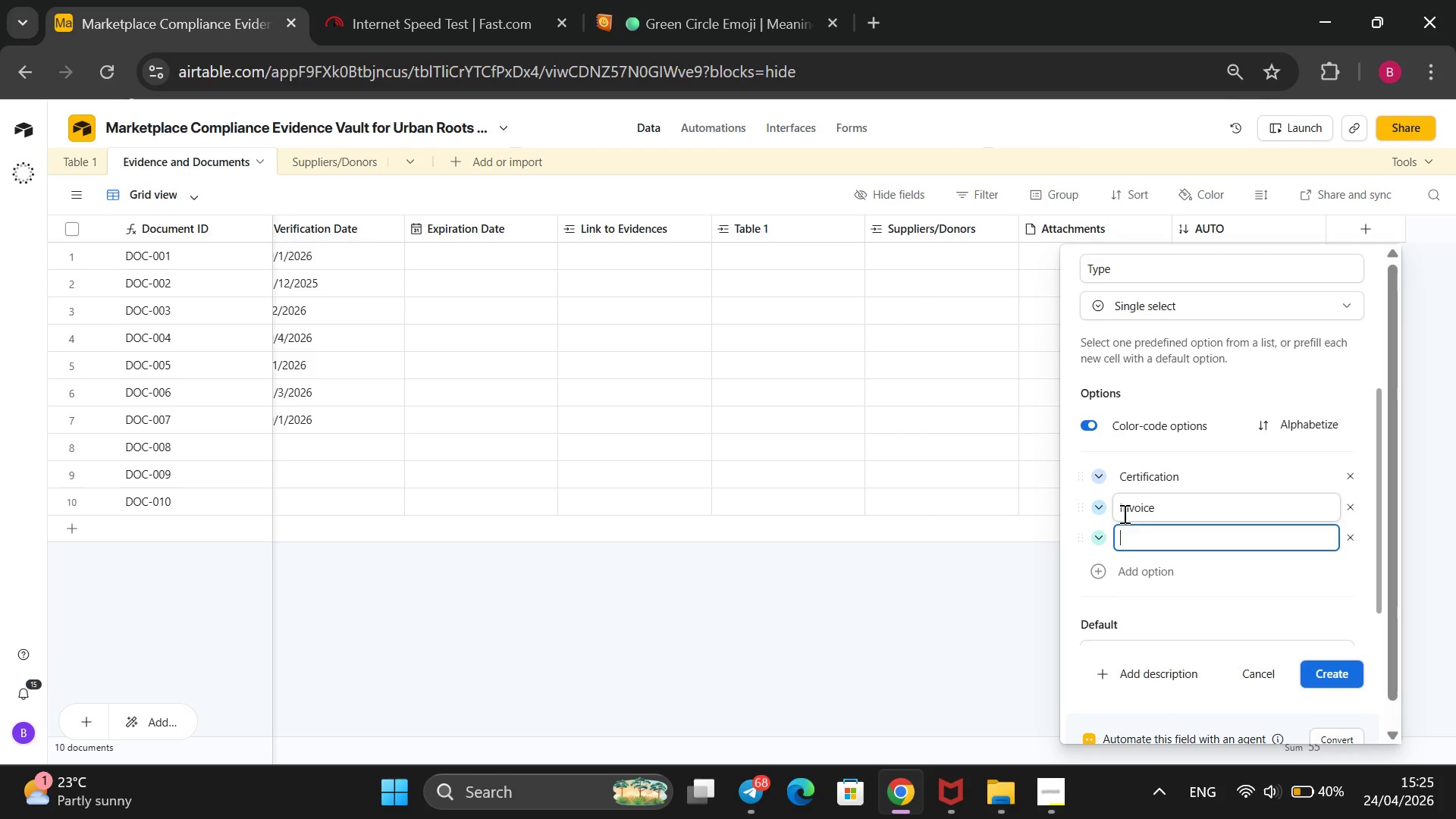 
key(Enter)
 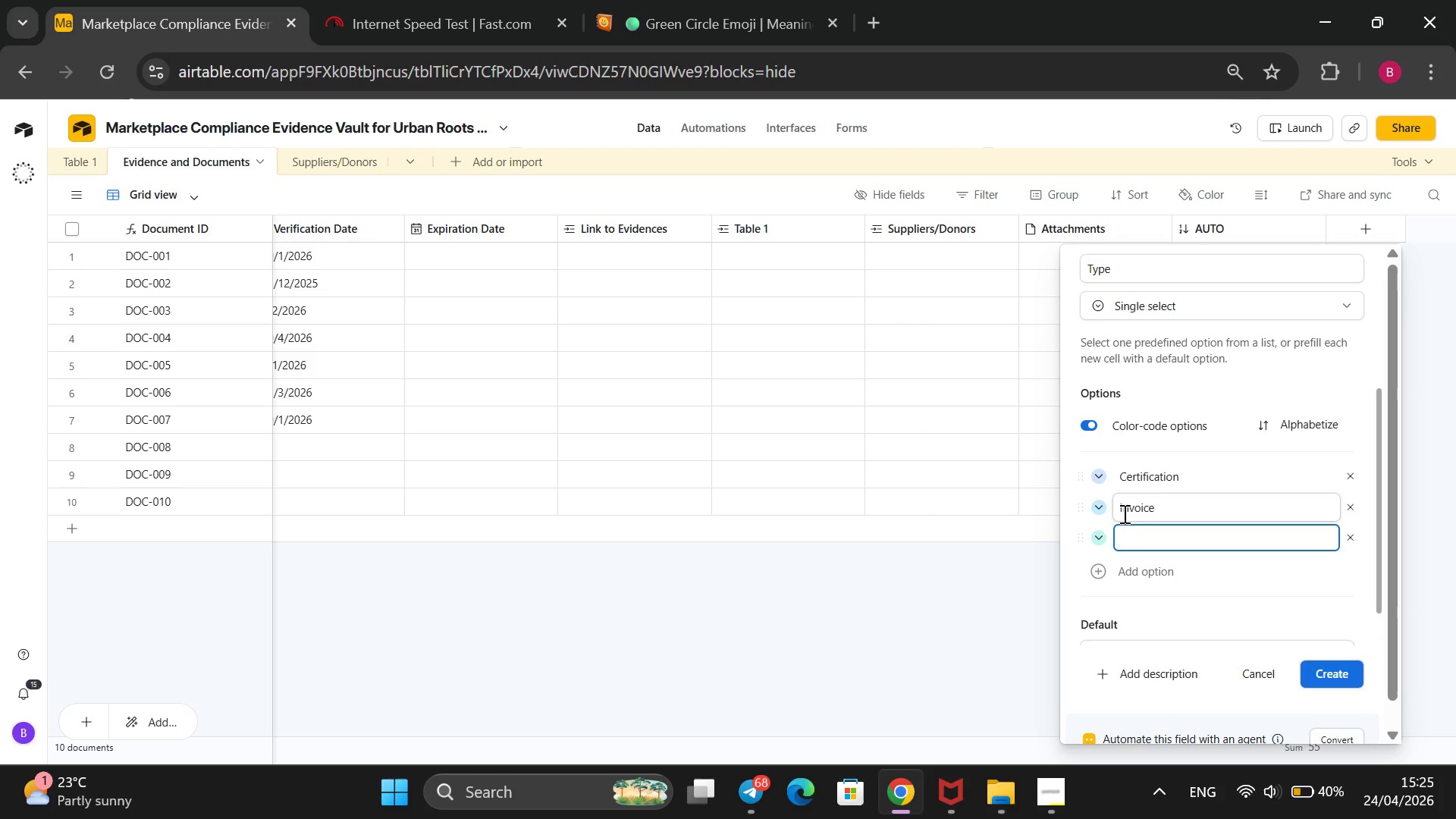 
type(Donor Receipt)
 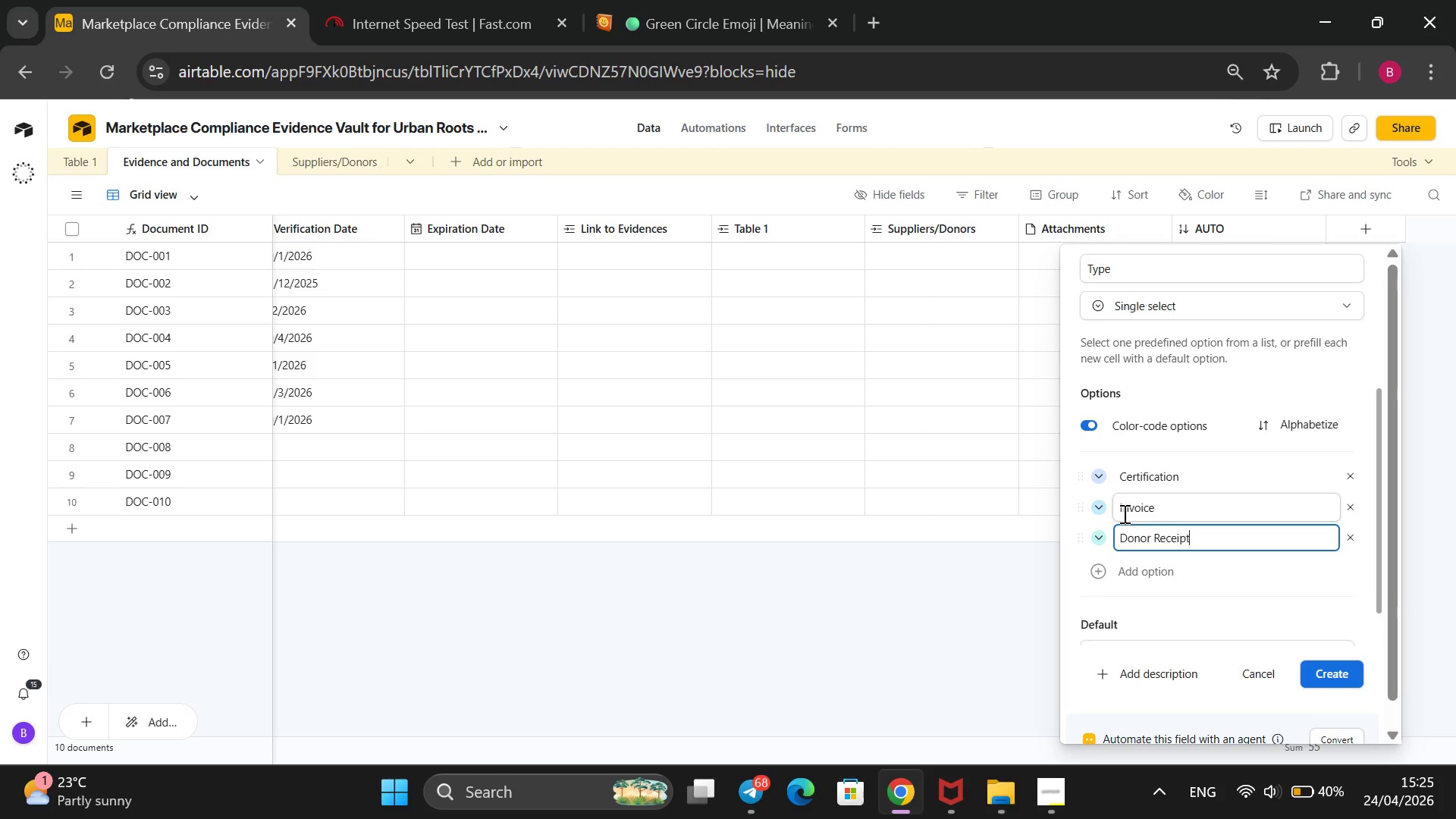 
key(Enter)
 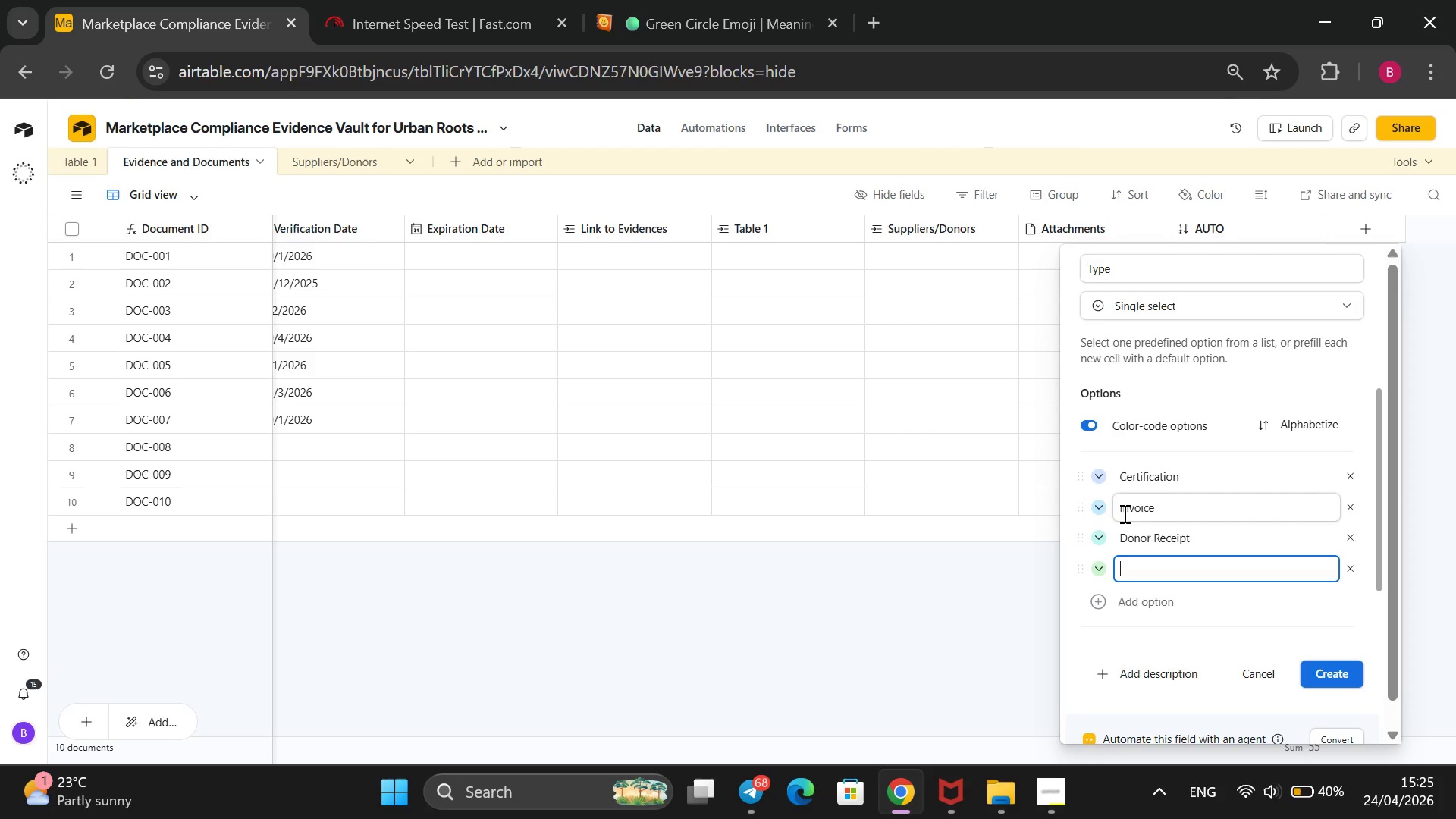 
type(Agreement)
 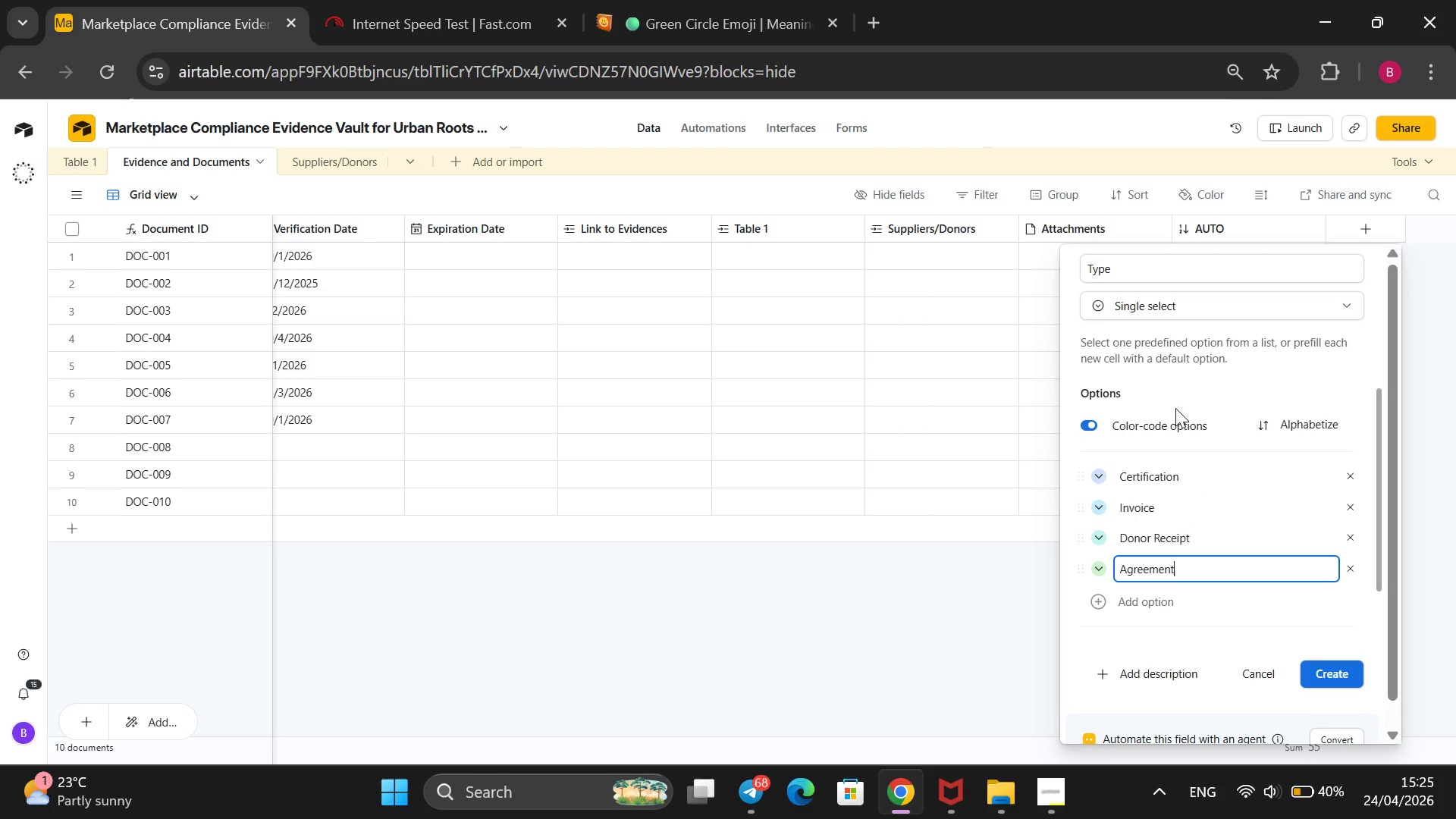 
left_click([1341, 669])
 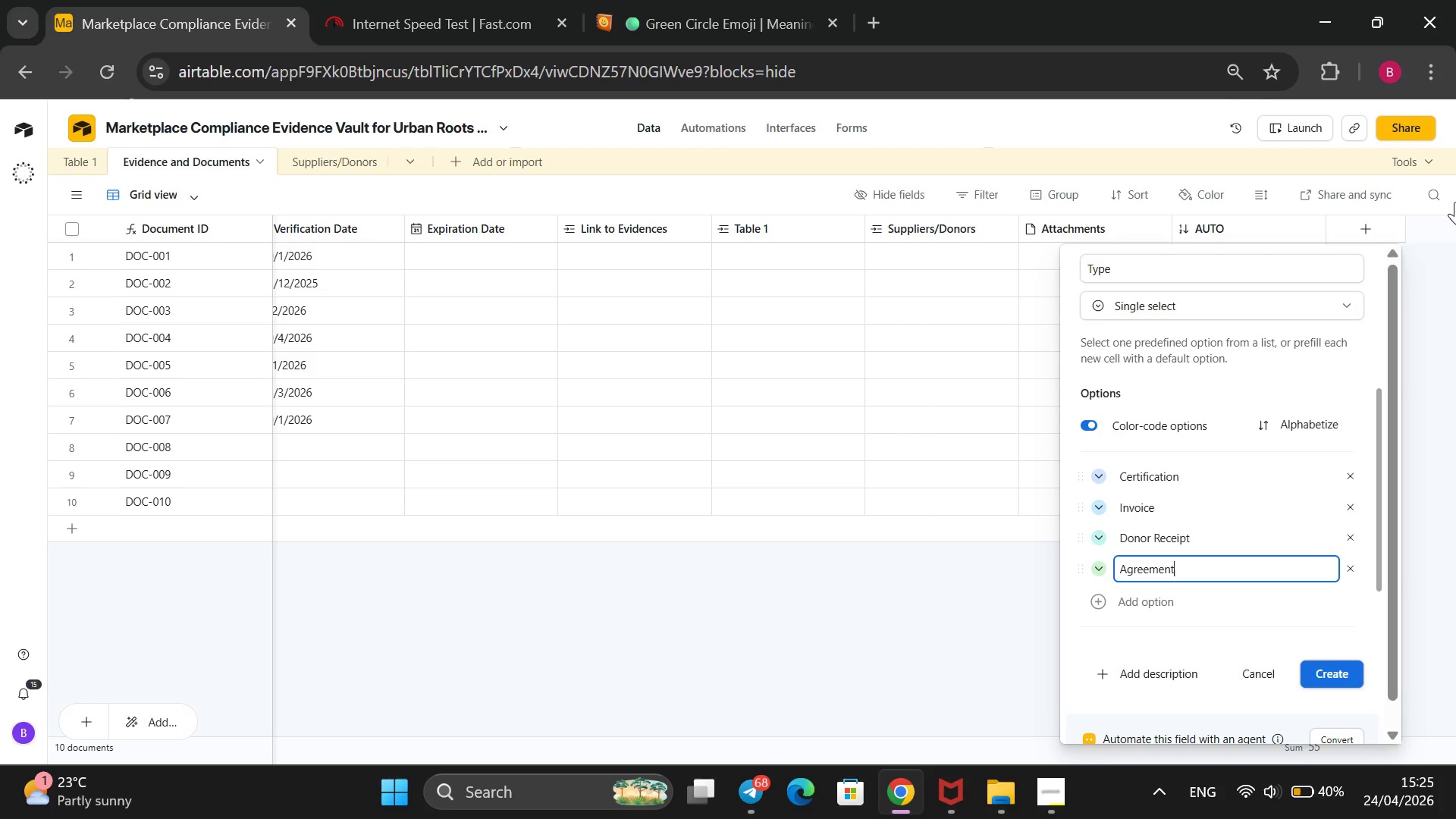 
mouse_move([1417, 221])
 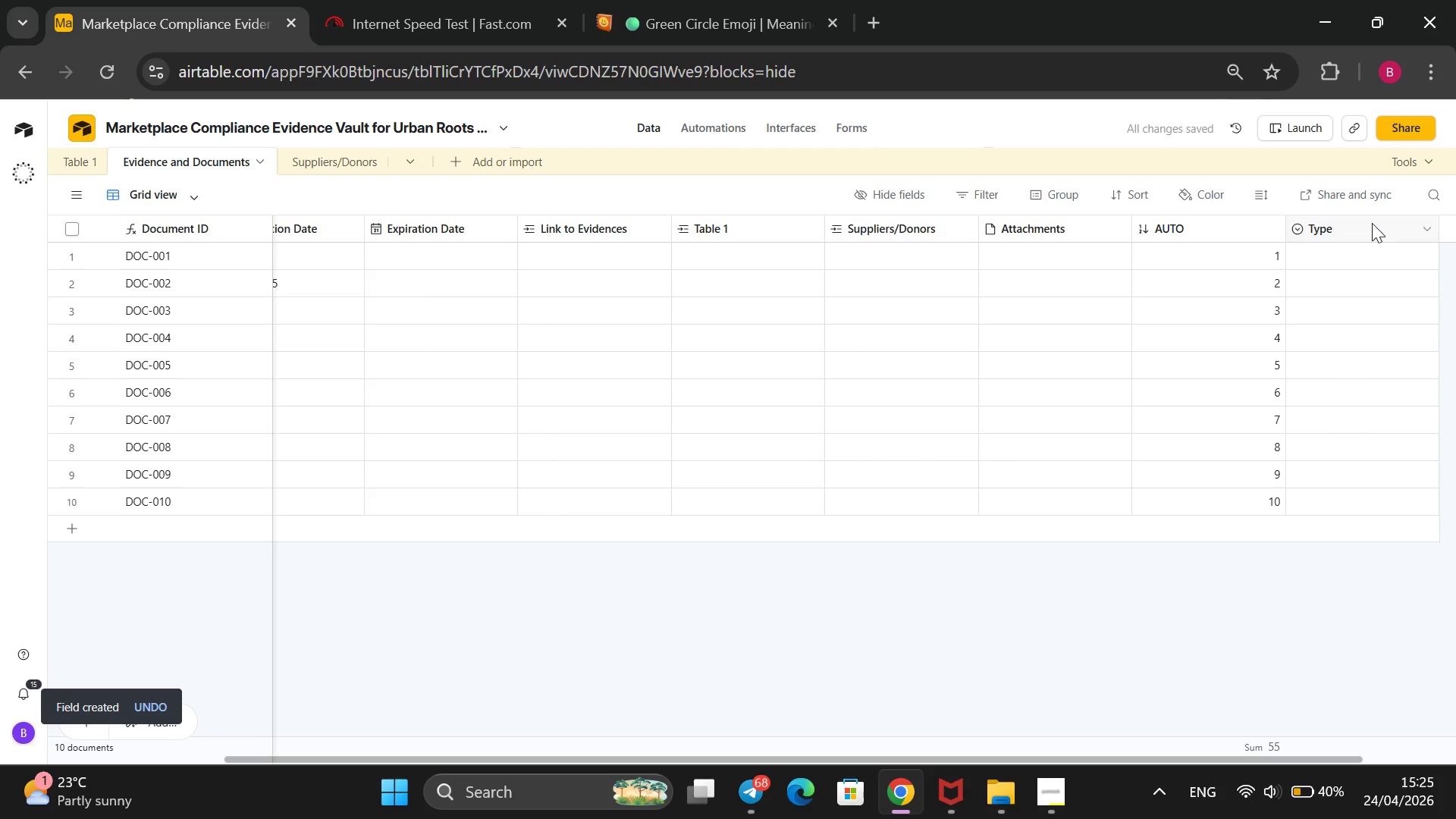 
left_click_drag(start_coordinate=[1372, 223], to_coordinate=[471, 248])
 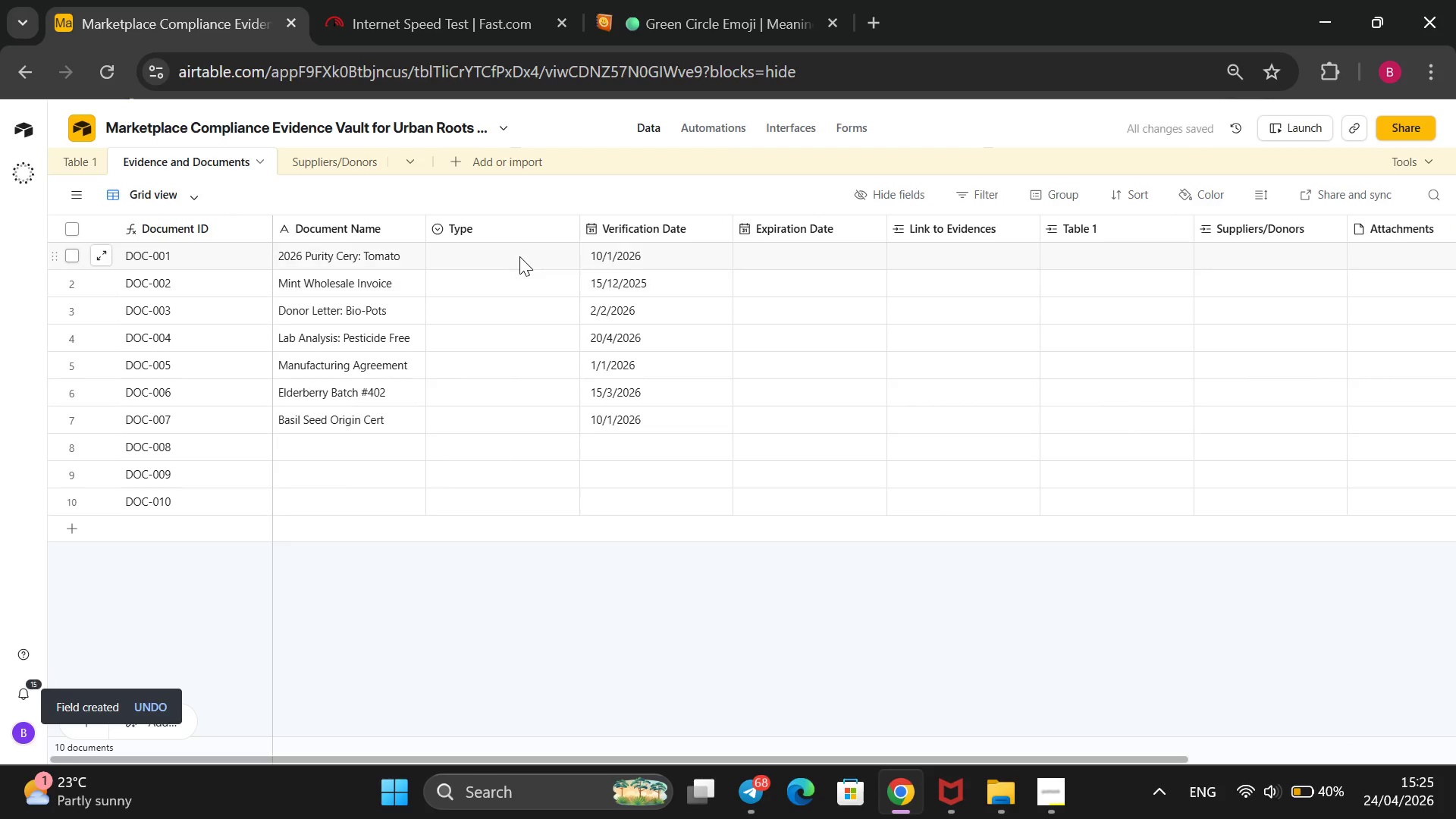 
left_click([519, 256])
 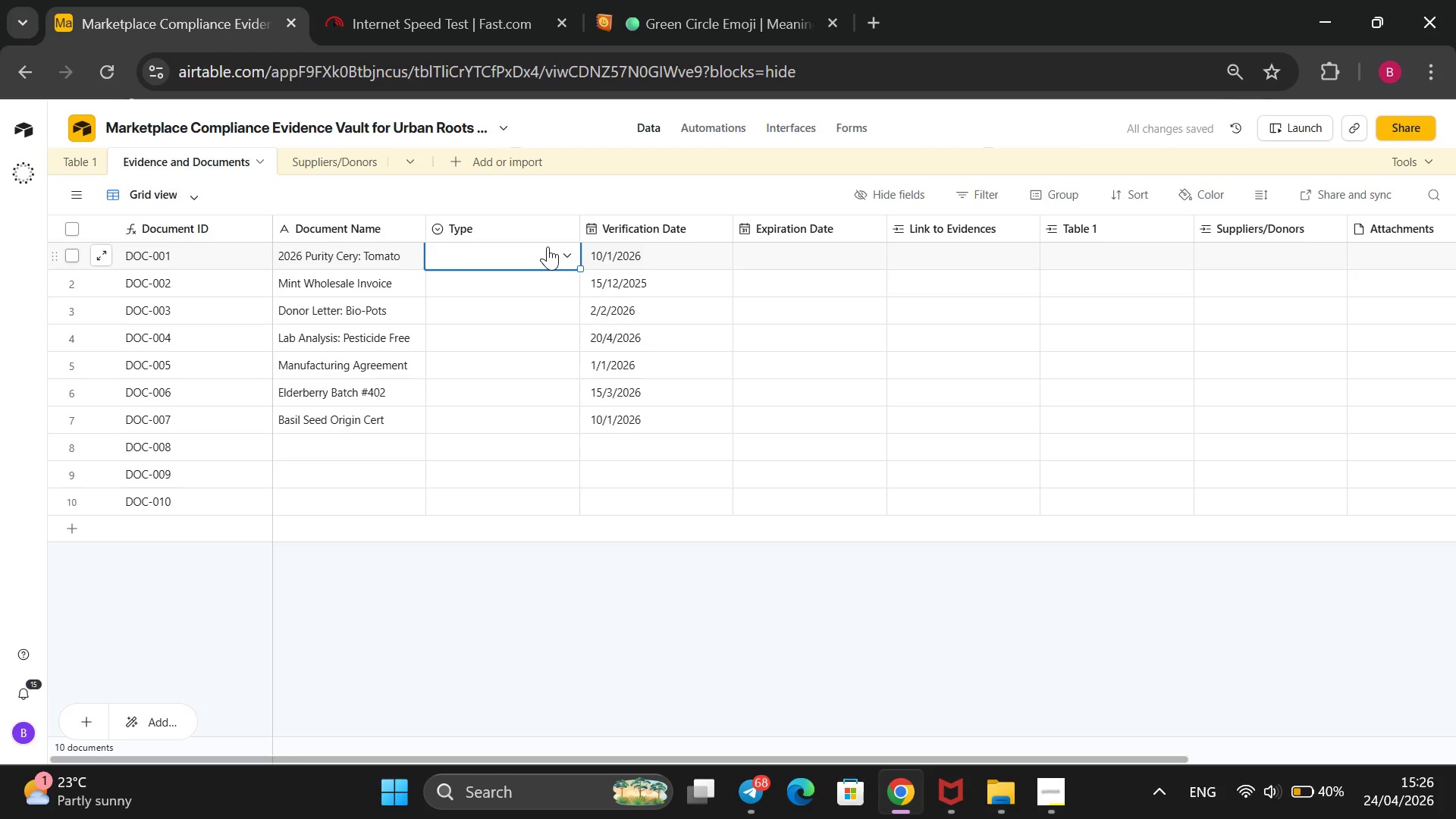 
wait(8.41)
 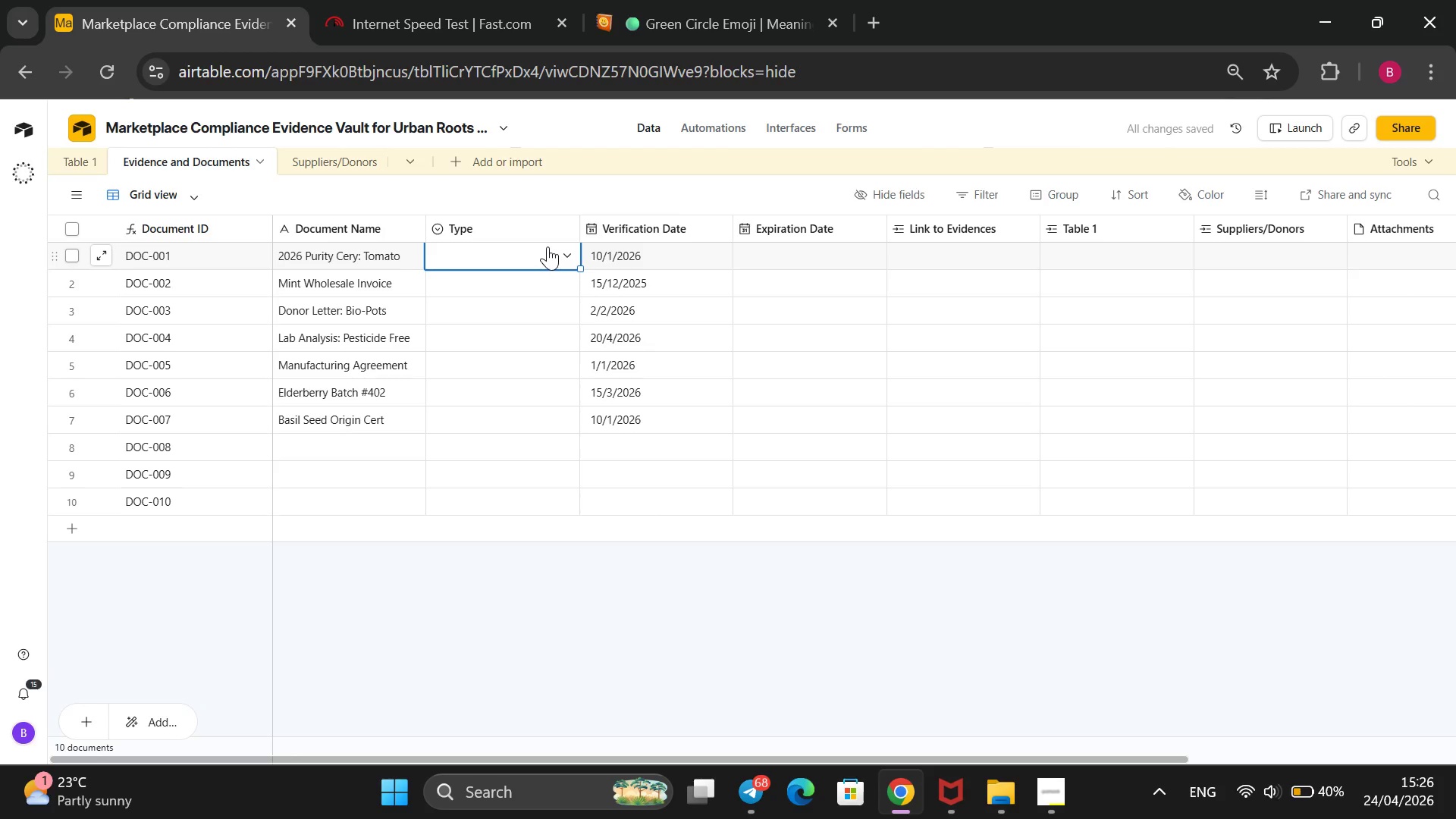 
key(Enter)
 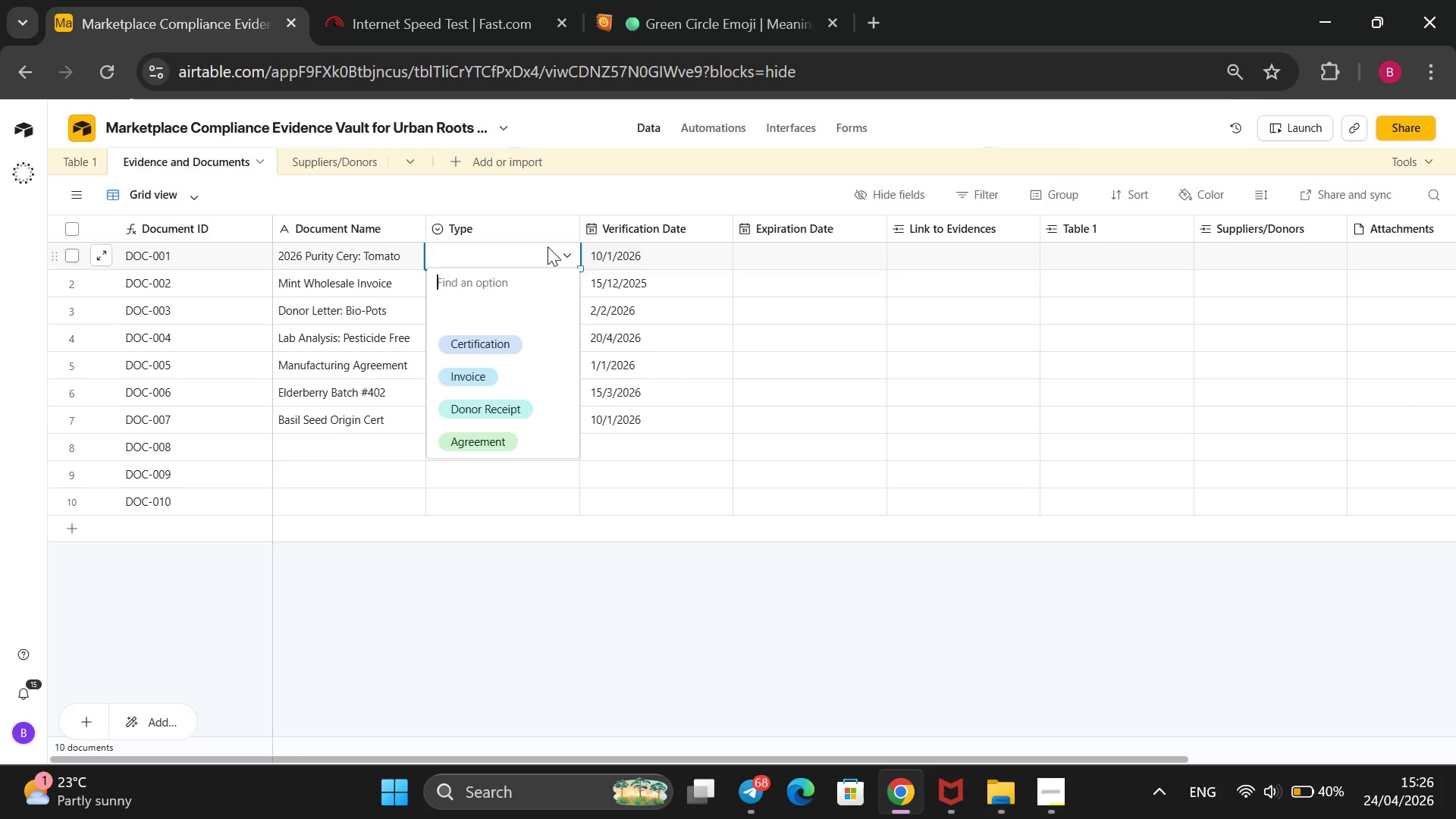 
key(ArrowDown)
 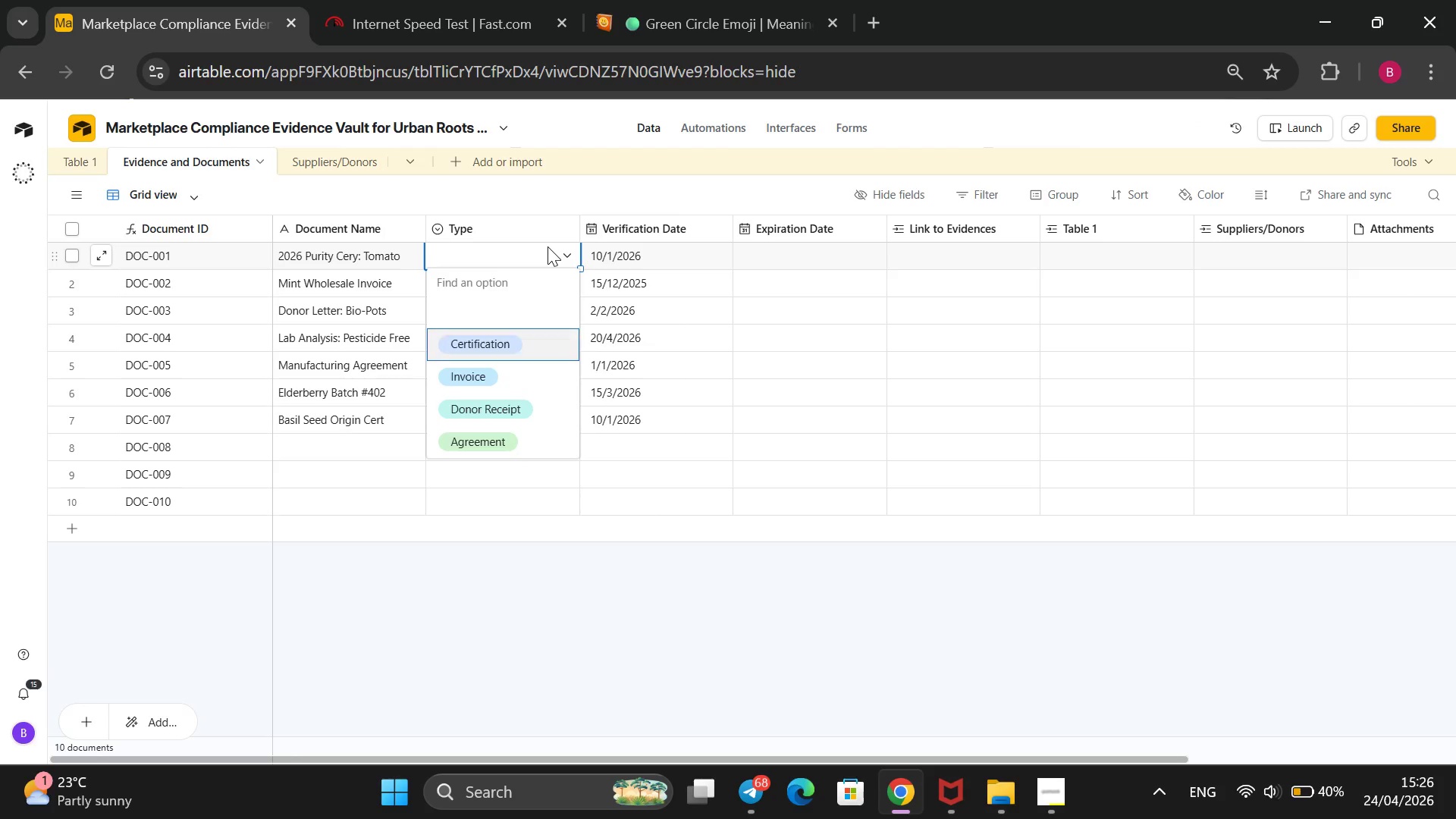 
key(ArrowDown)
 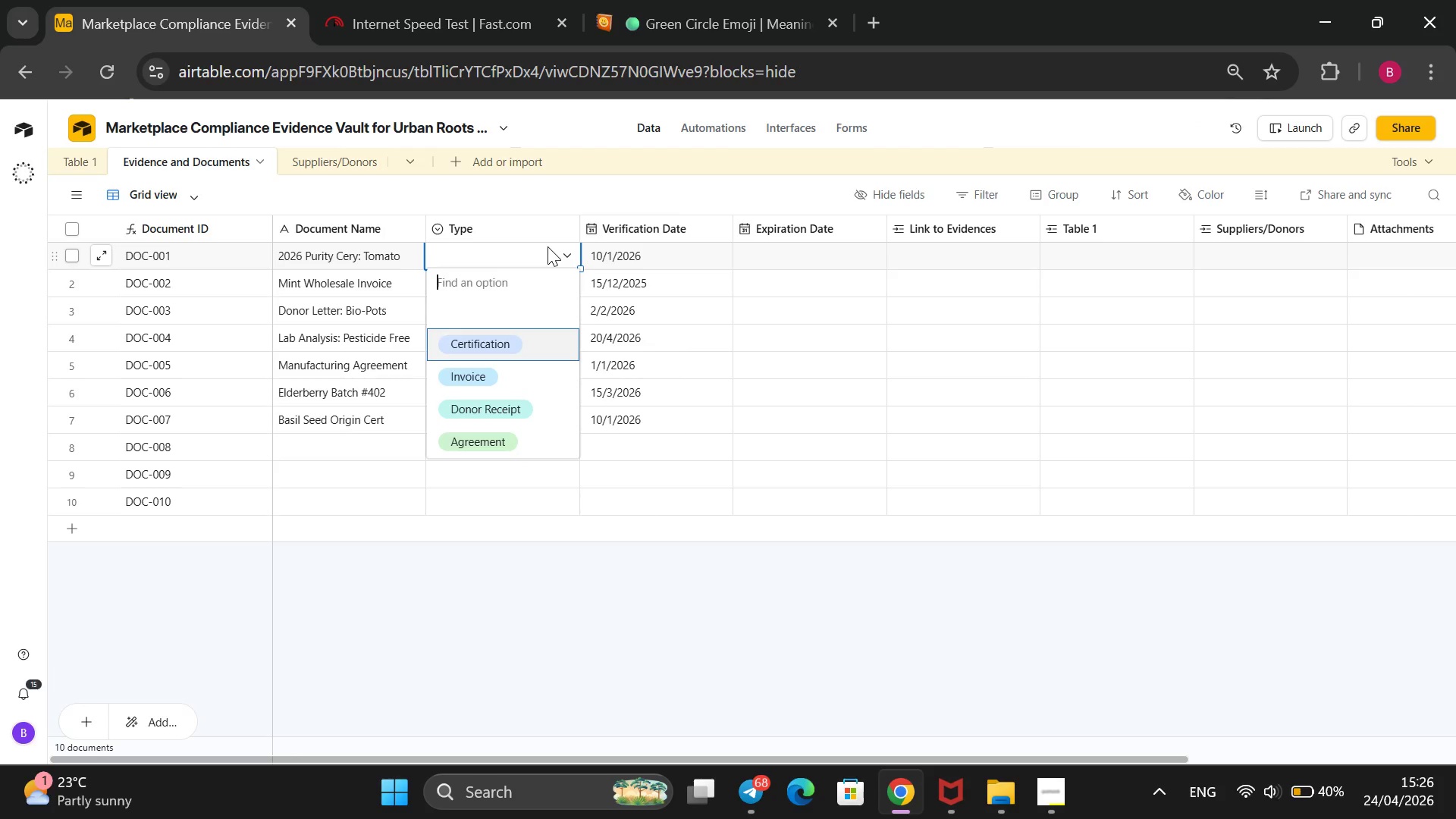 
key(Enter)
 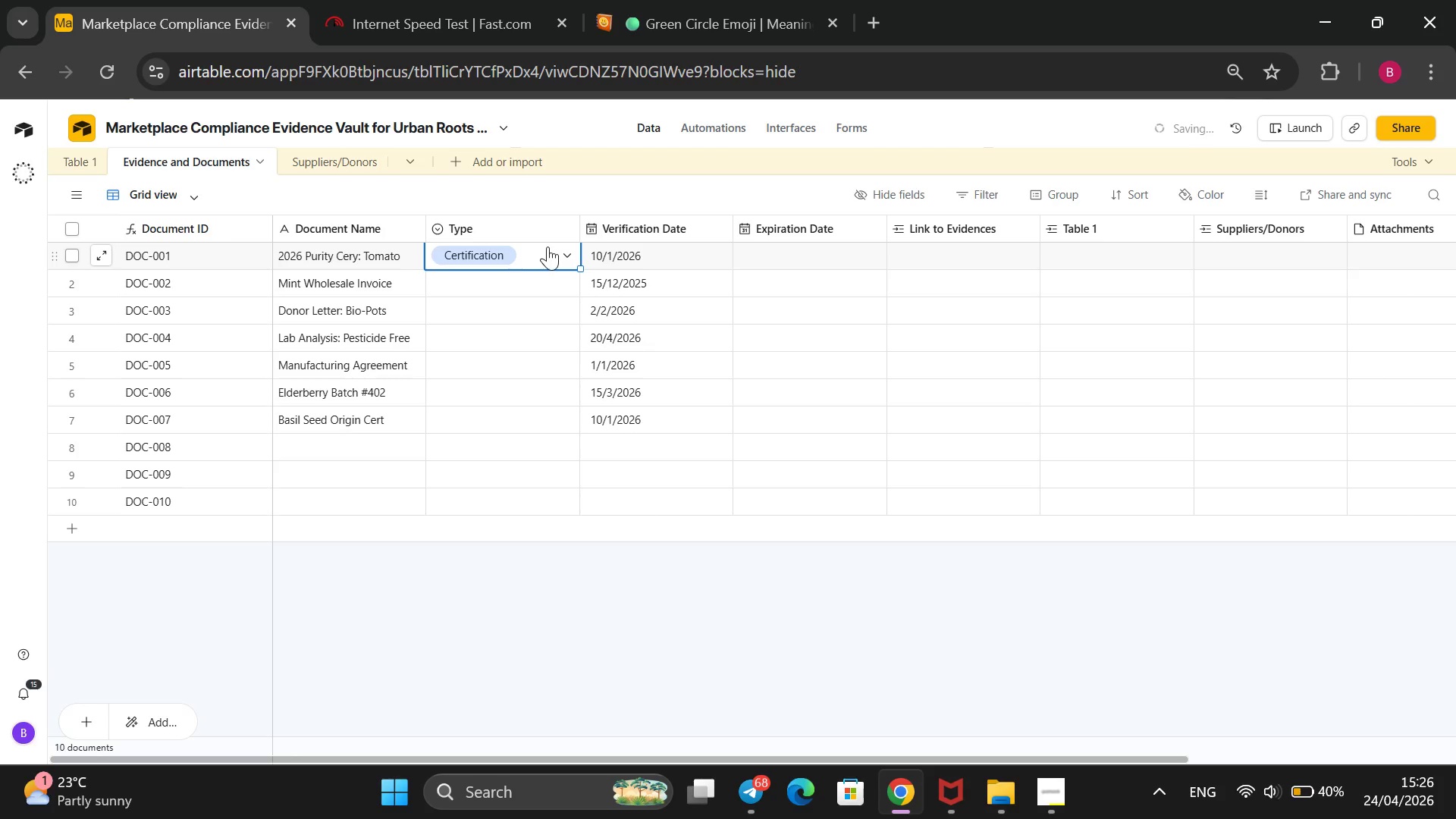 
key(ArrowDown)
 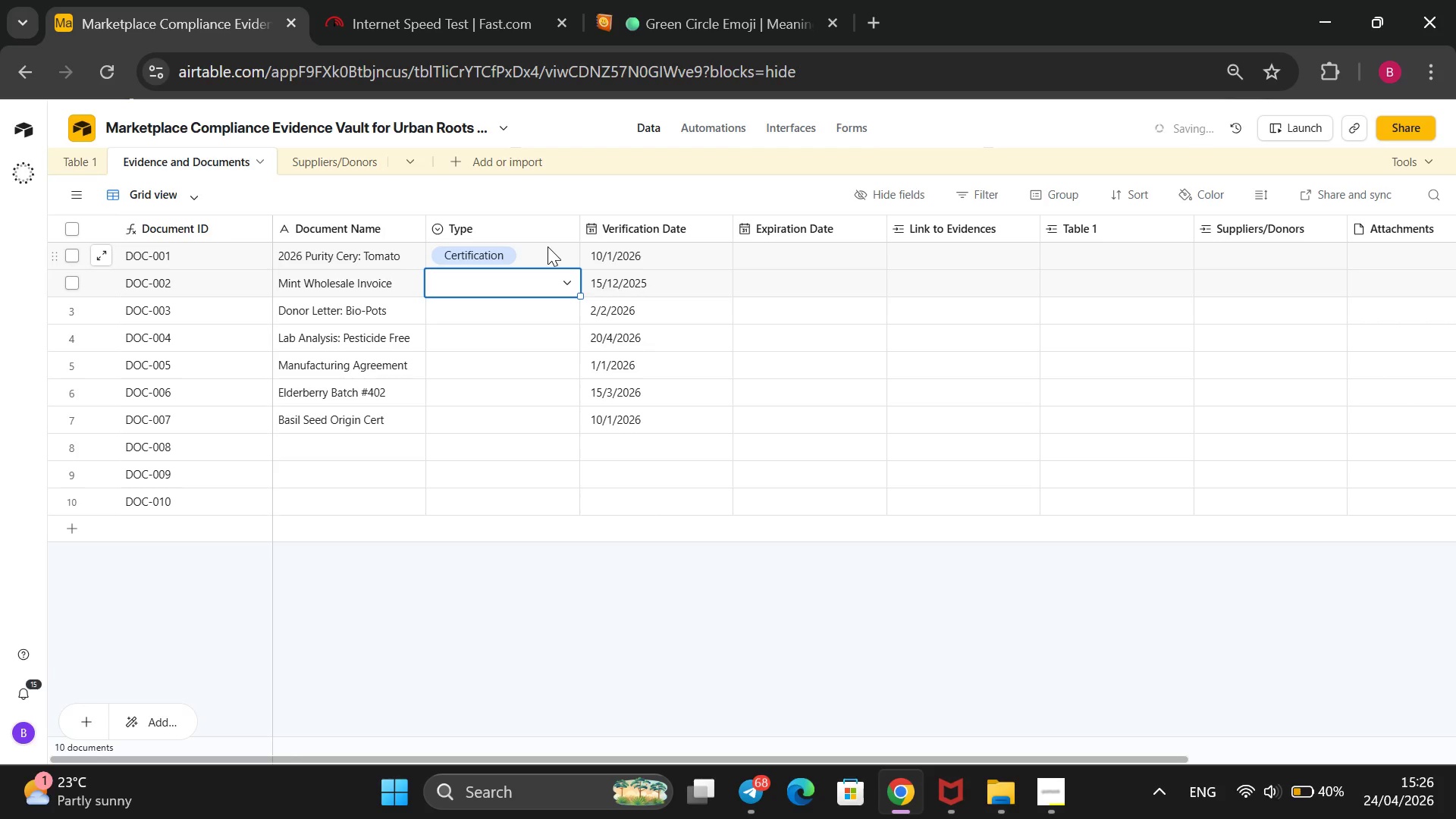 
key(Enter)
 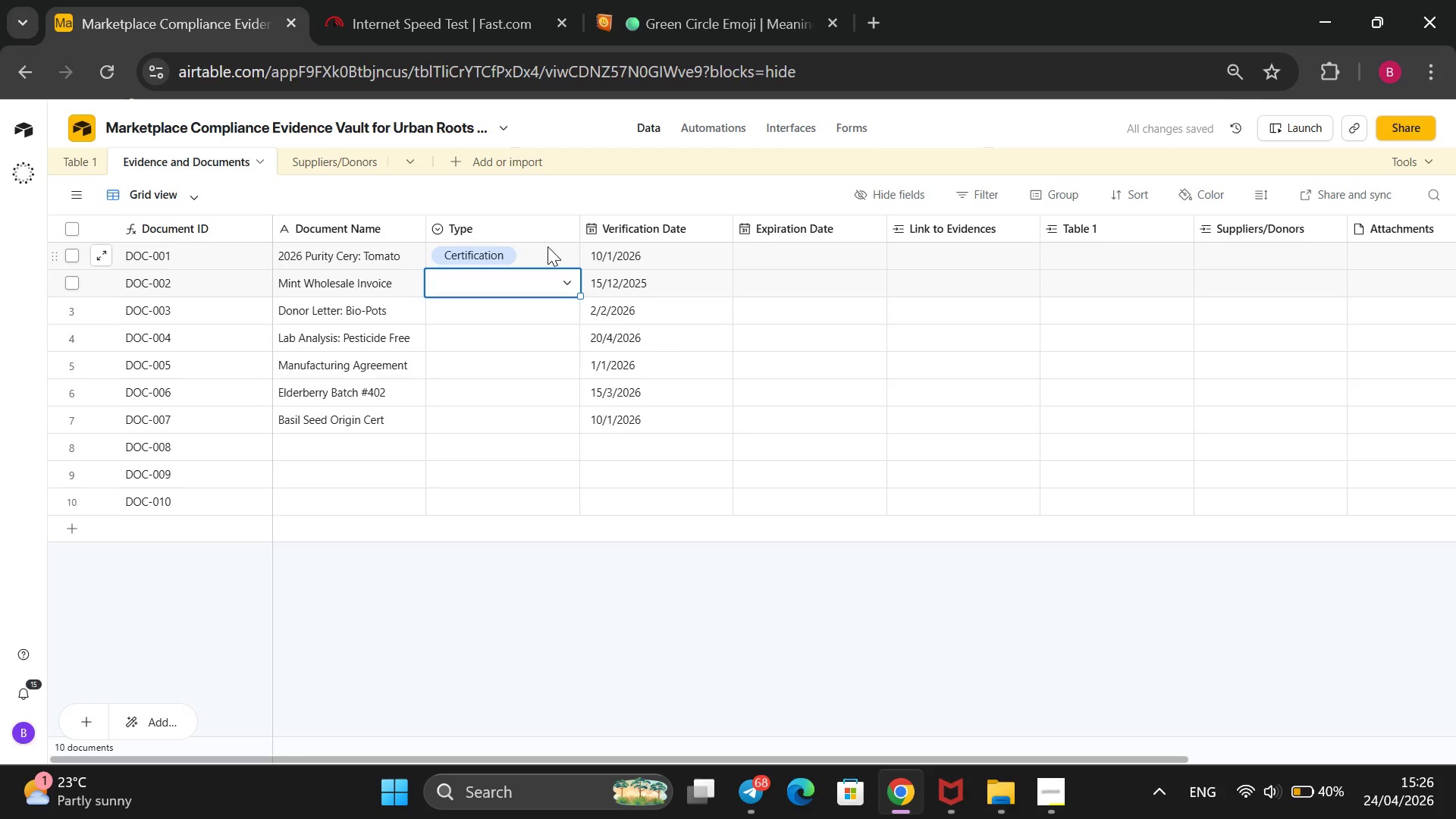 
key(ArrowDown)
 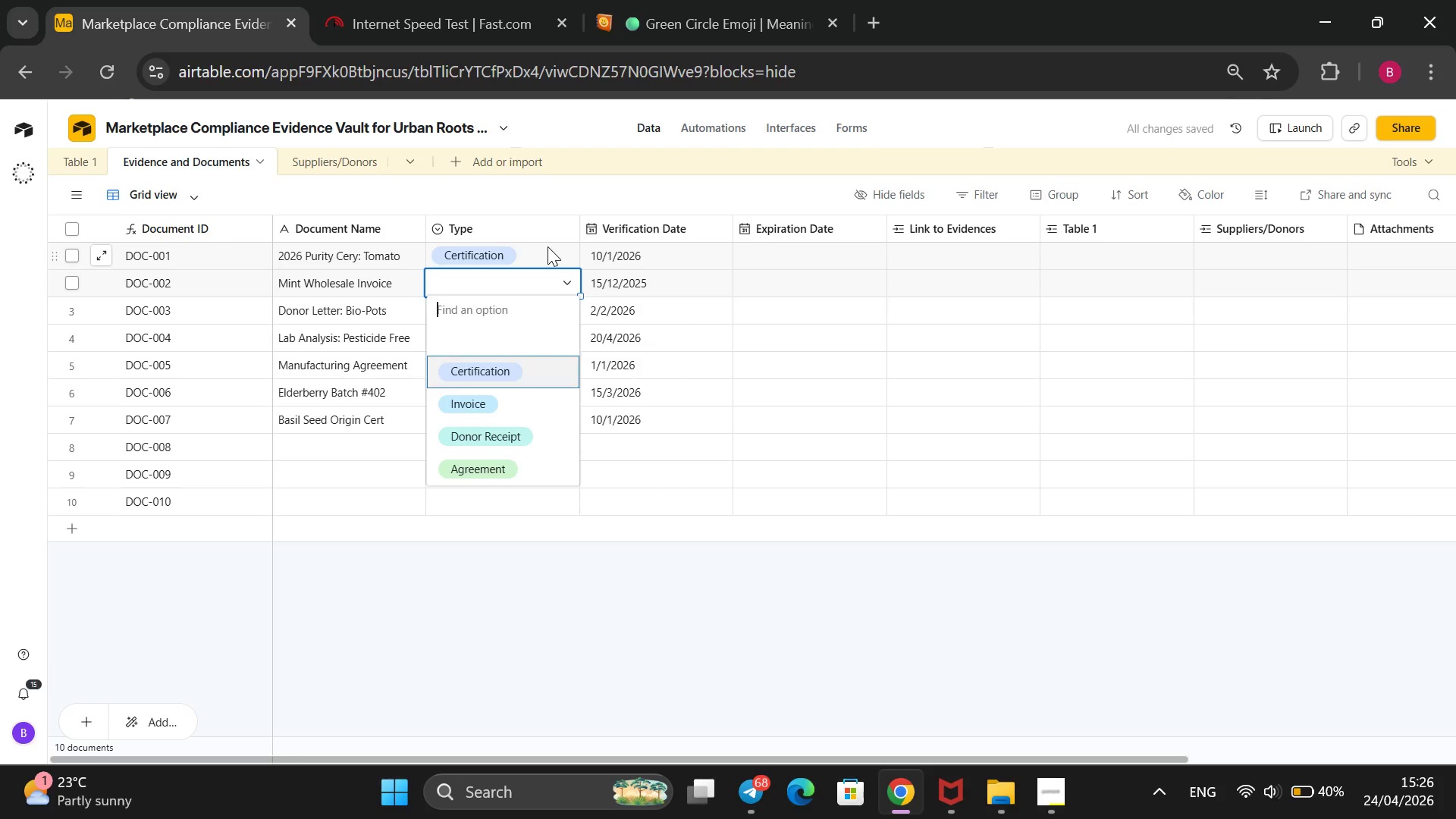 
key(ArrowDown)
 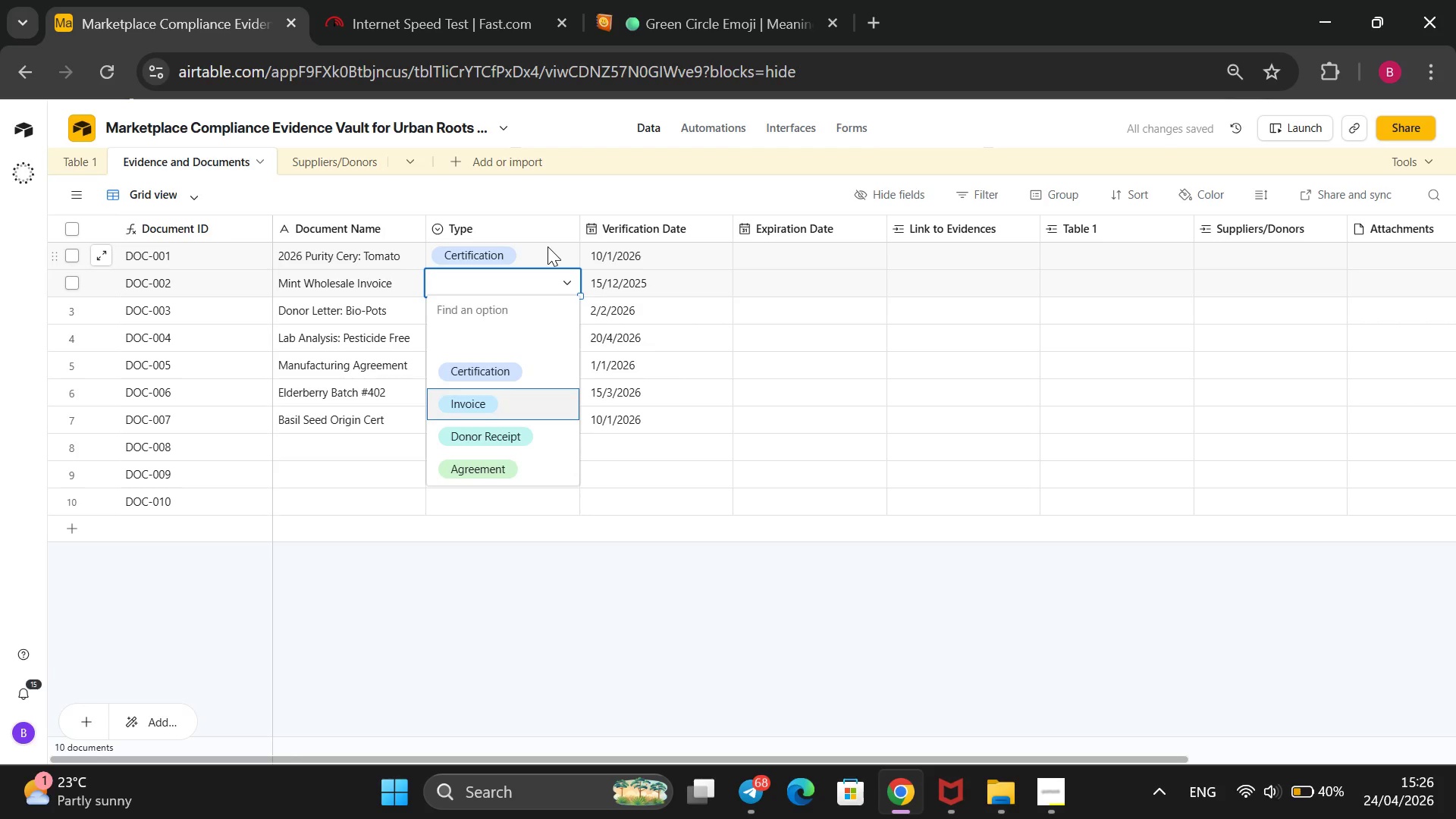 
key(ArrowDown)
 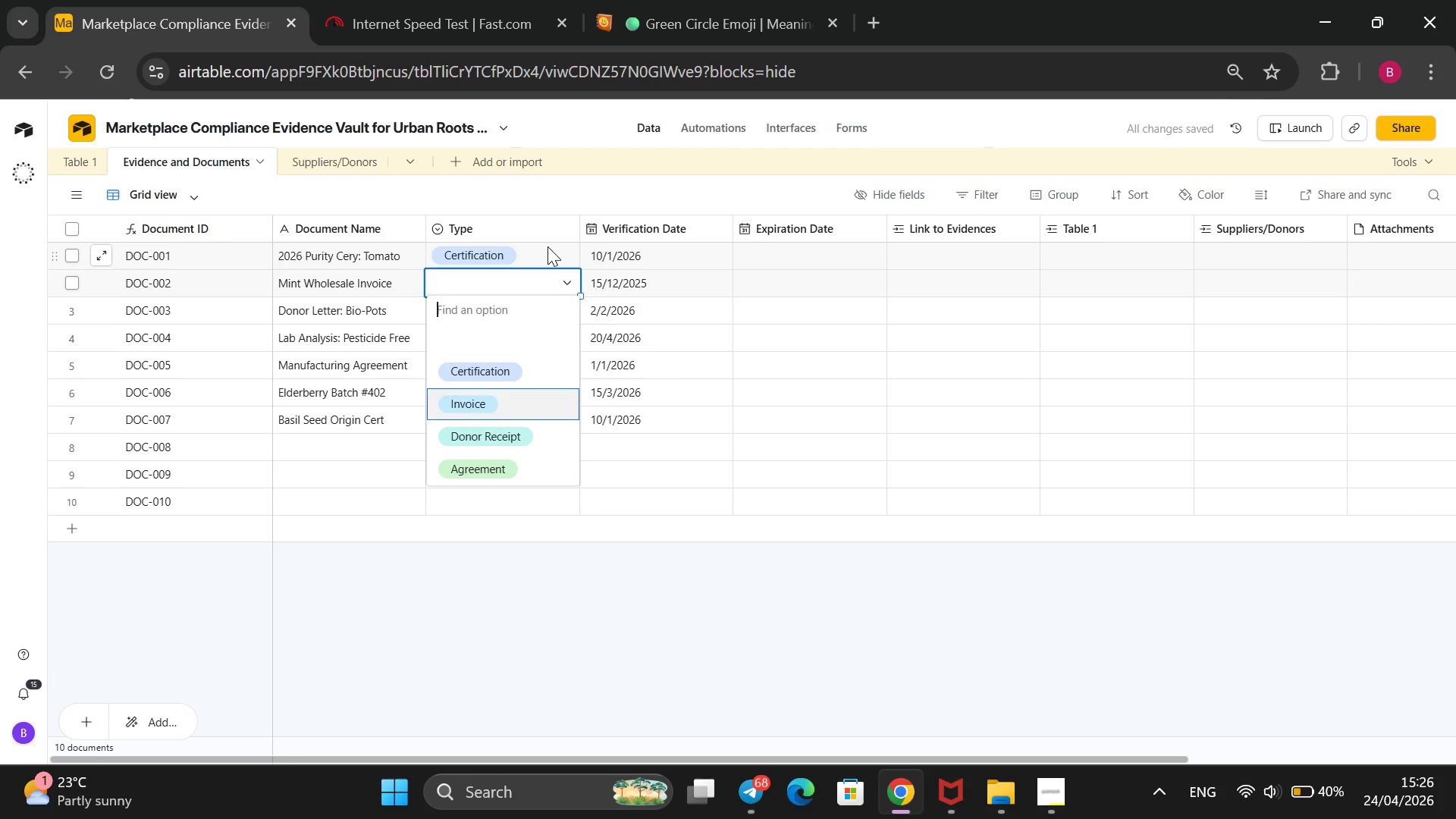 
key(Enter)
 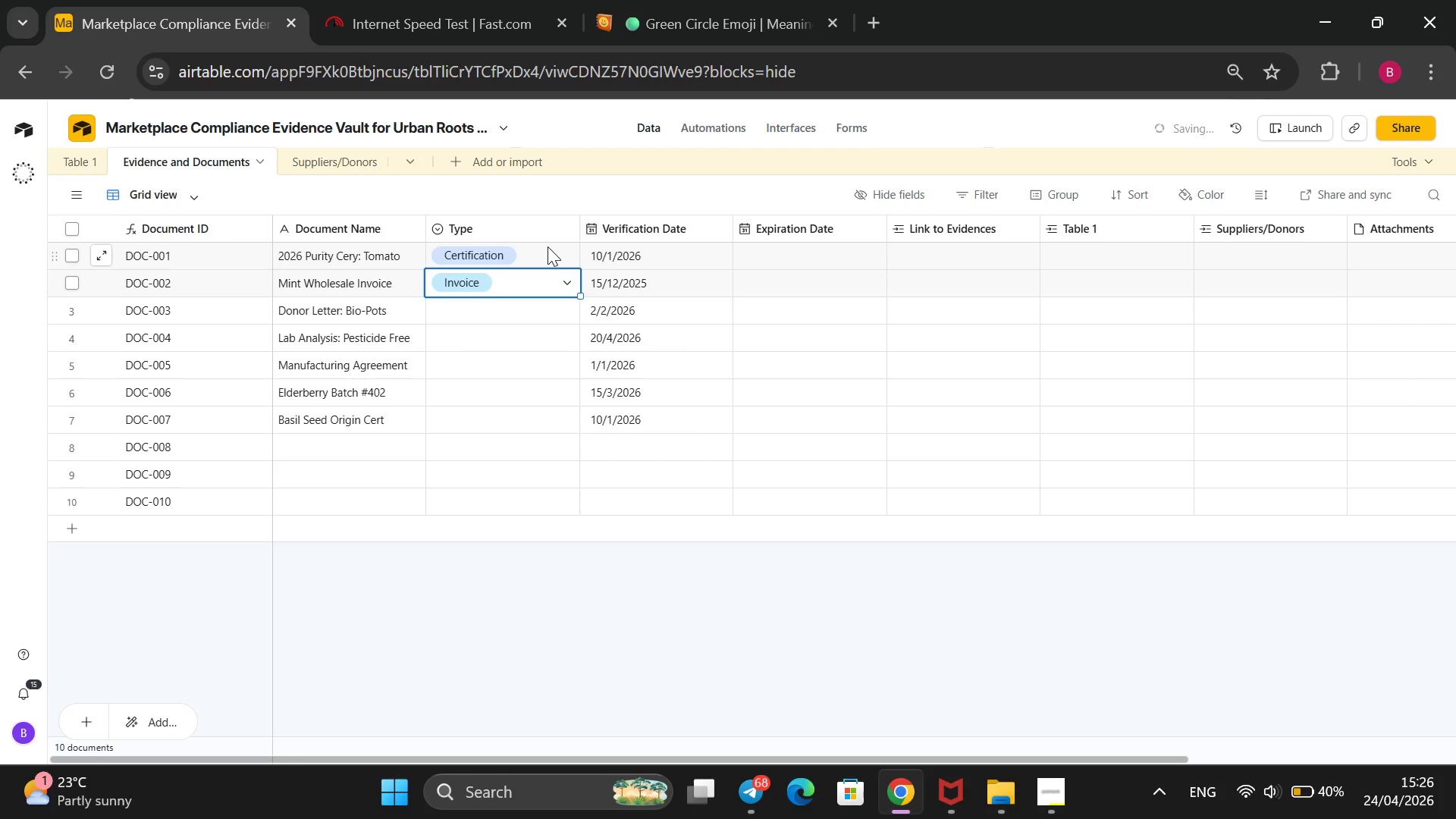 
key(ArrowDown)
 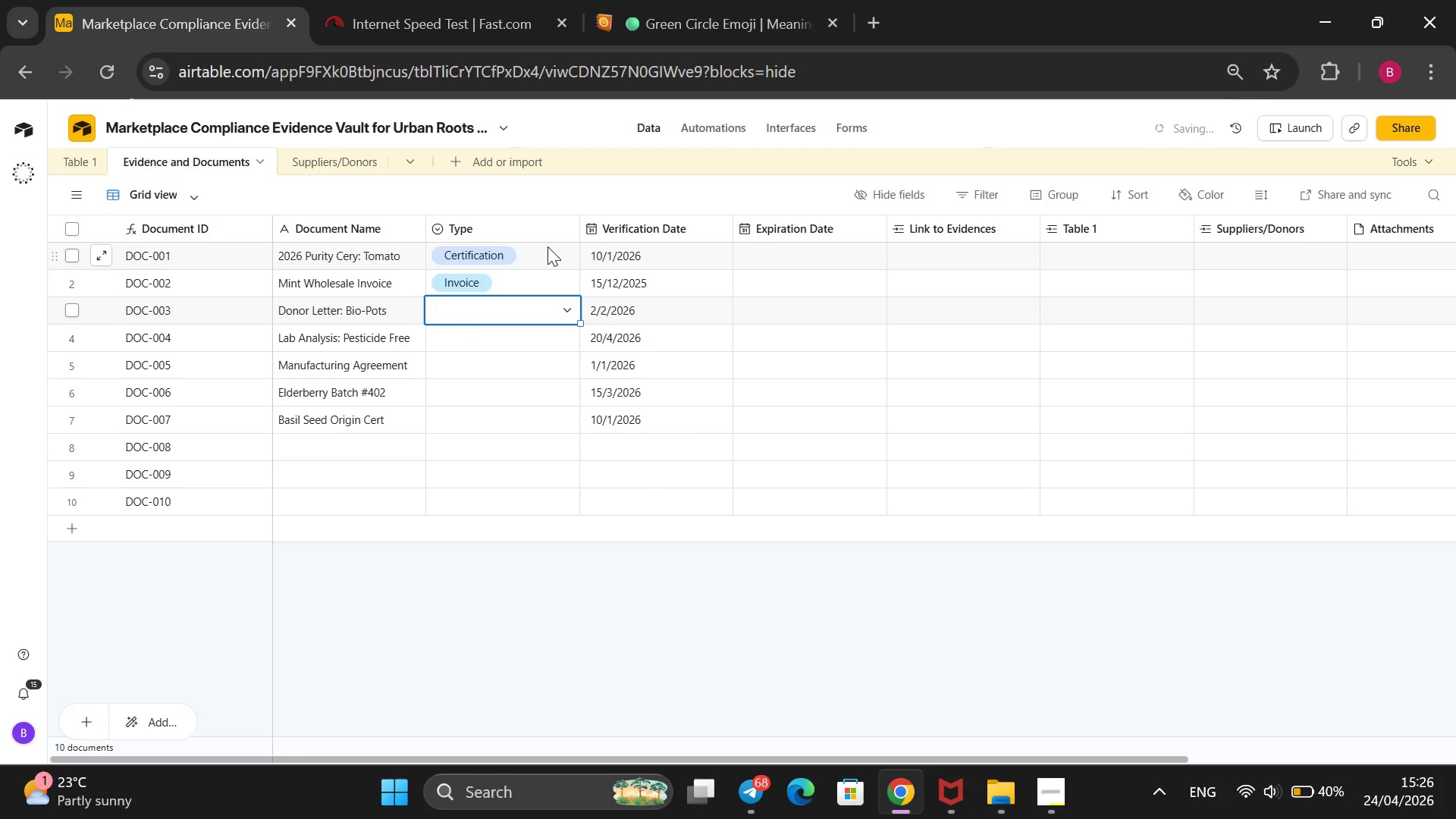 
key(Enter)
 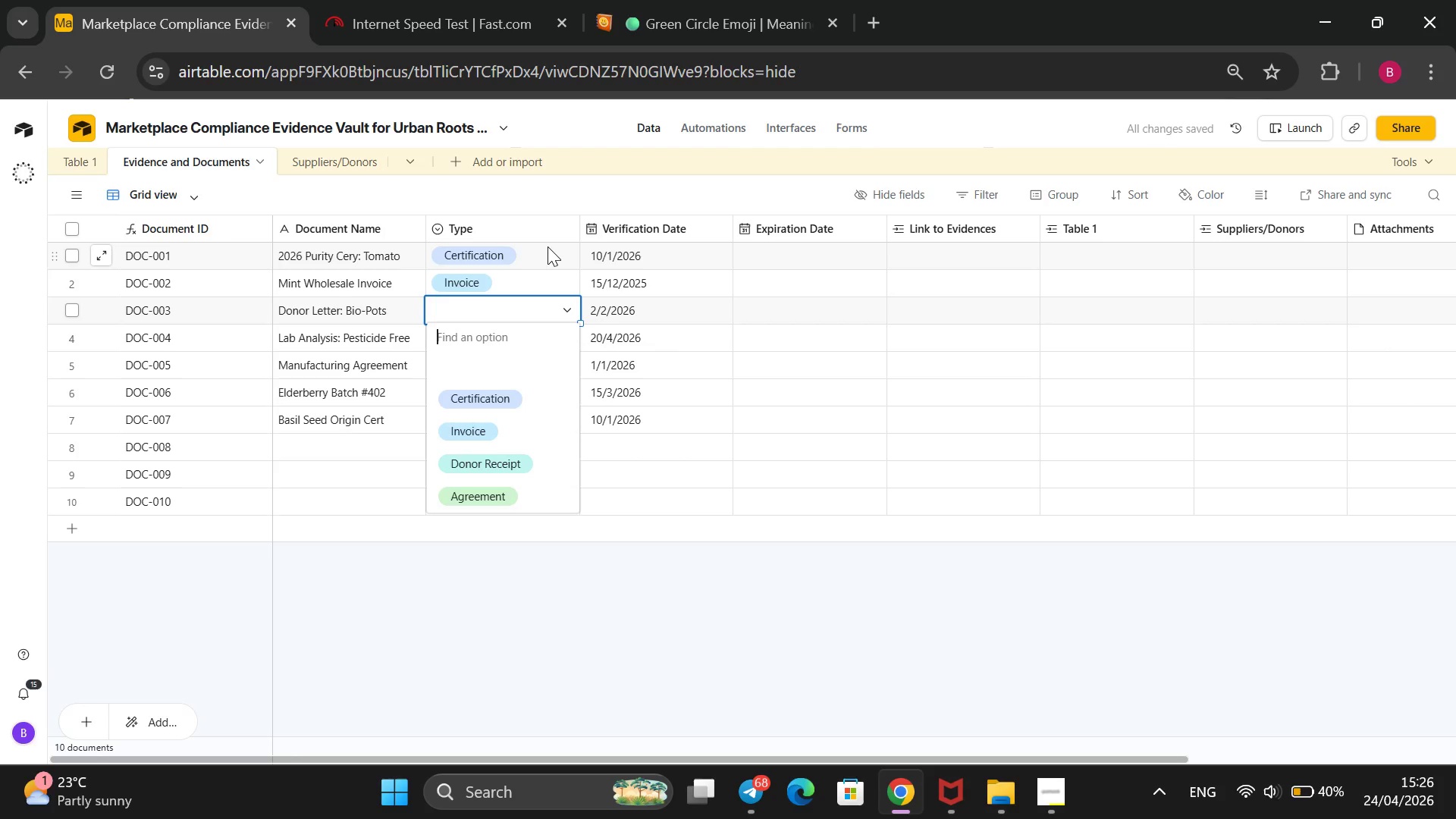 
key(ArrowDown)
 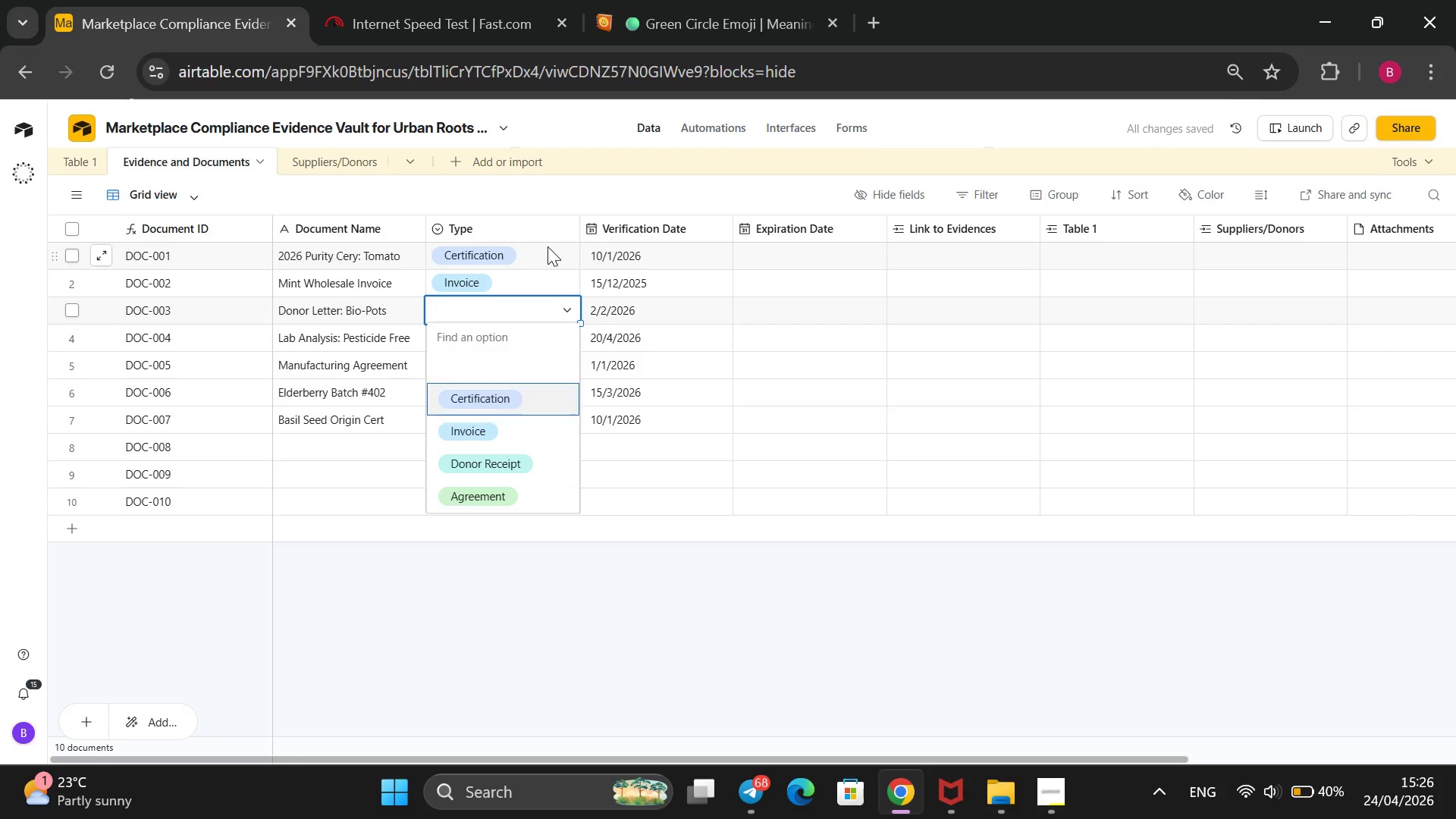 
key(ArrowDown)
 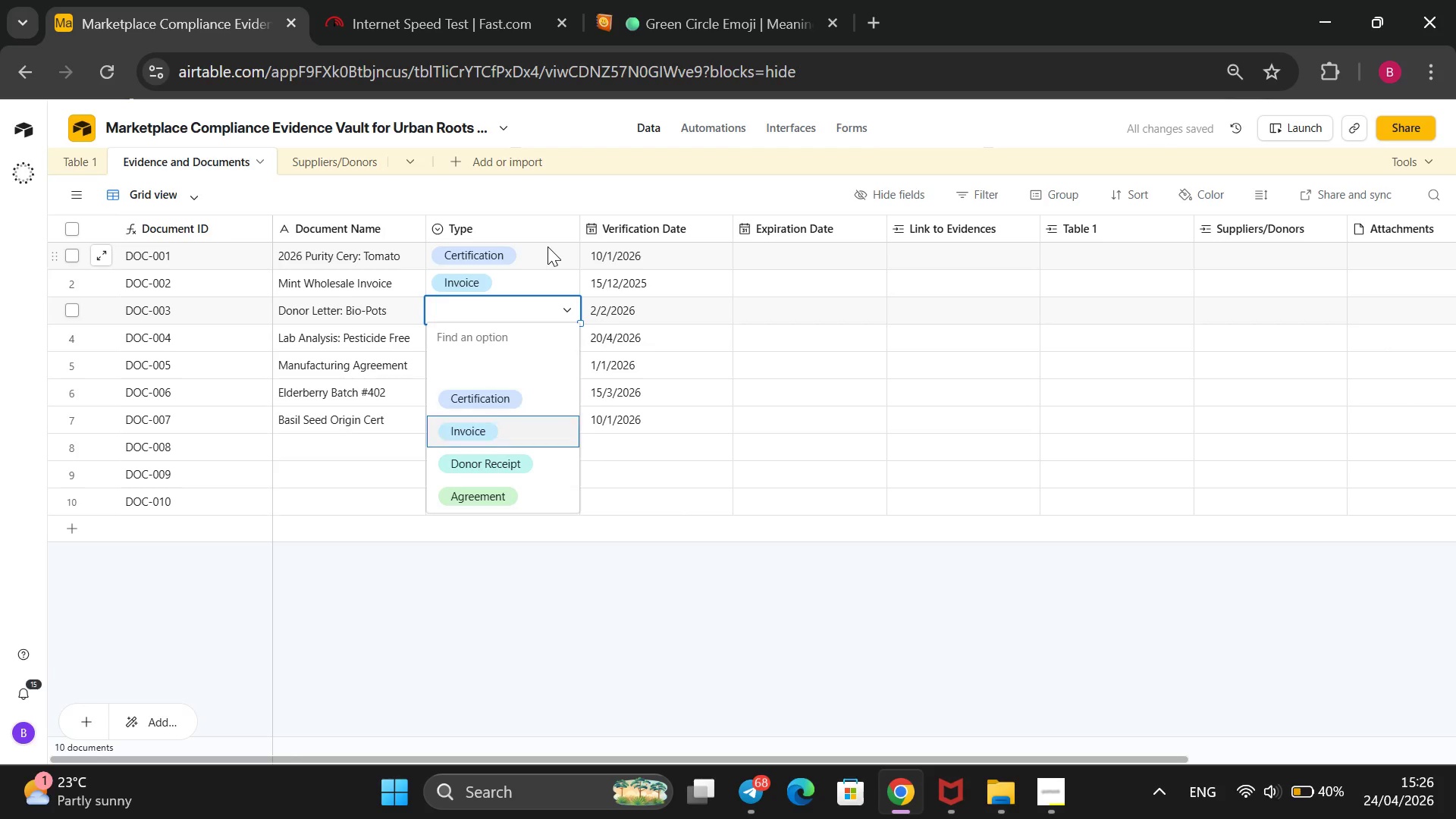 
key(ArrowDown)
 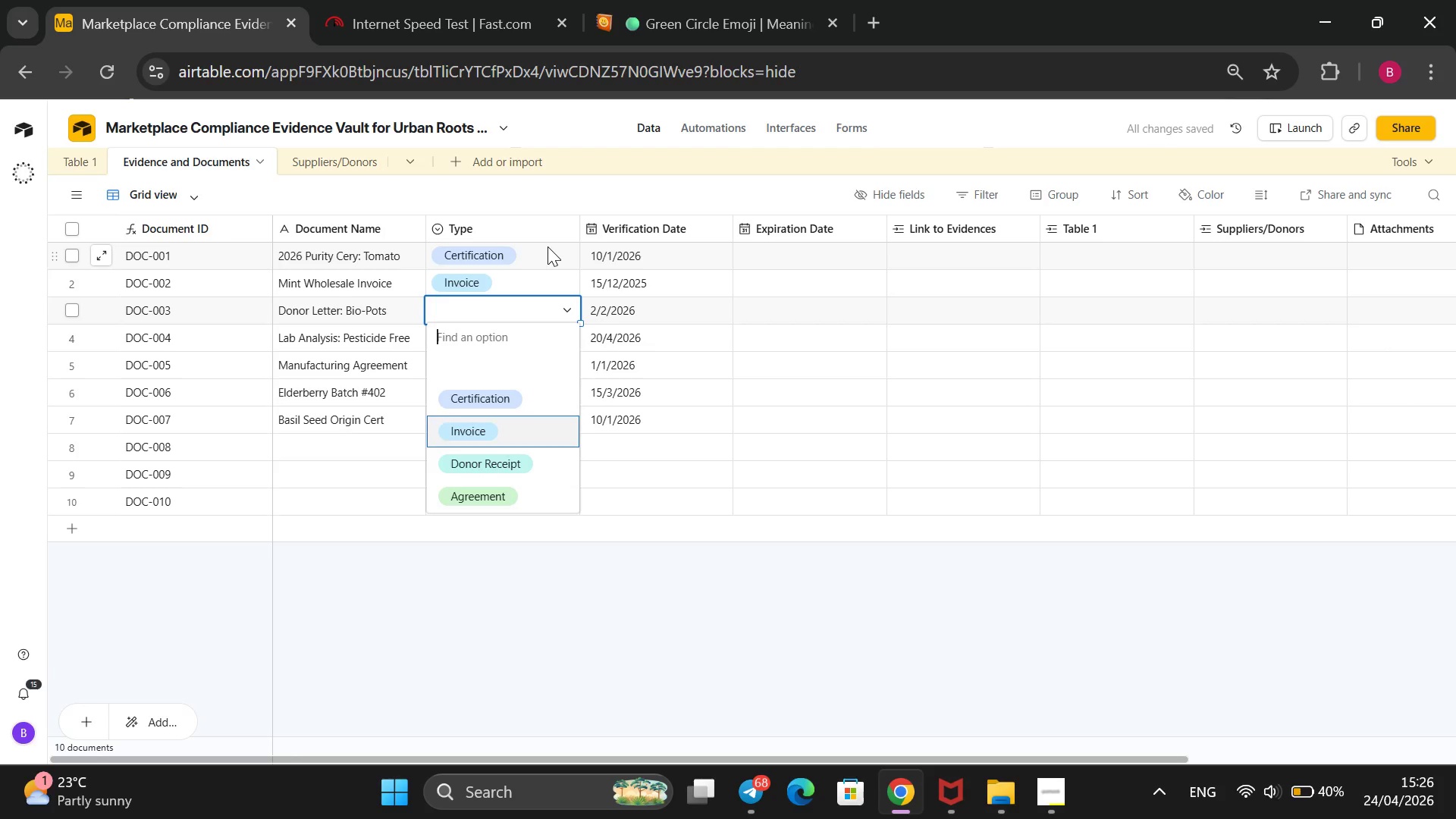 
key(ArrowDown)
 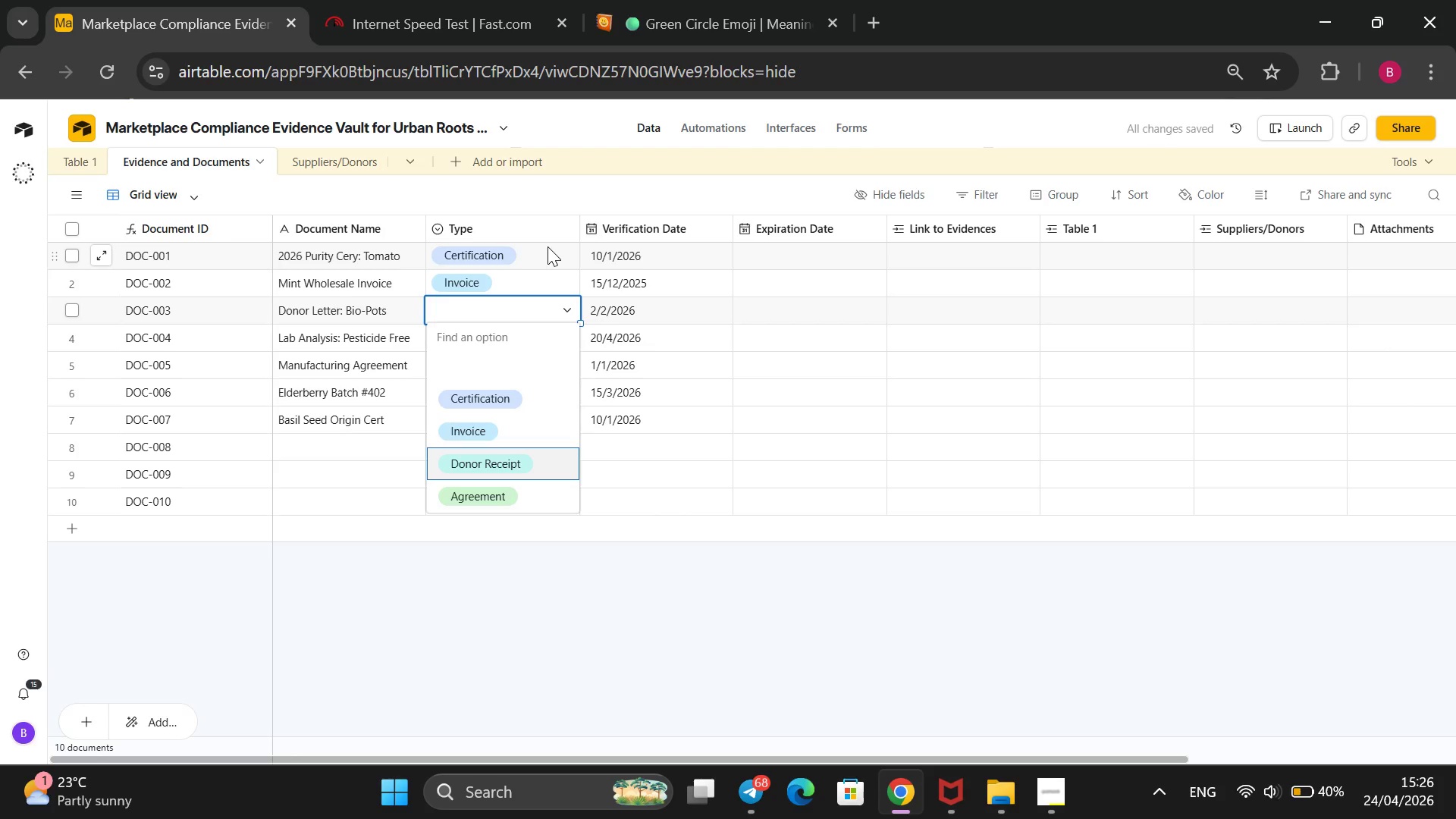 
key(Enter)
 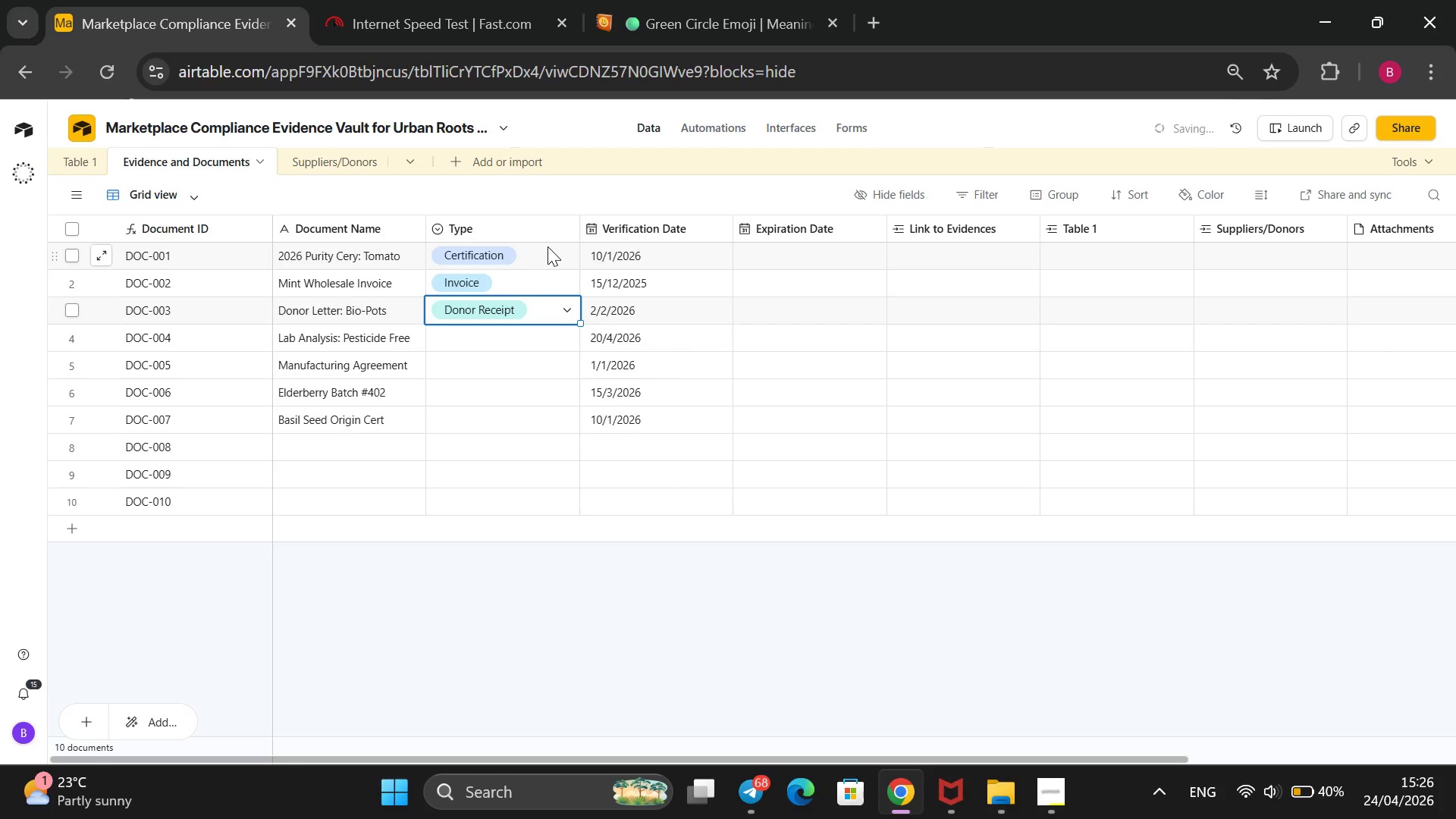 
key(ArrowDown)
 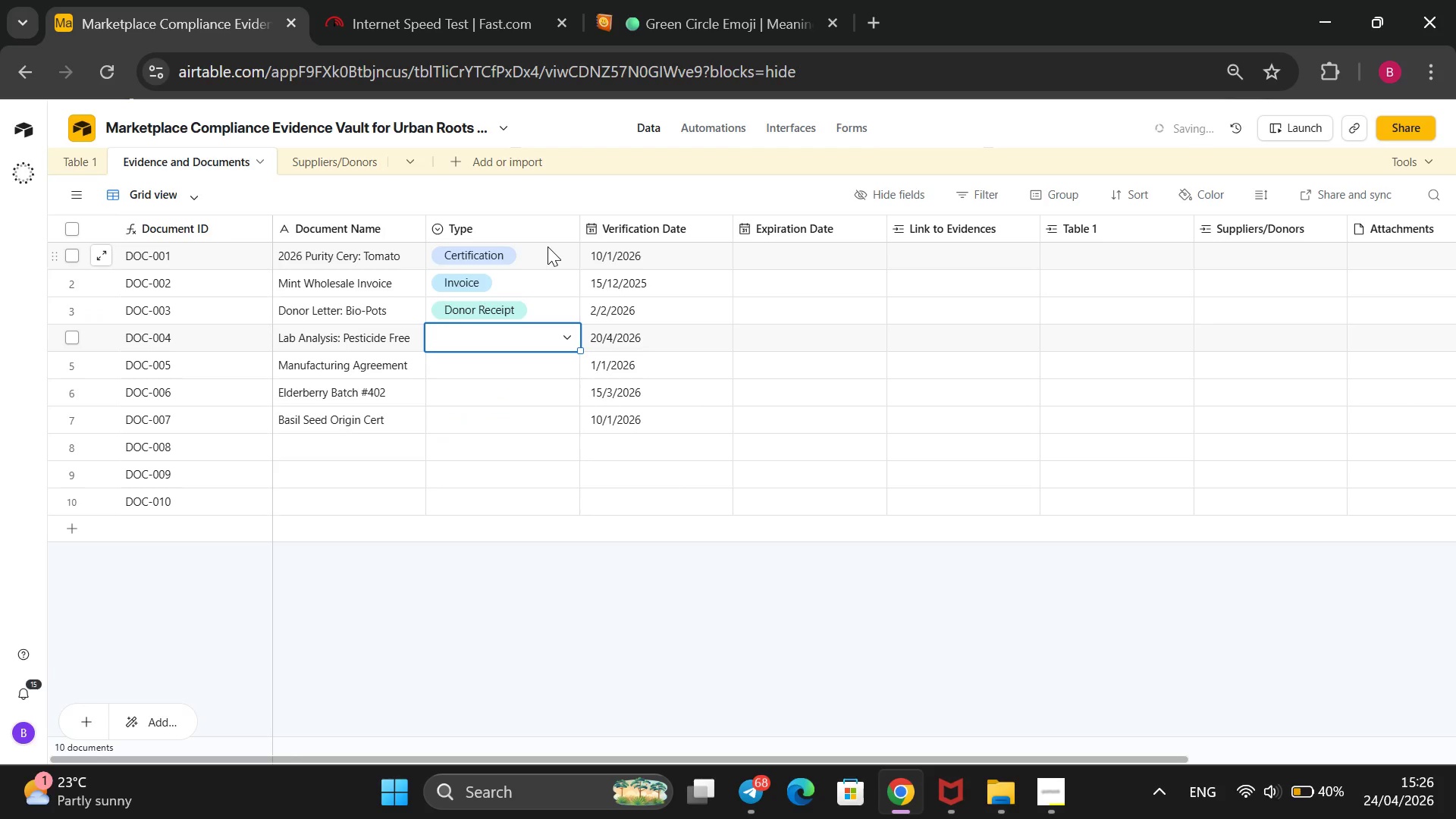 
key(Enter)
 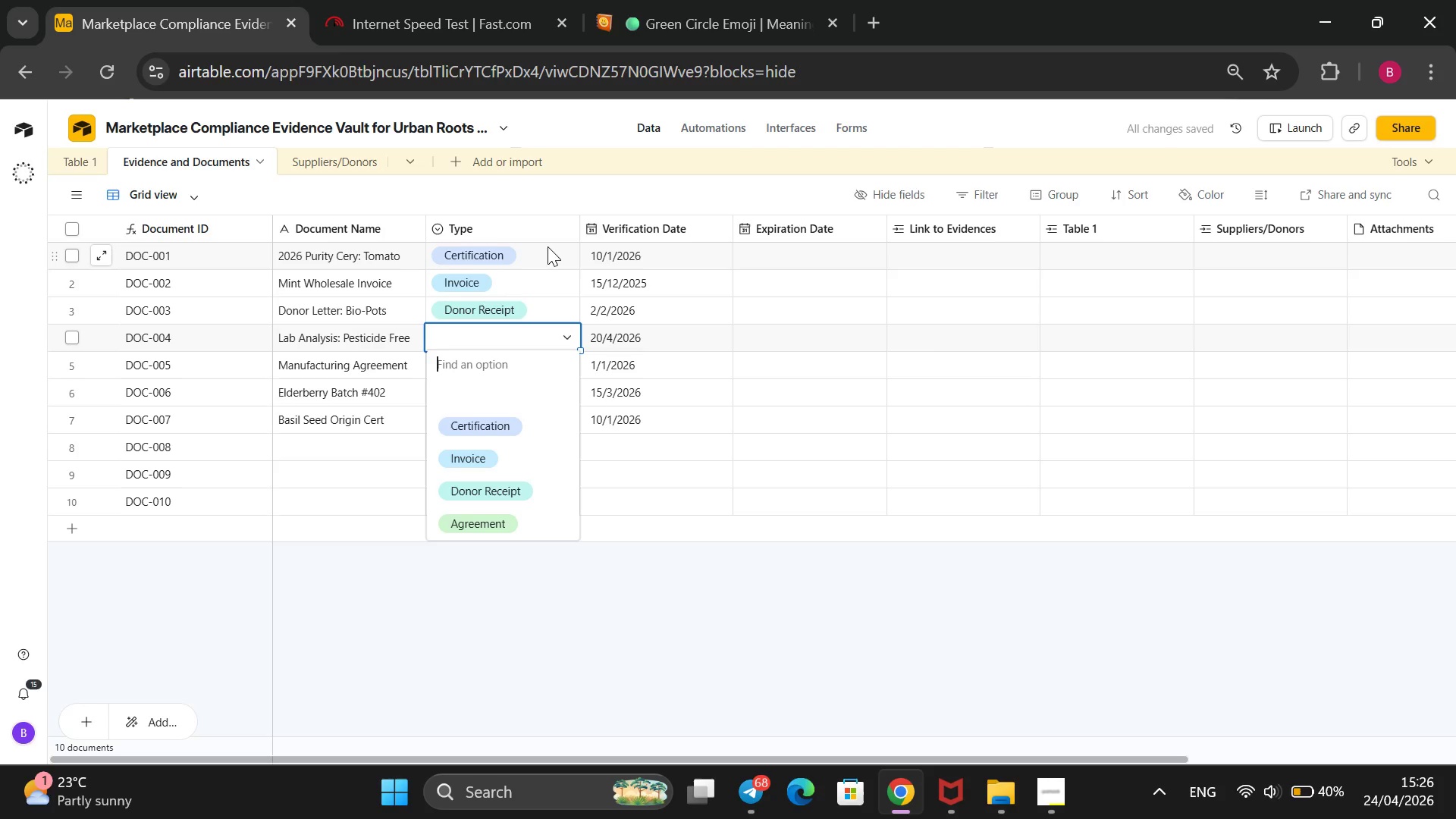 
key(ArrowDown)
 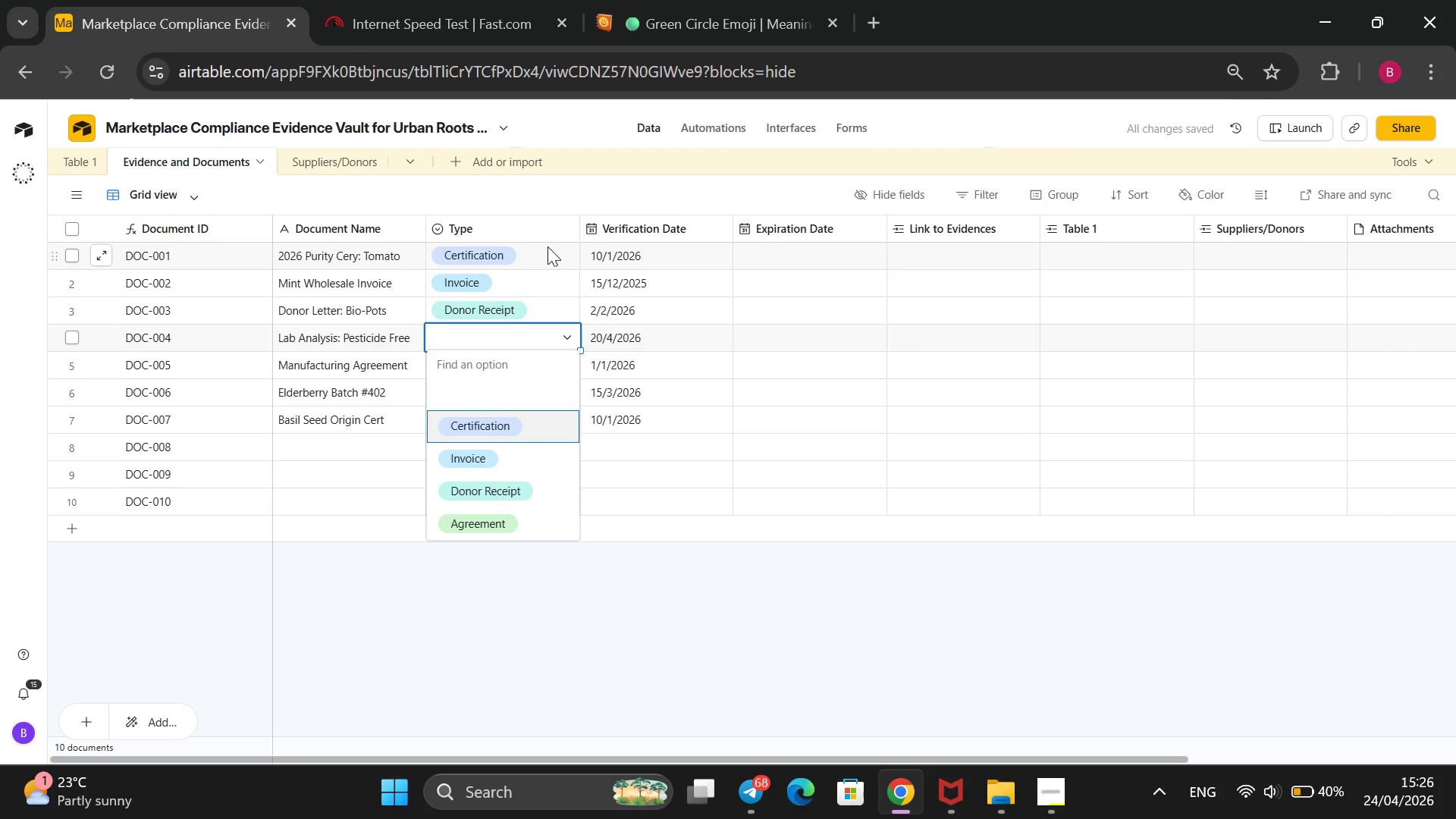 
key(ArrowDown)
 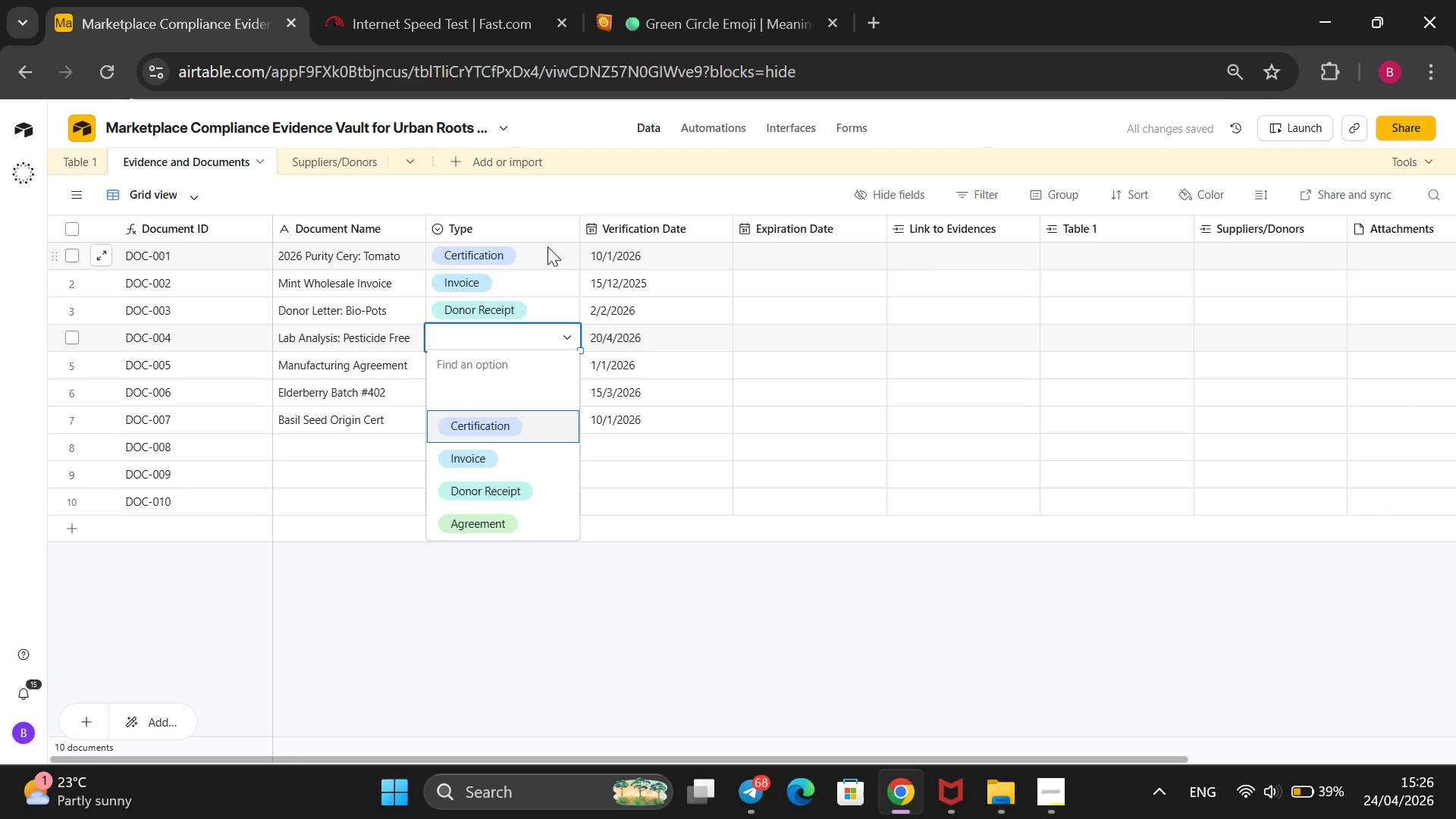 
key(Enter)
 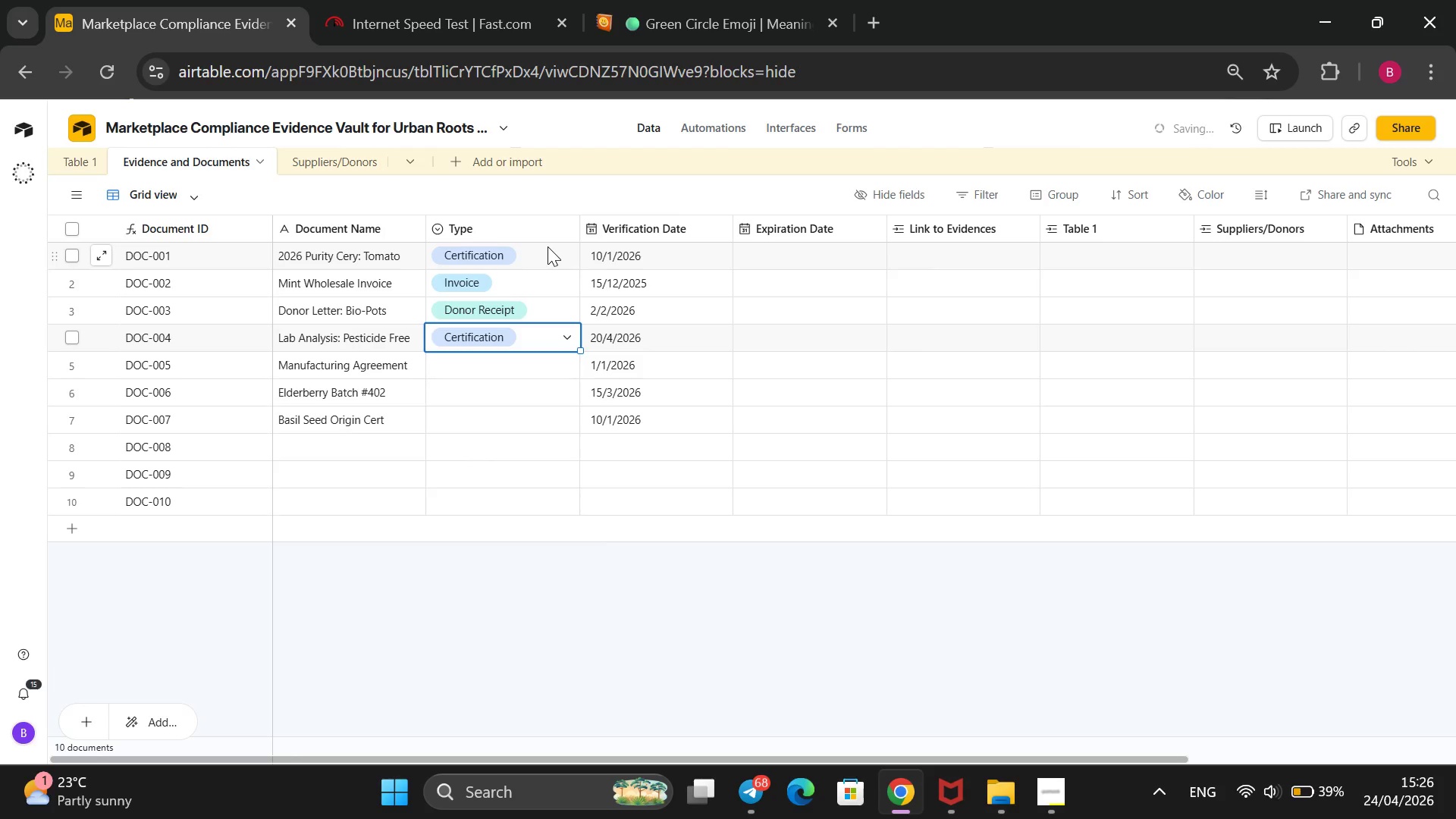 
key(ArrowDown)
 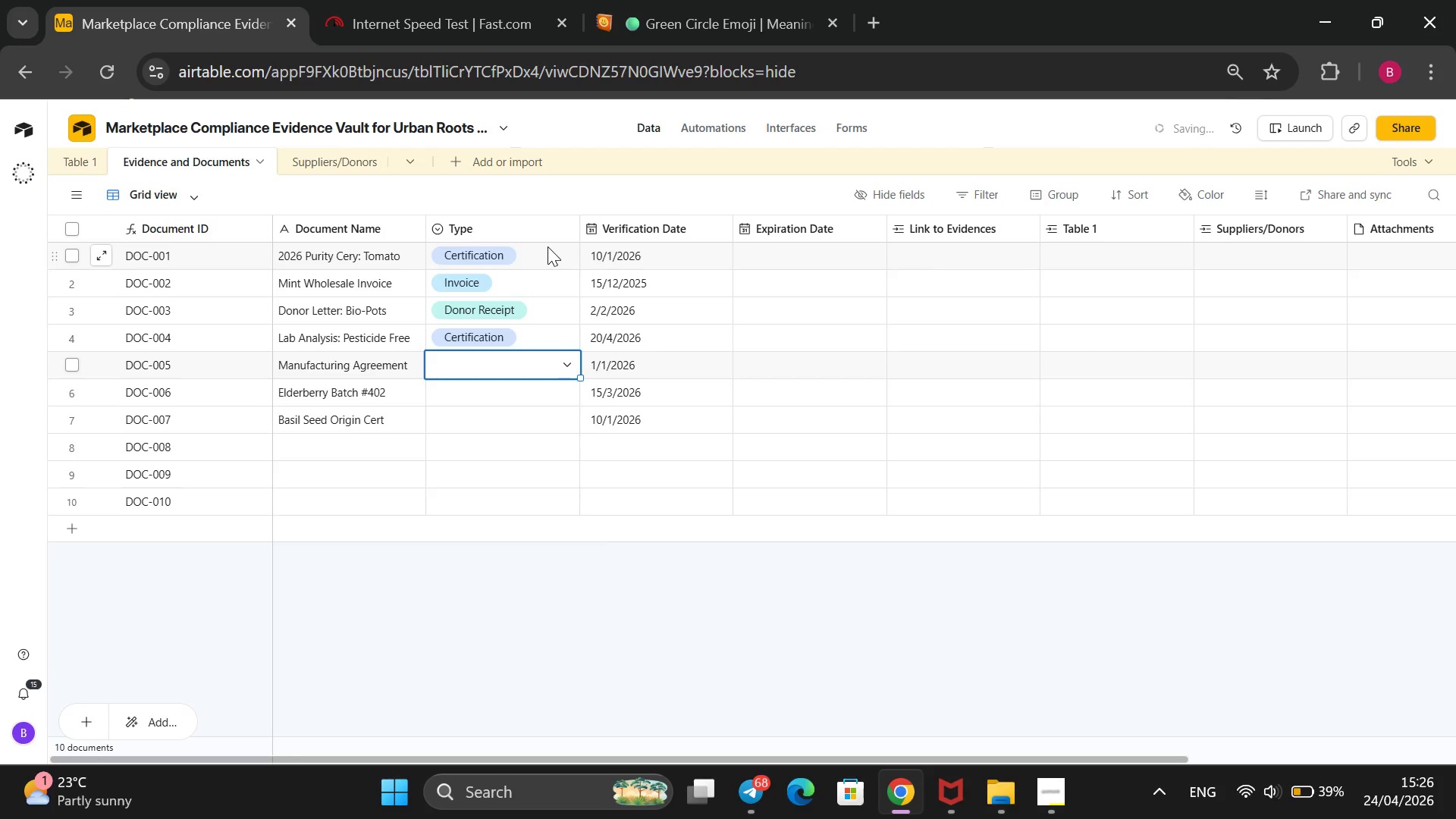 
key(Enter)
 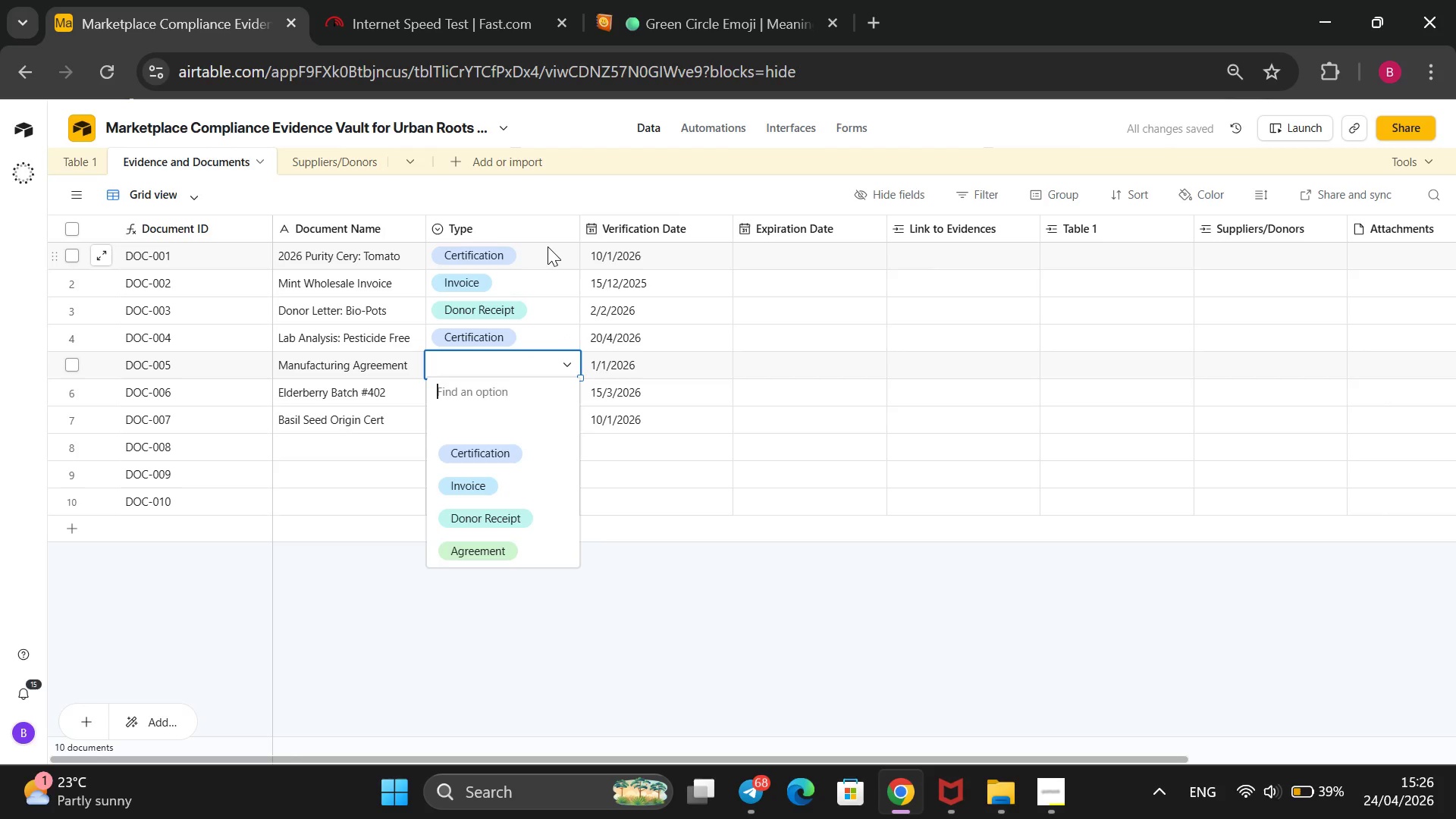 
key(ArrowDown)
 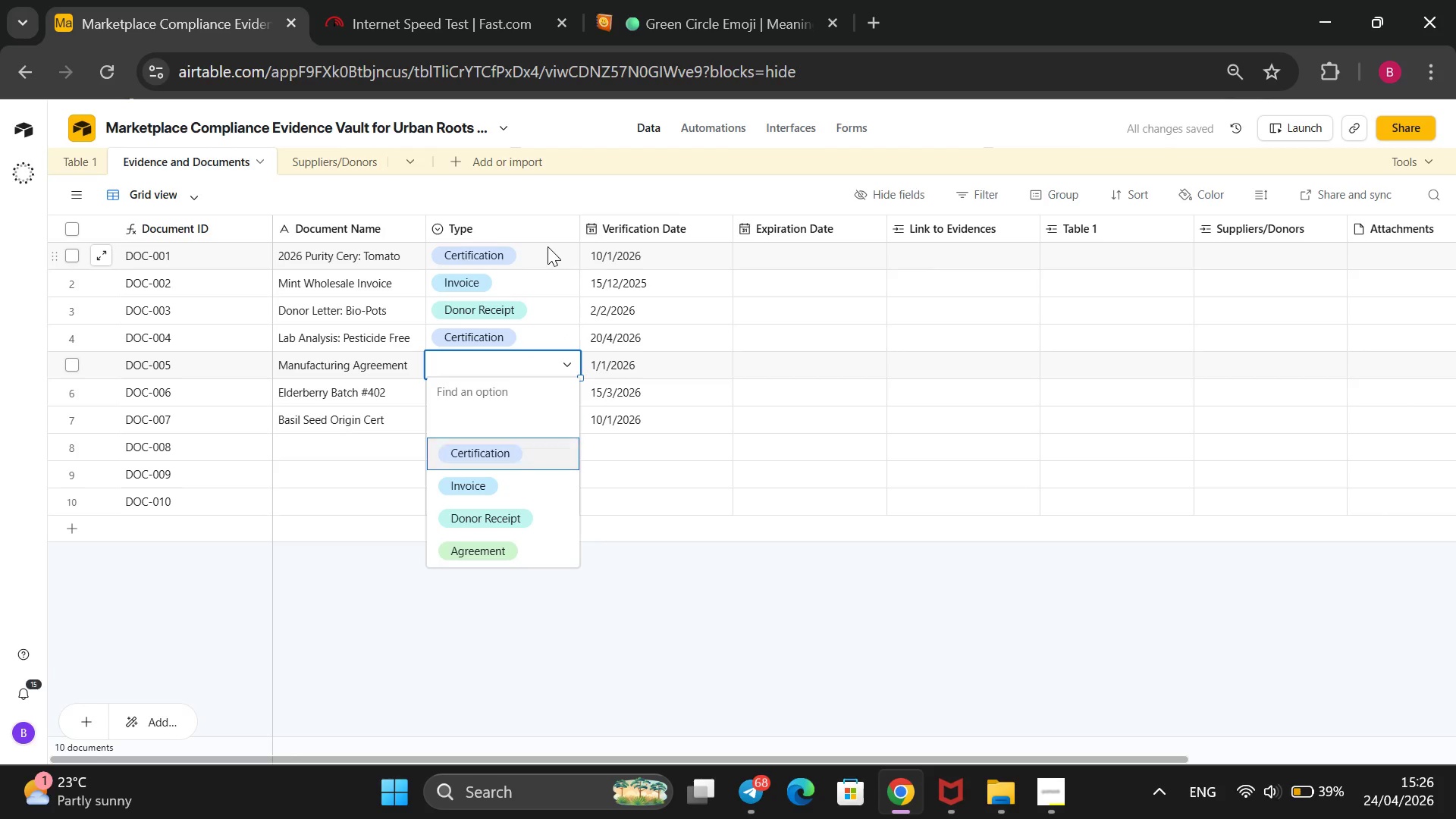 
key(ArrowDown)
 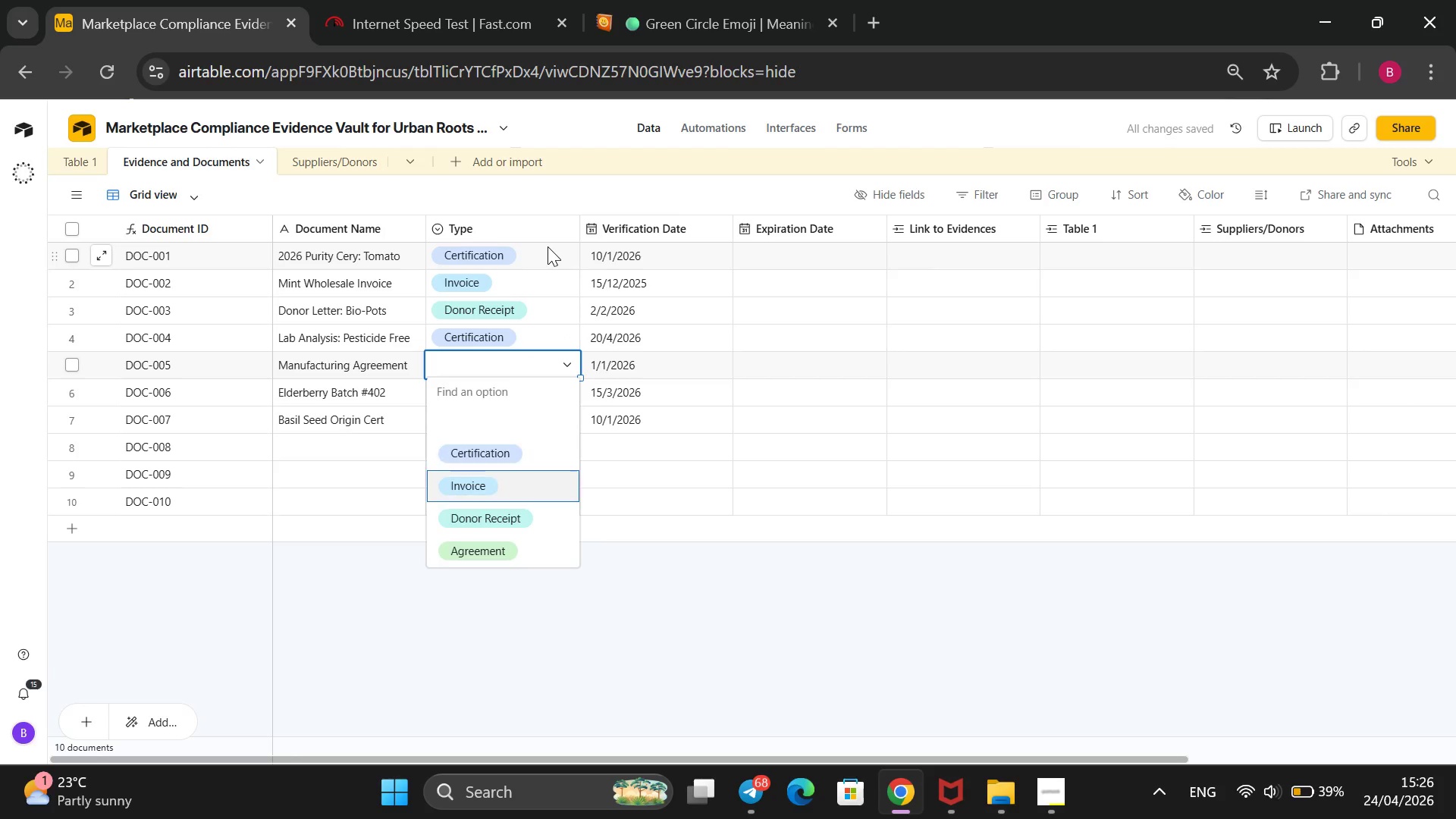 
key(ArrowDown)
 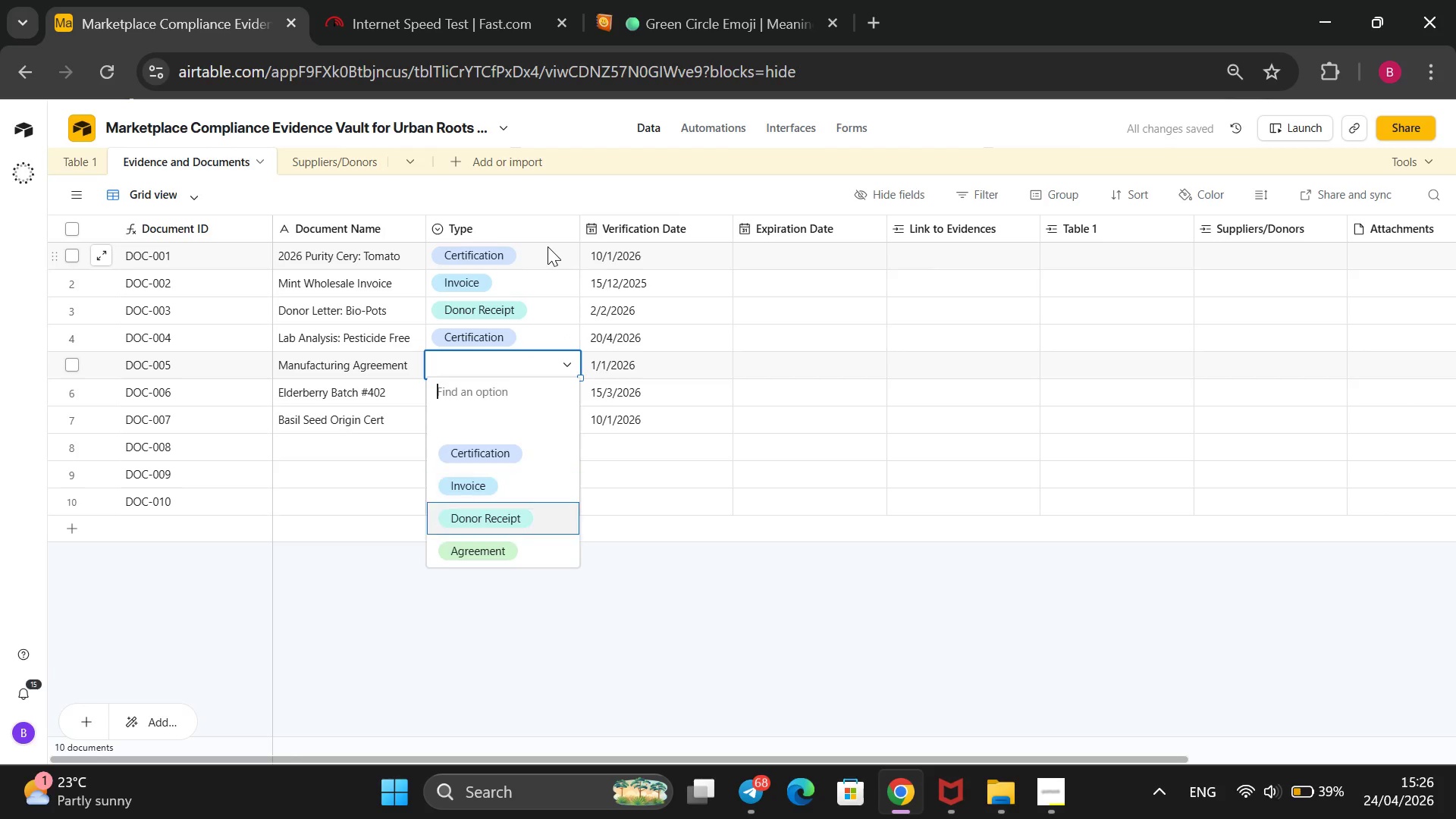 
key(ArrowDown)
 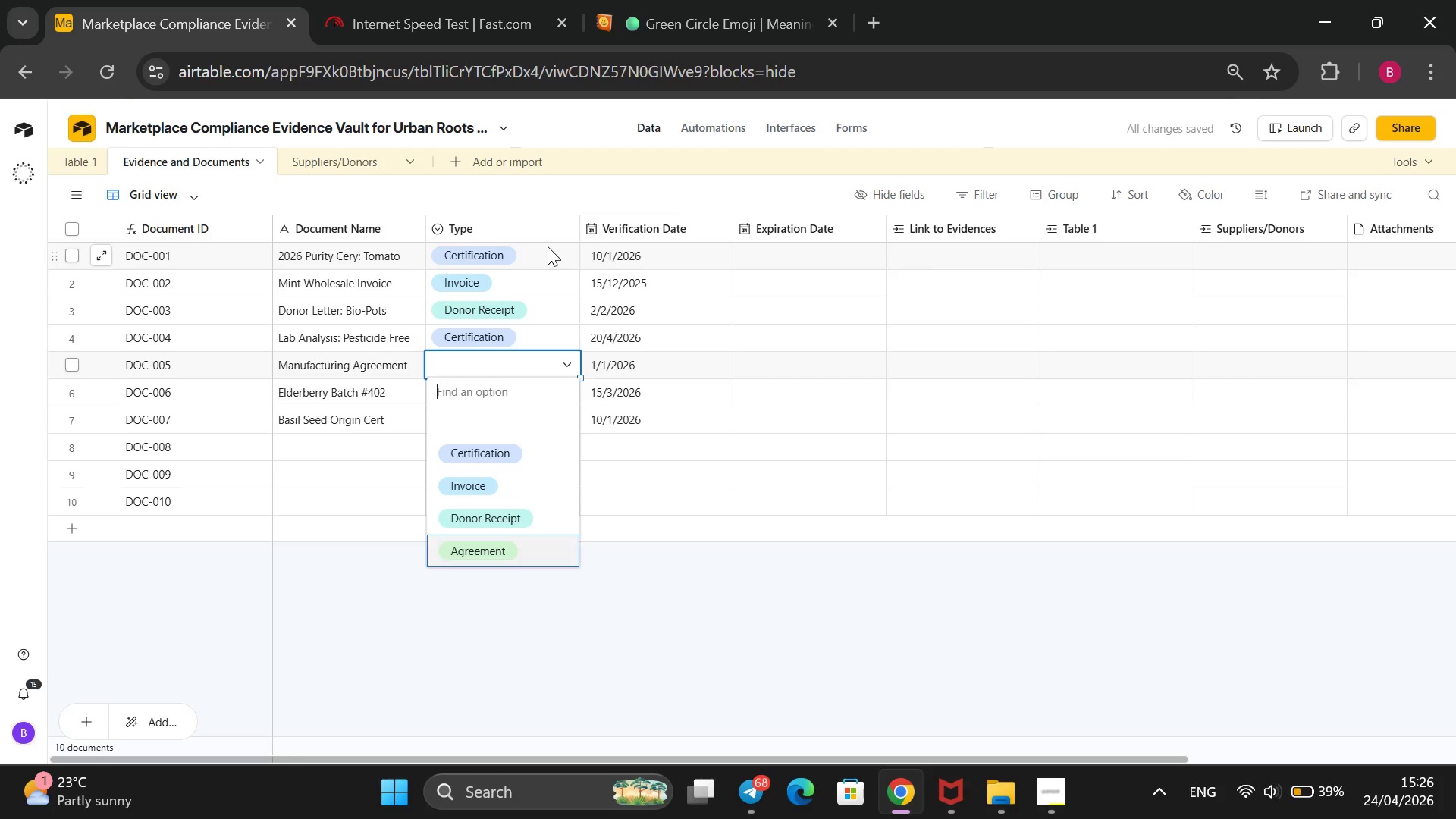 
key(ArrowDown)
 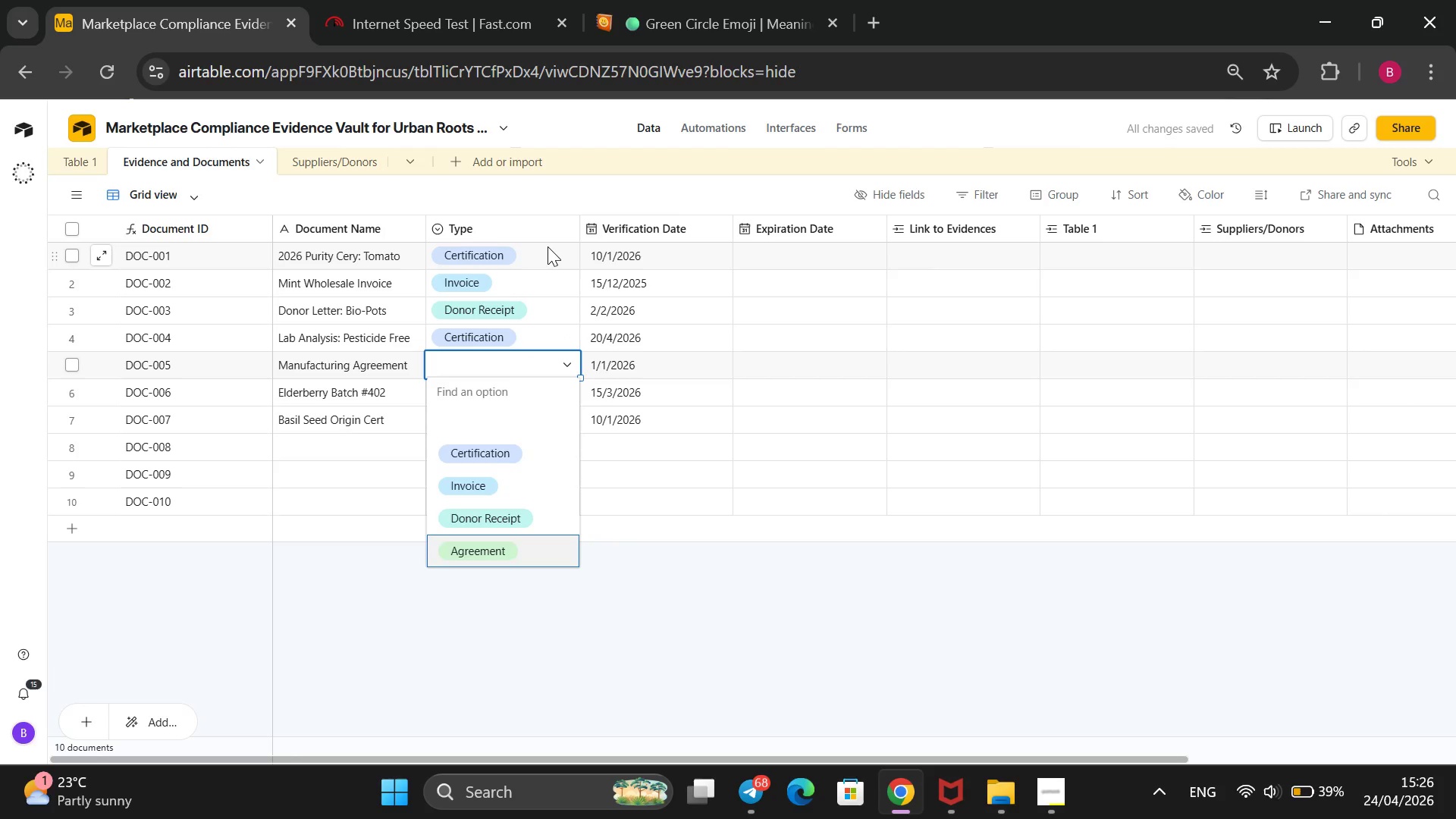 
key(Enter)
 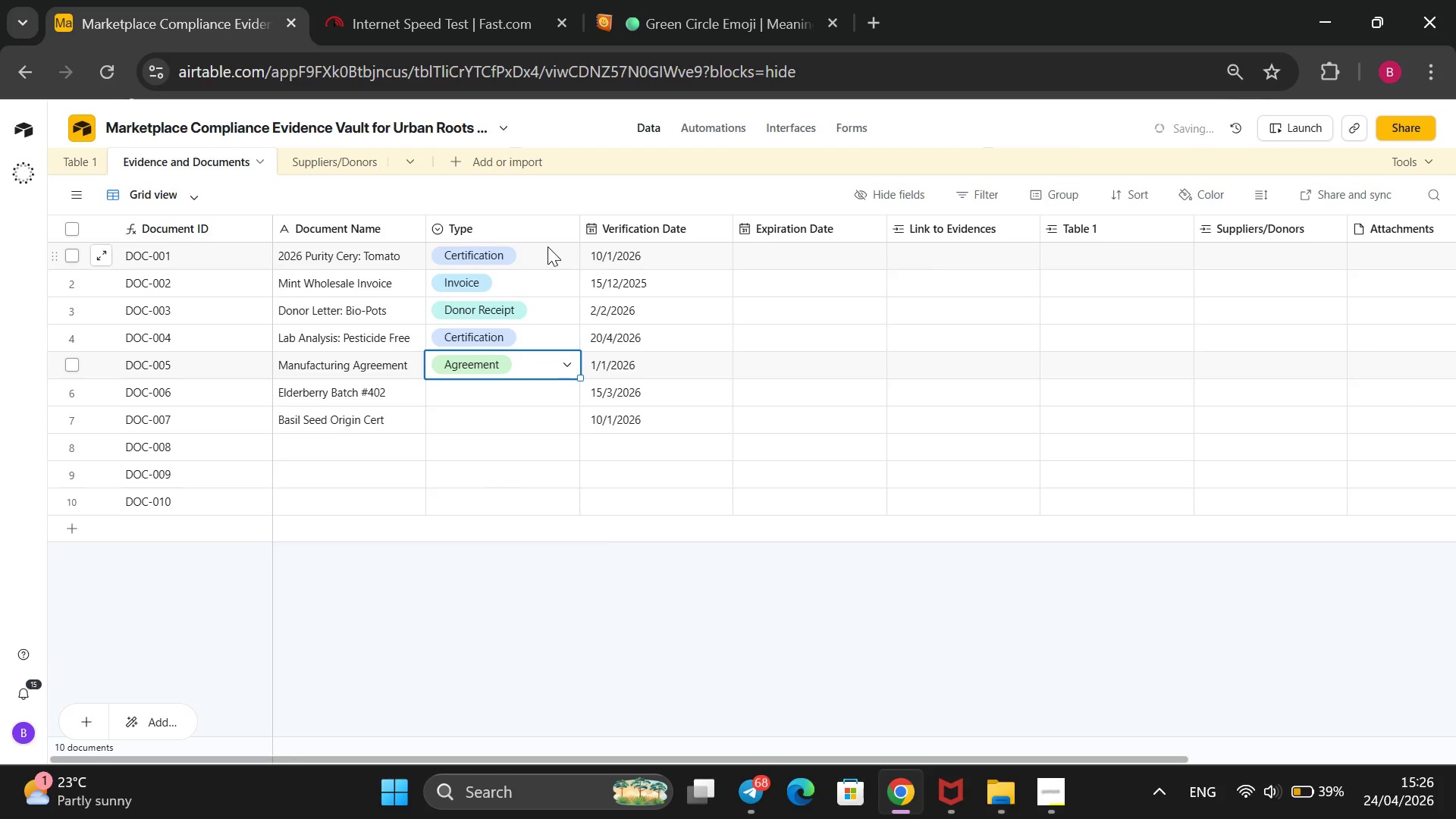 
key(ArrowDown)
 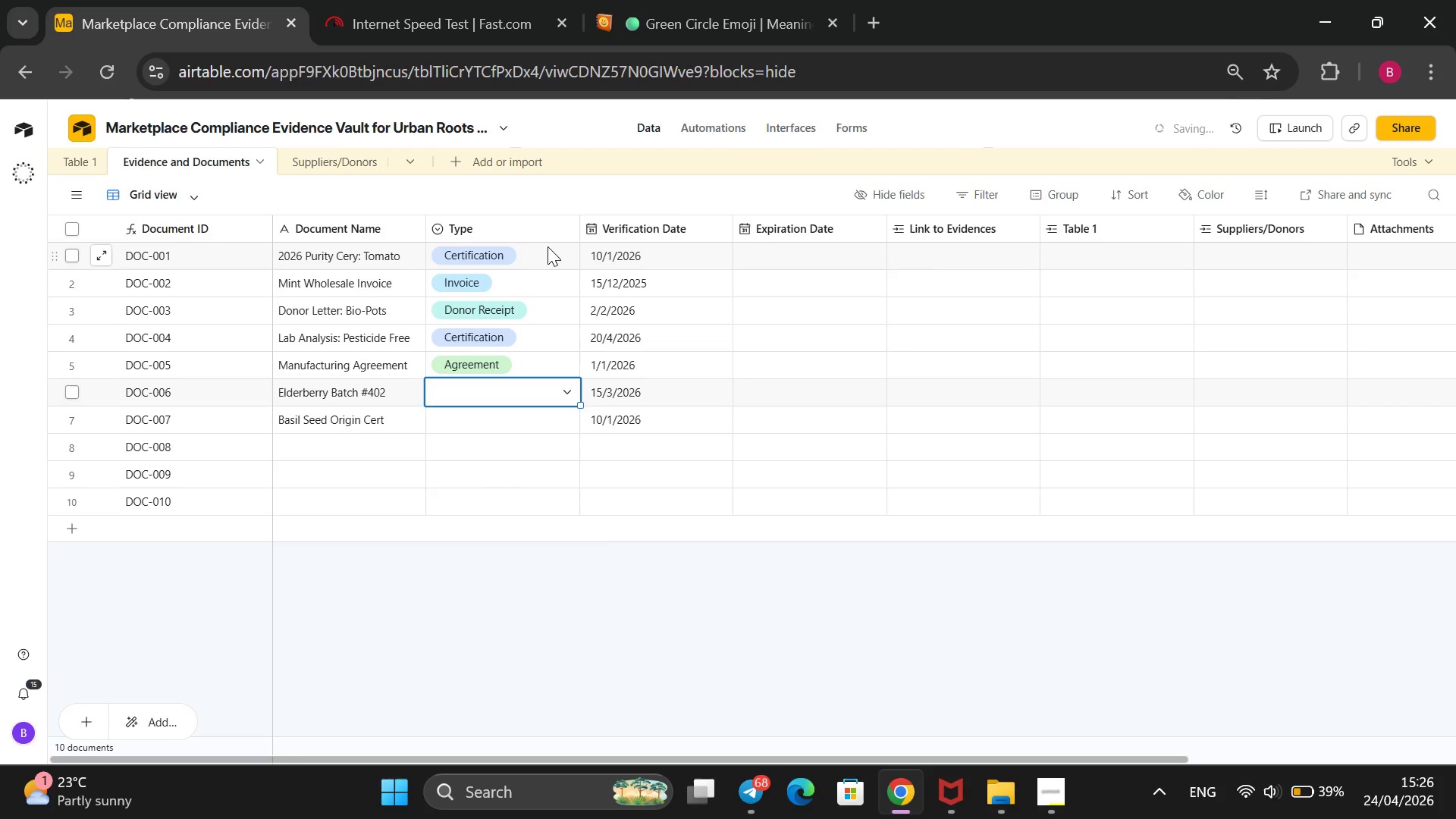 
key(Enter)
 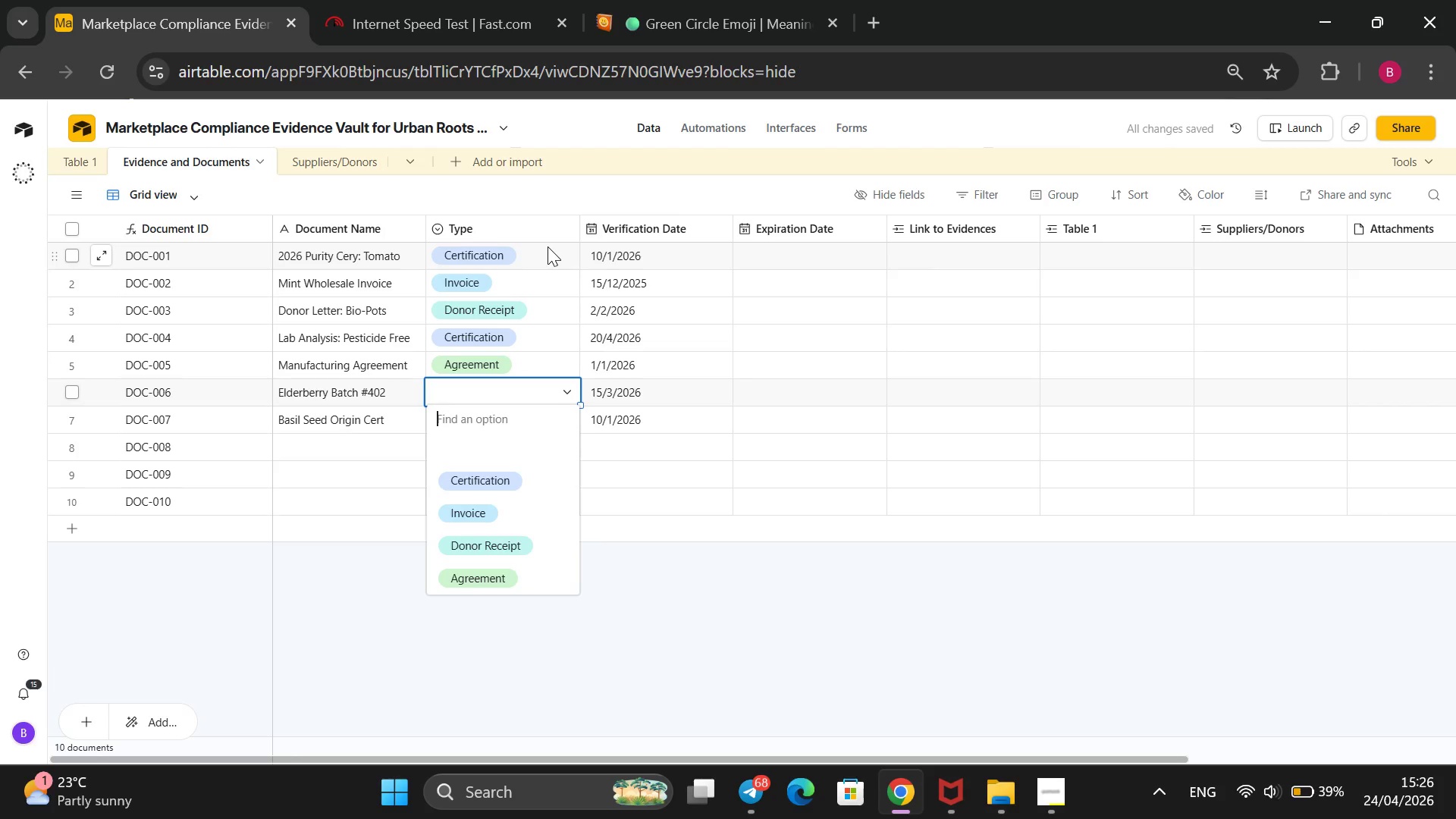 
key(ArrowDown)
 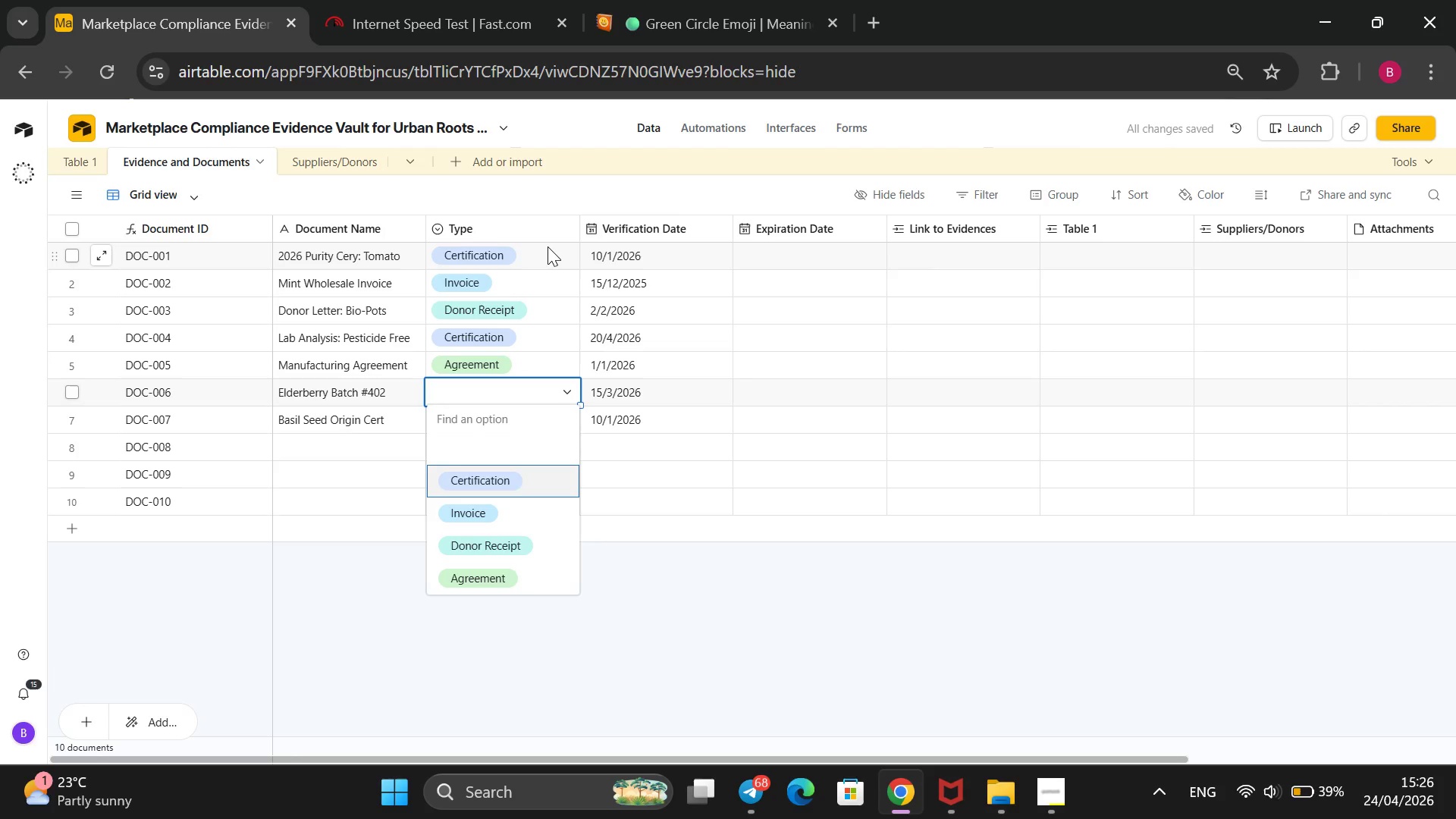 
key(ArrowDown)
 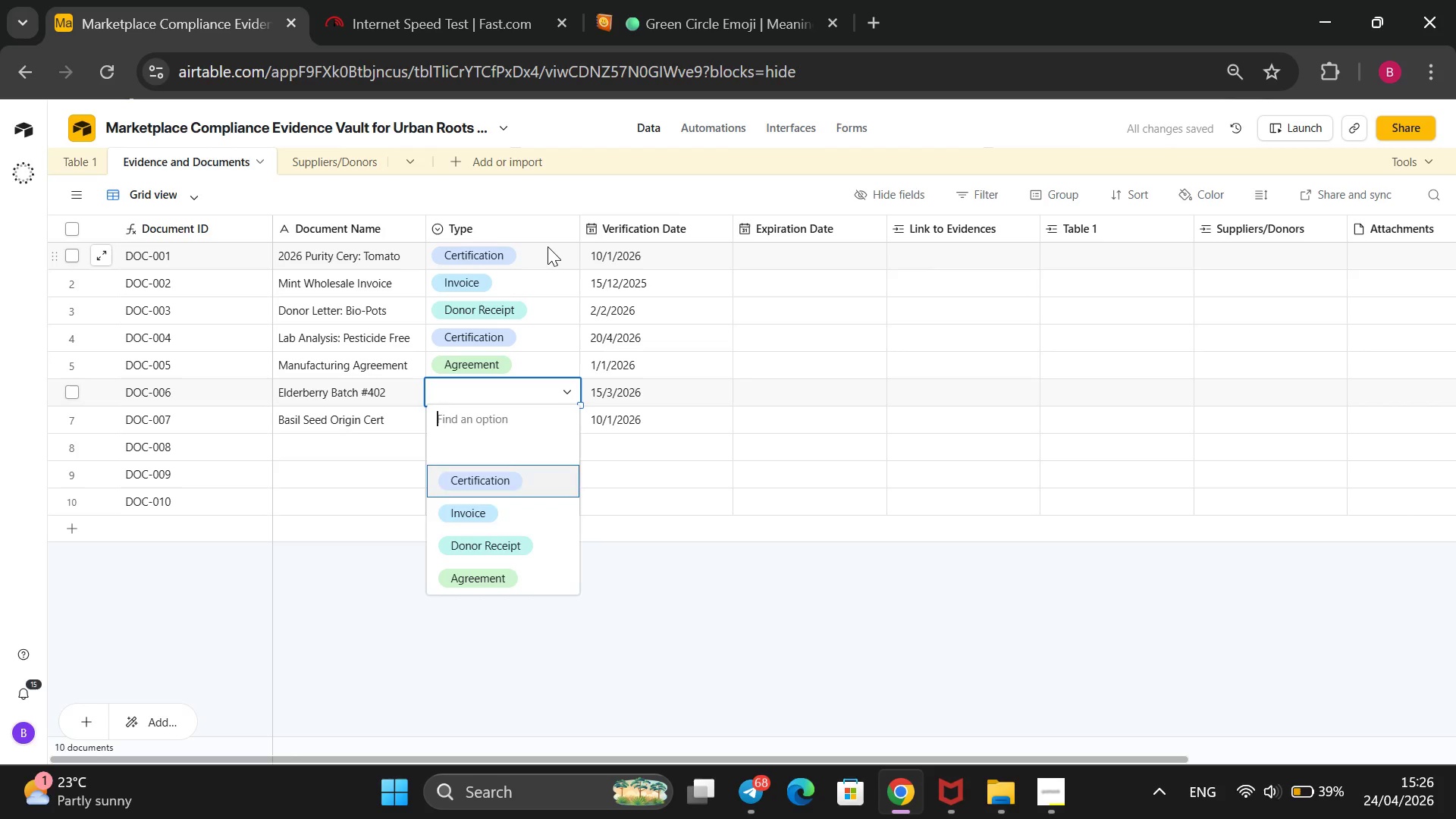 
key(ArrowDown)
 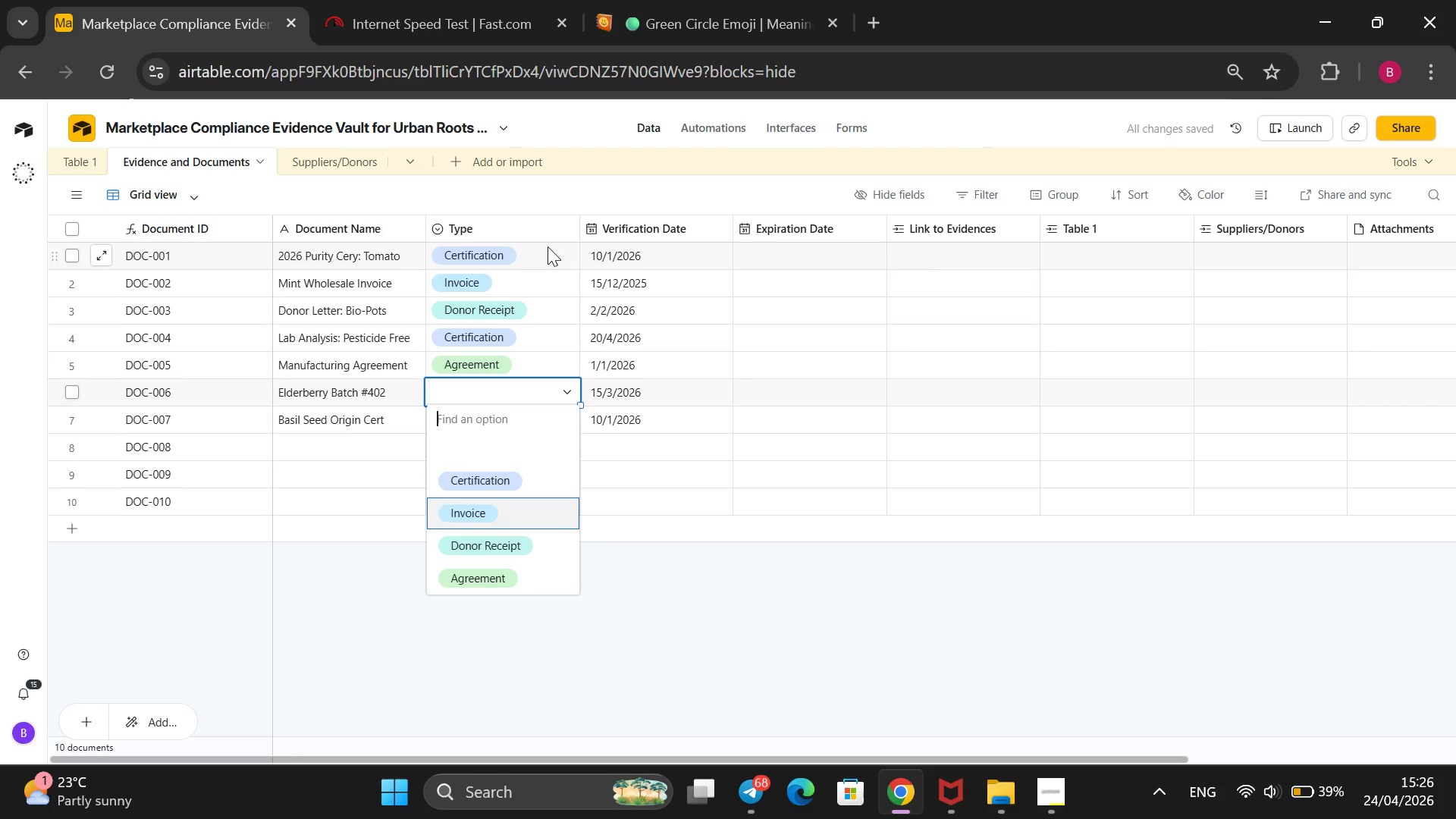 
key(Enter)
 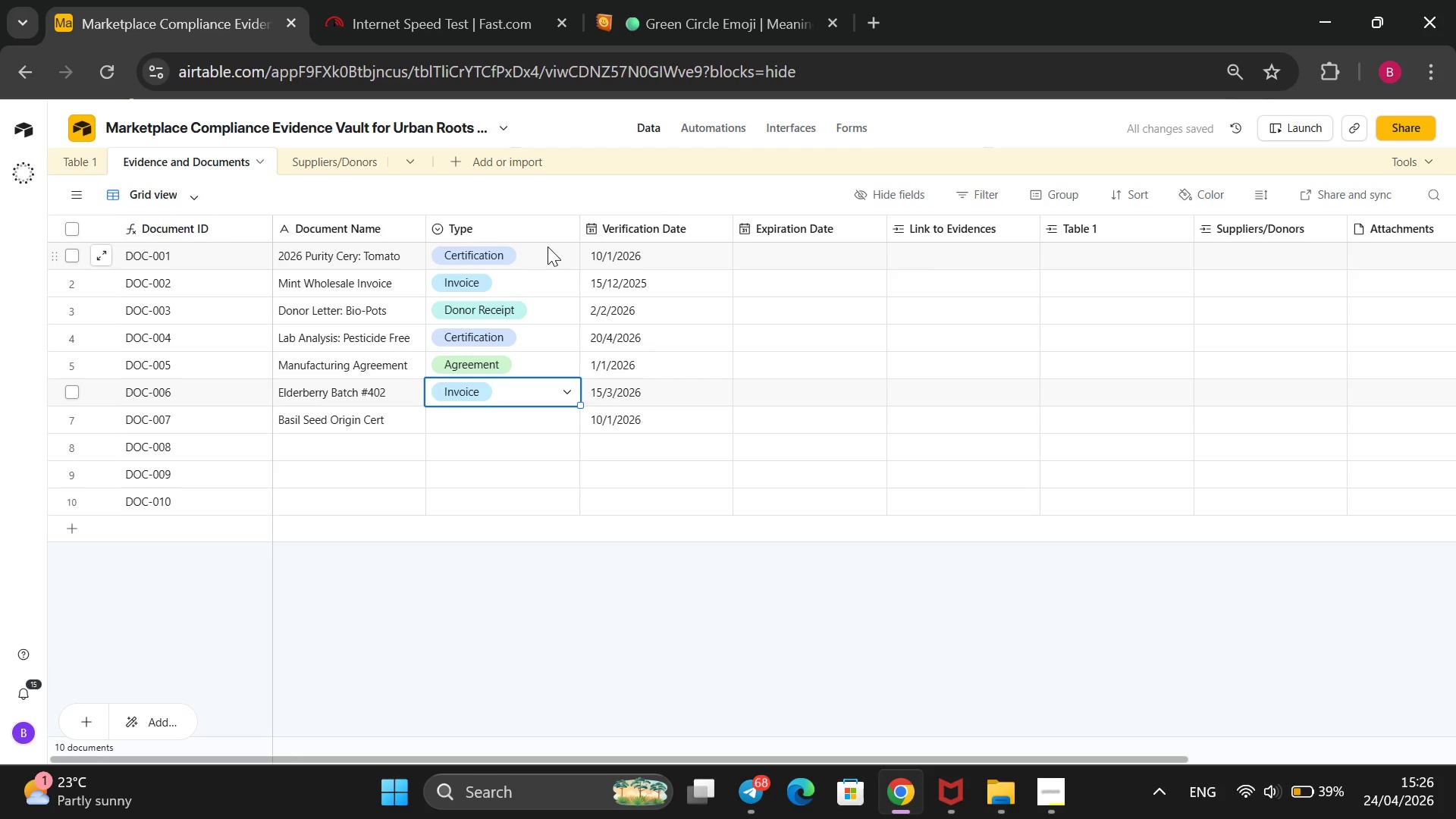 
key(ArrowDown)
 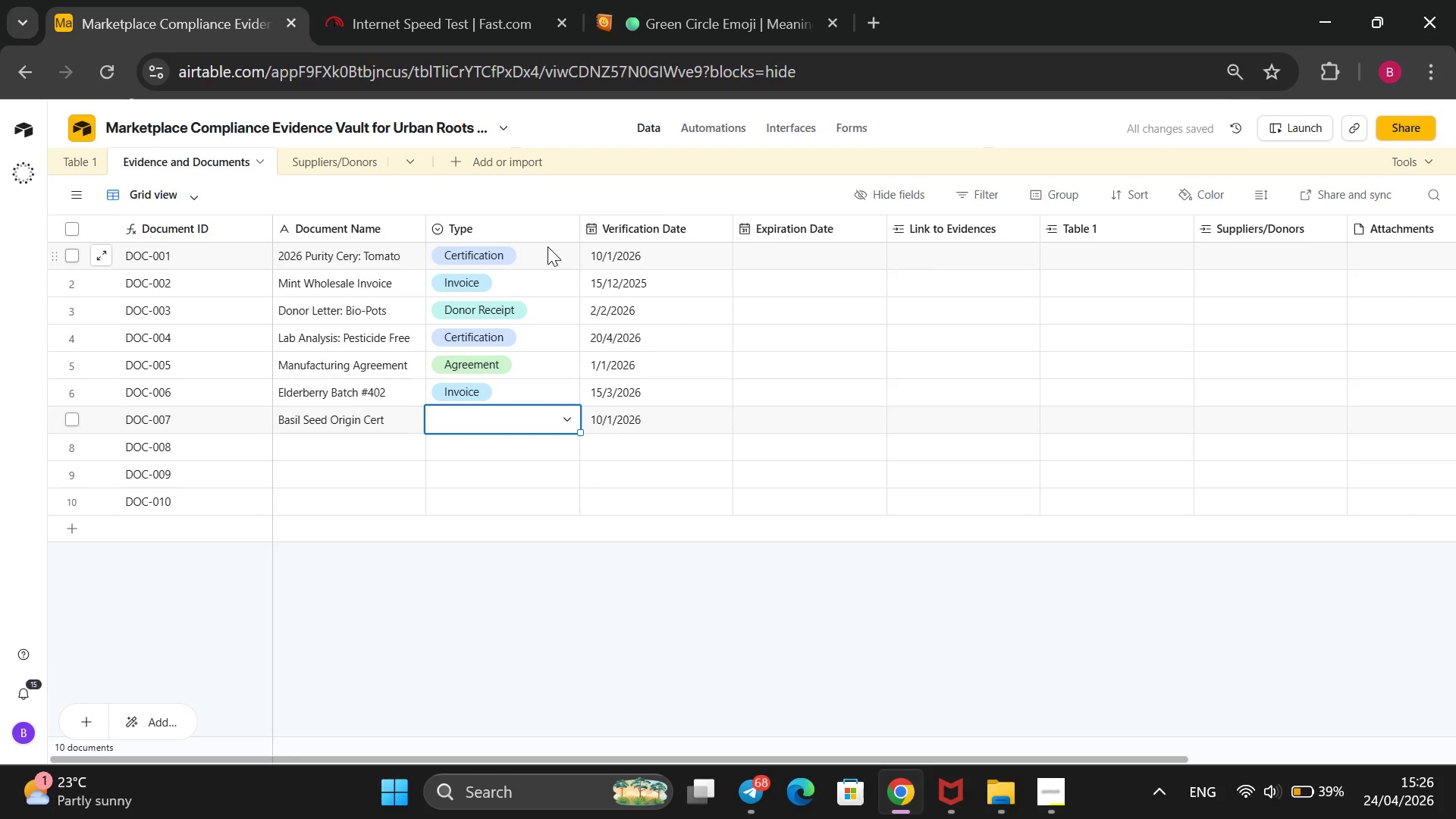 
key(Enter)
 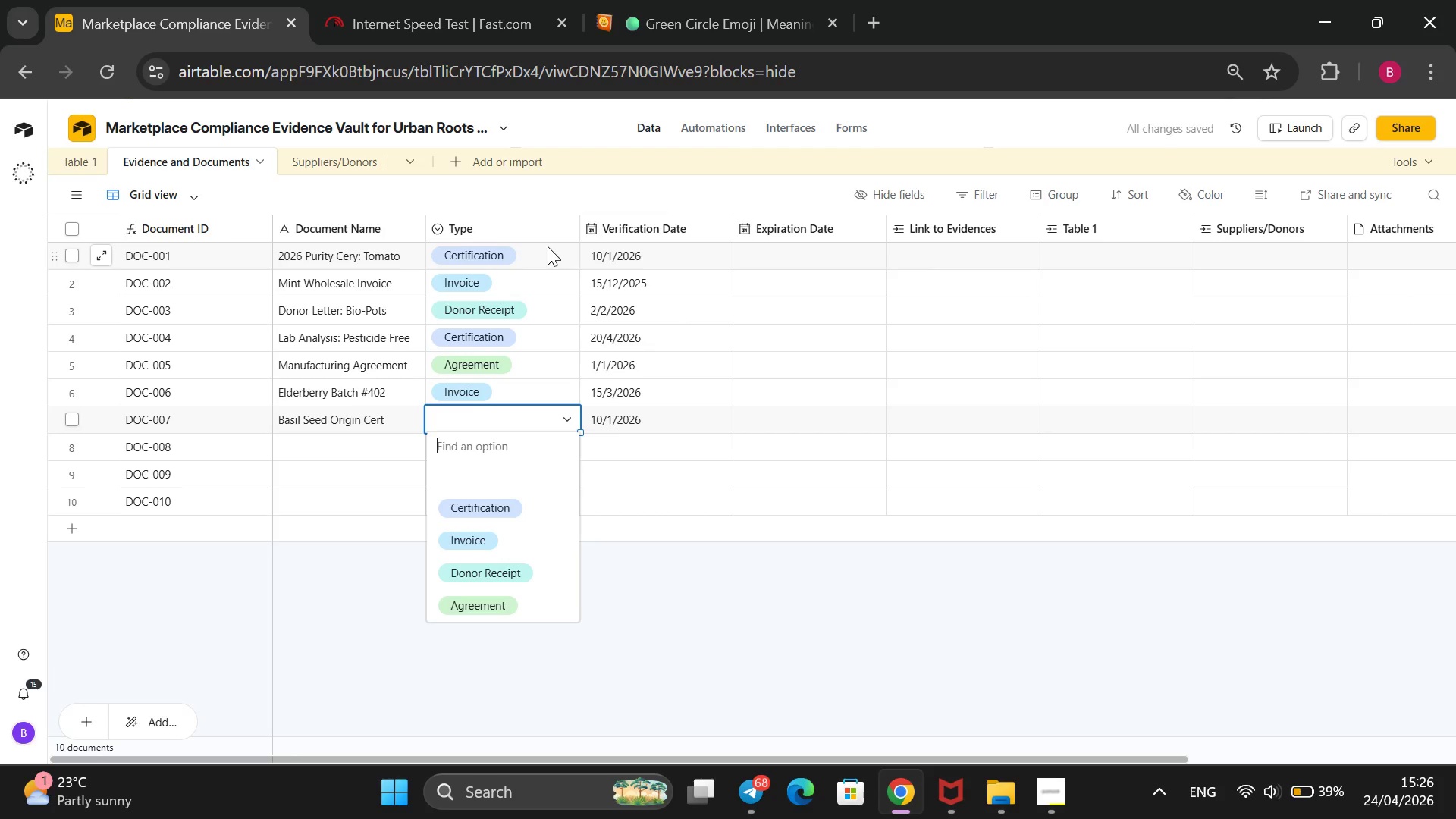 
key(ArrowDown)
 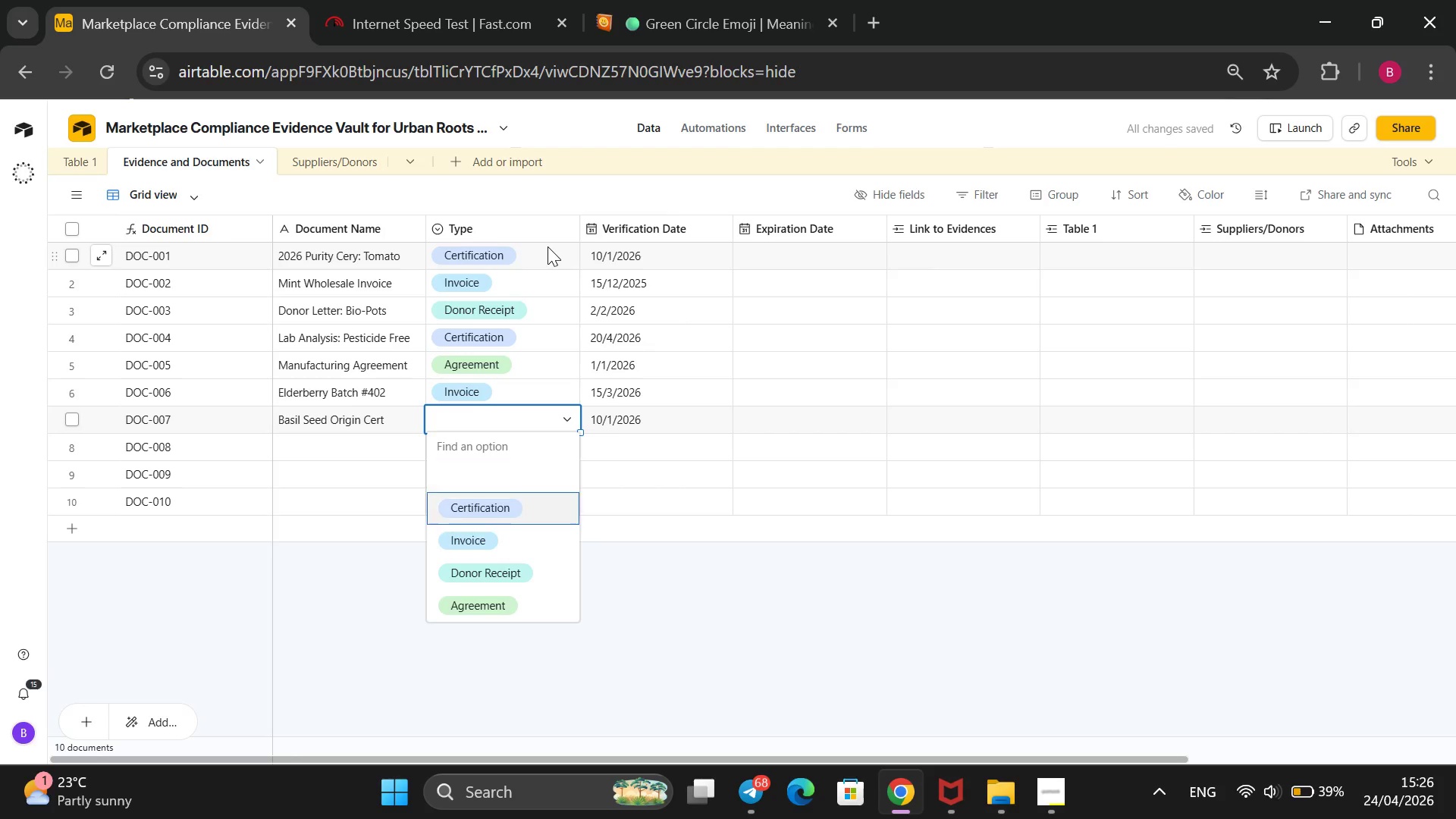 
key(ArrowDown)
 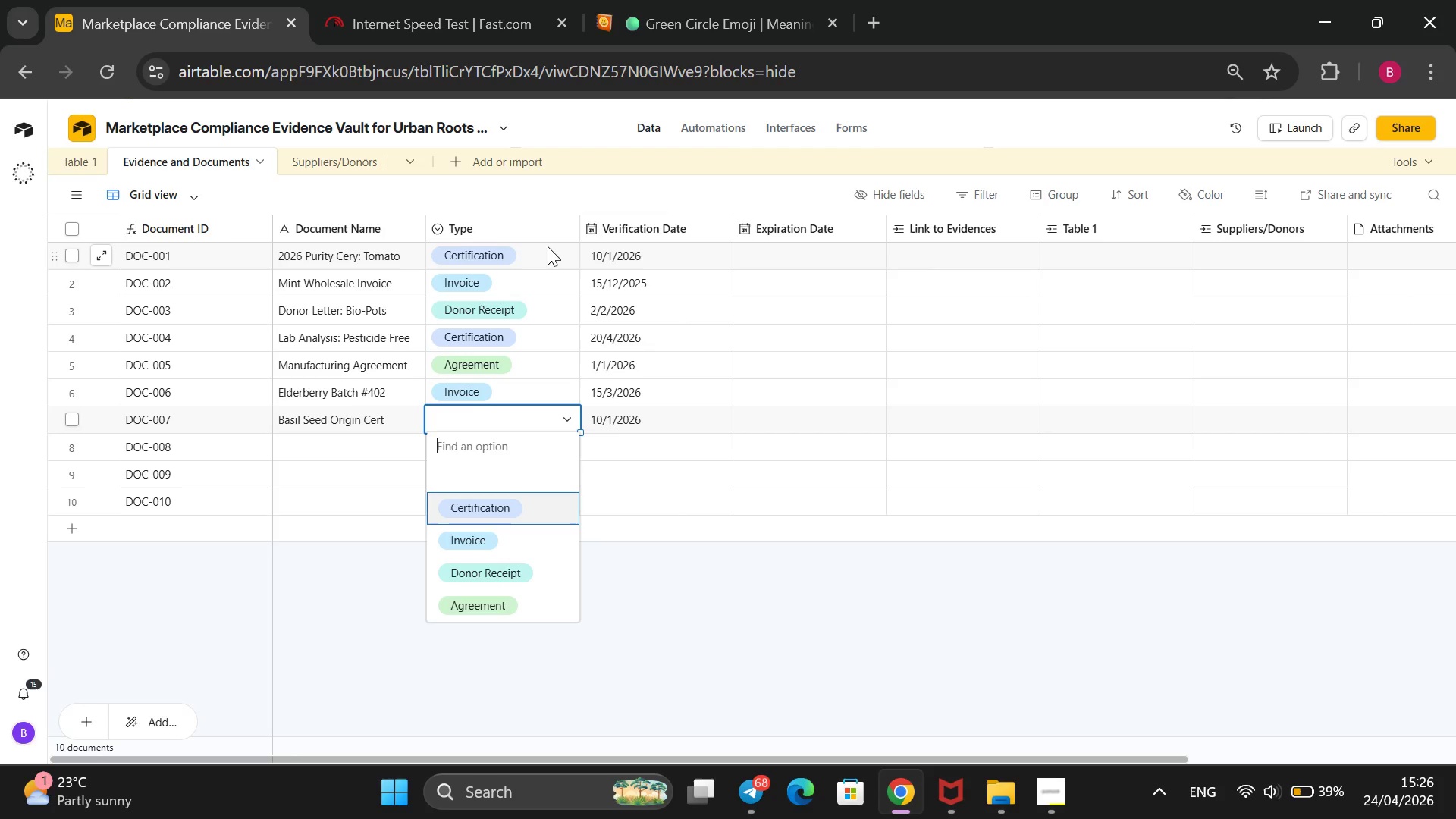 
key(Enter)
 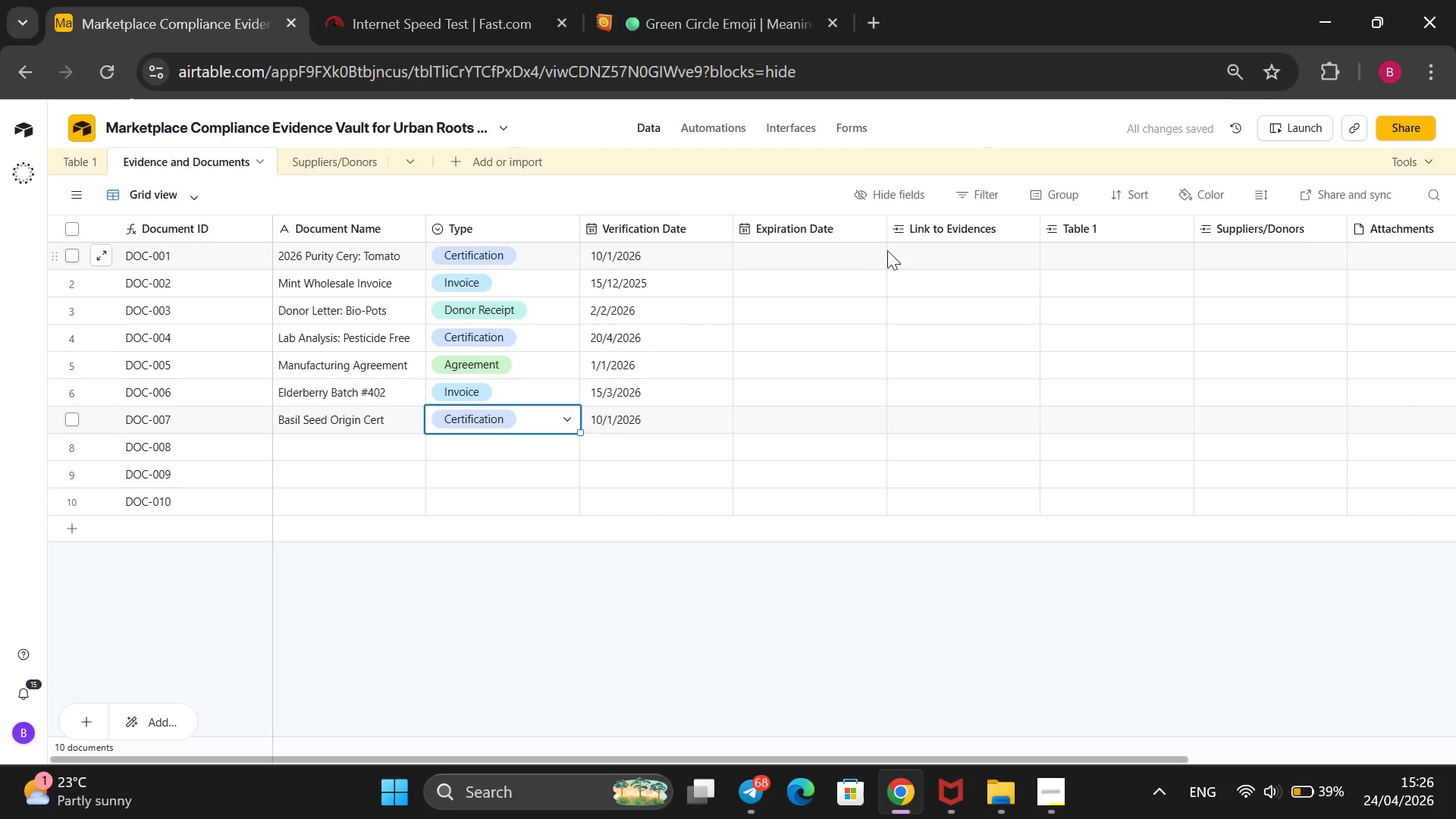 
wait(11.38)
 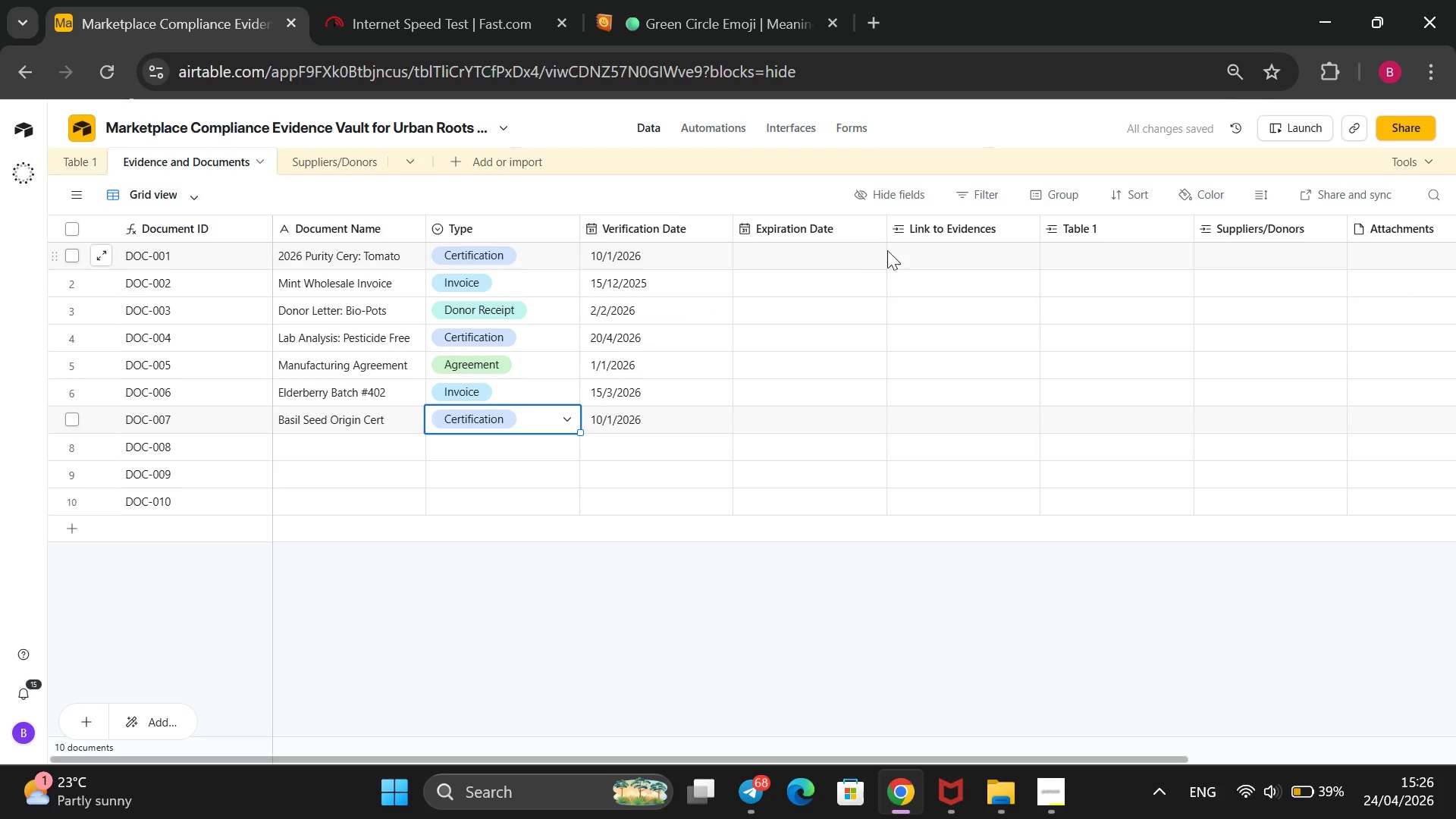 
left_click([325, 445])
 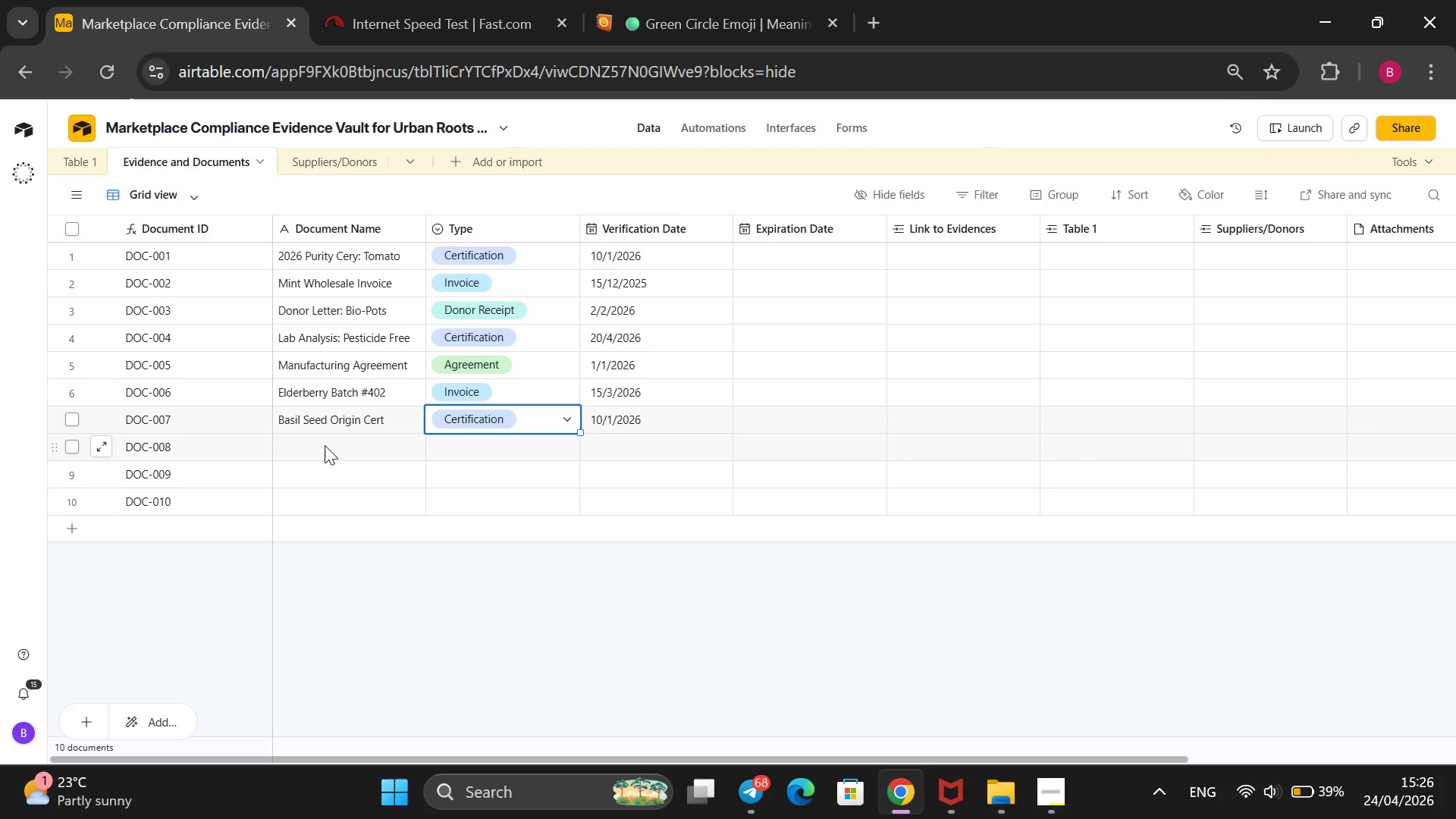 
type(GOTS Cotton Certificate)
 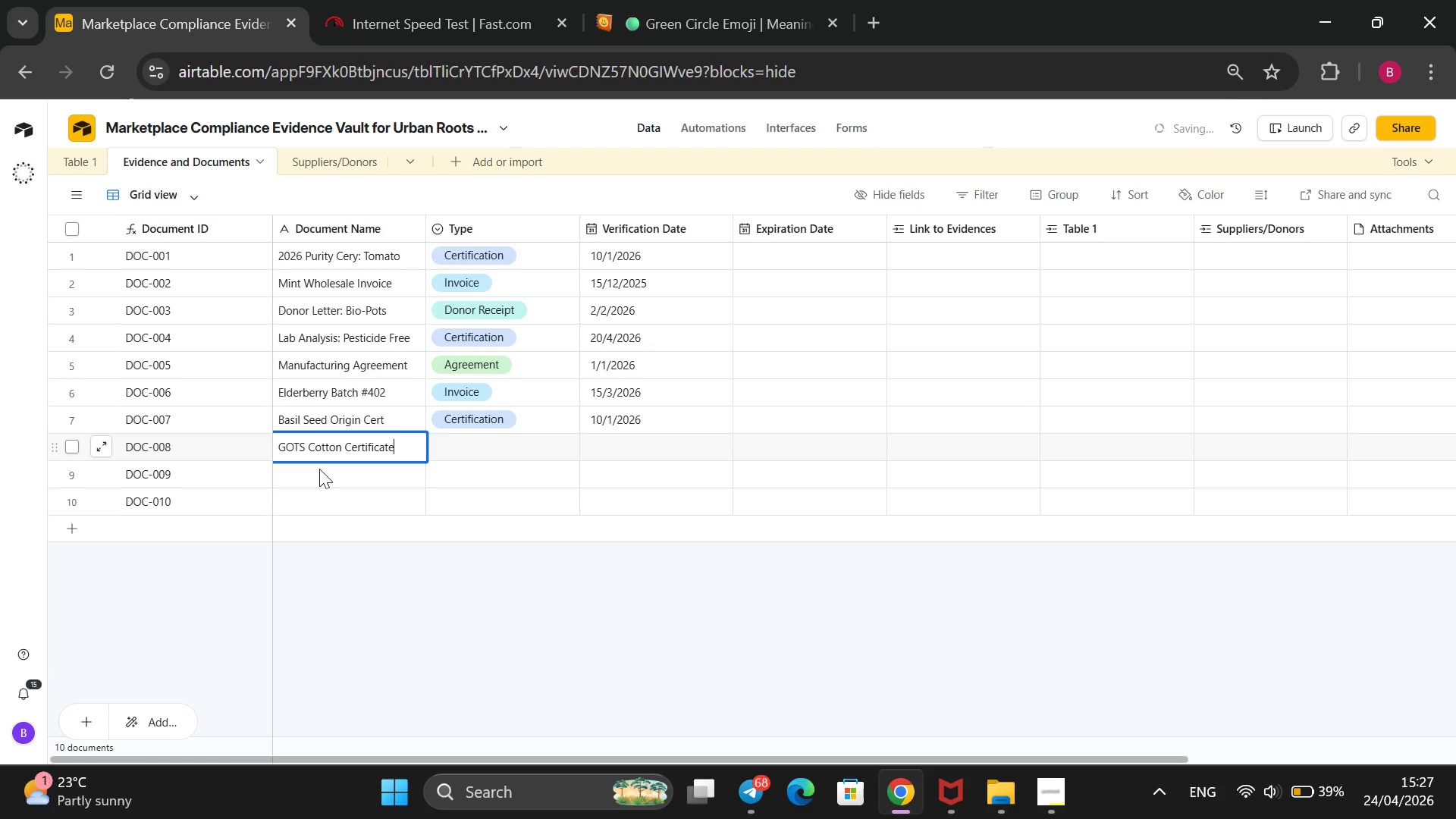 
left_click([317, 478])
 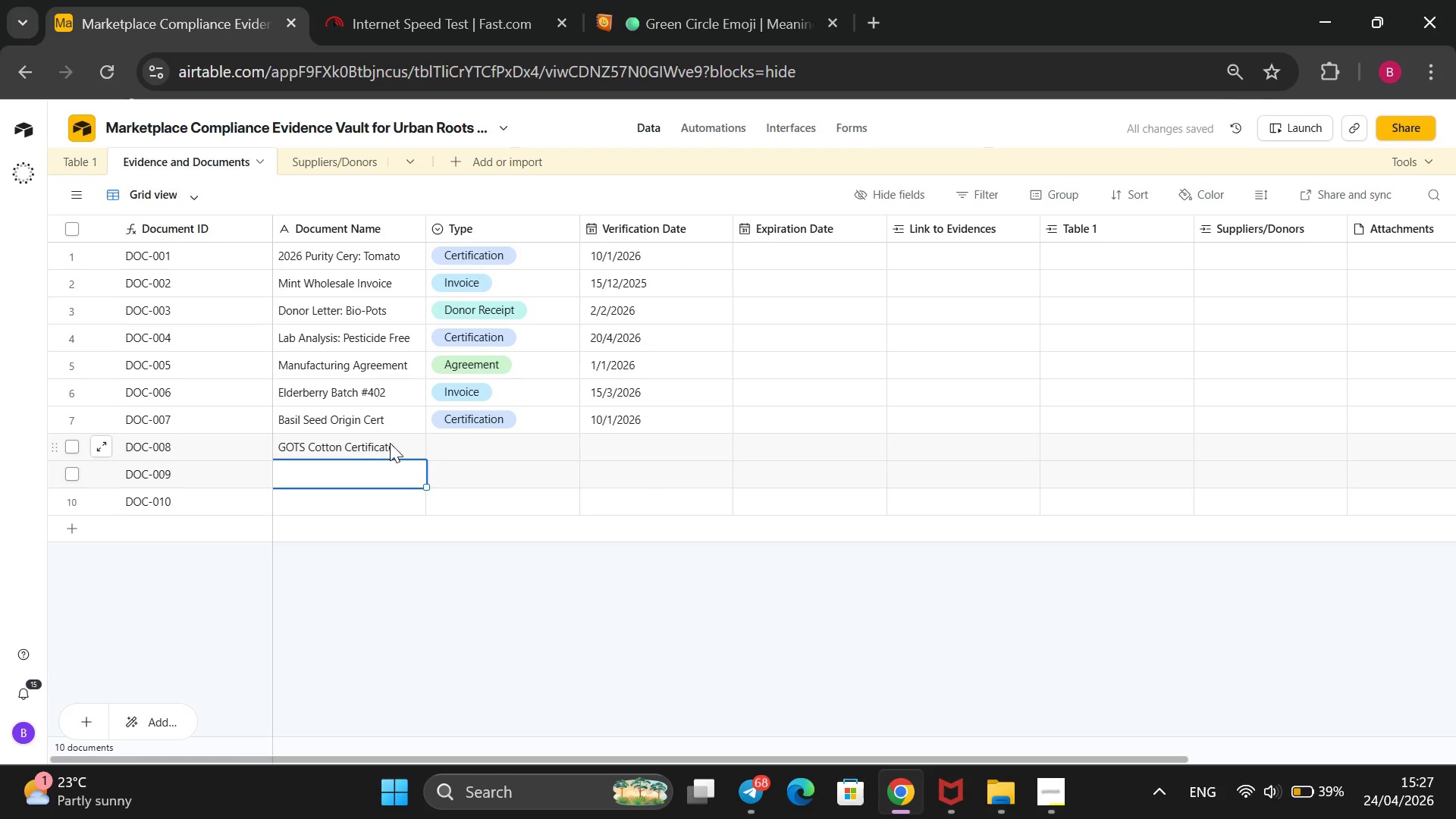 
left_click([350, 502])
 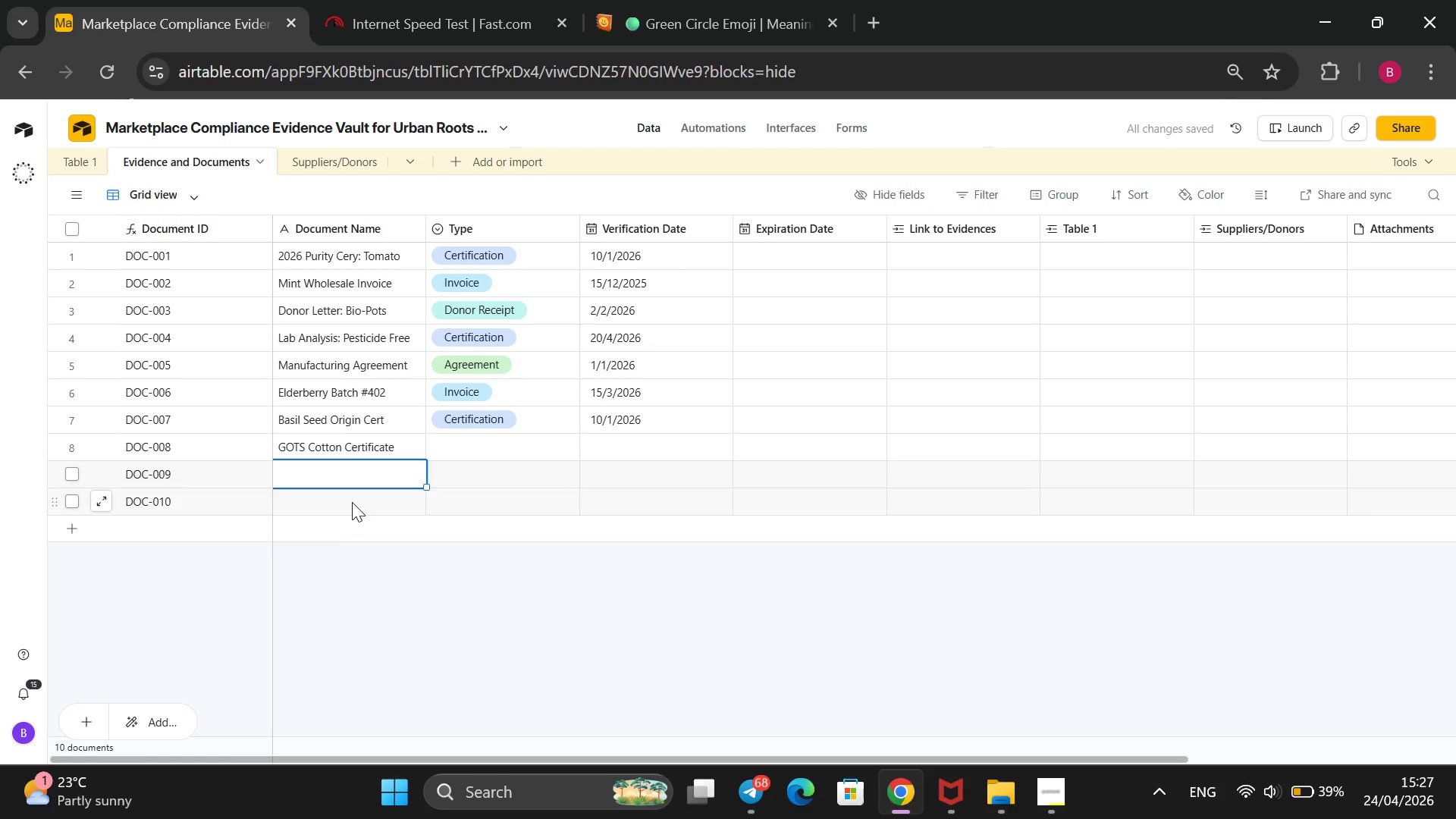 
type(Cha)
key(Backspace)
key(Backspace)
key(Backspace)
 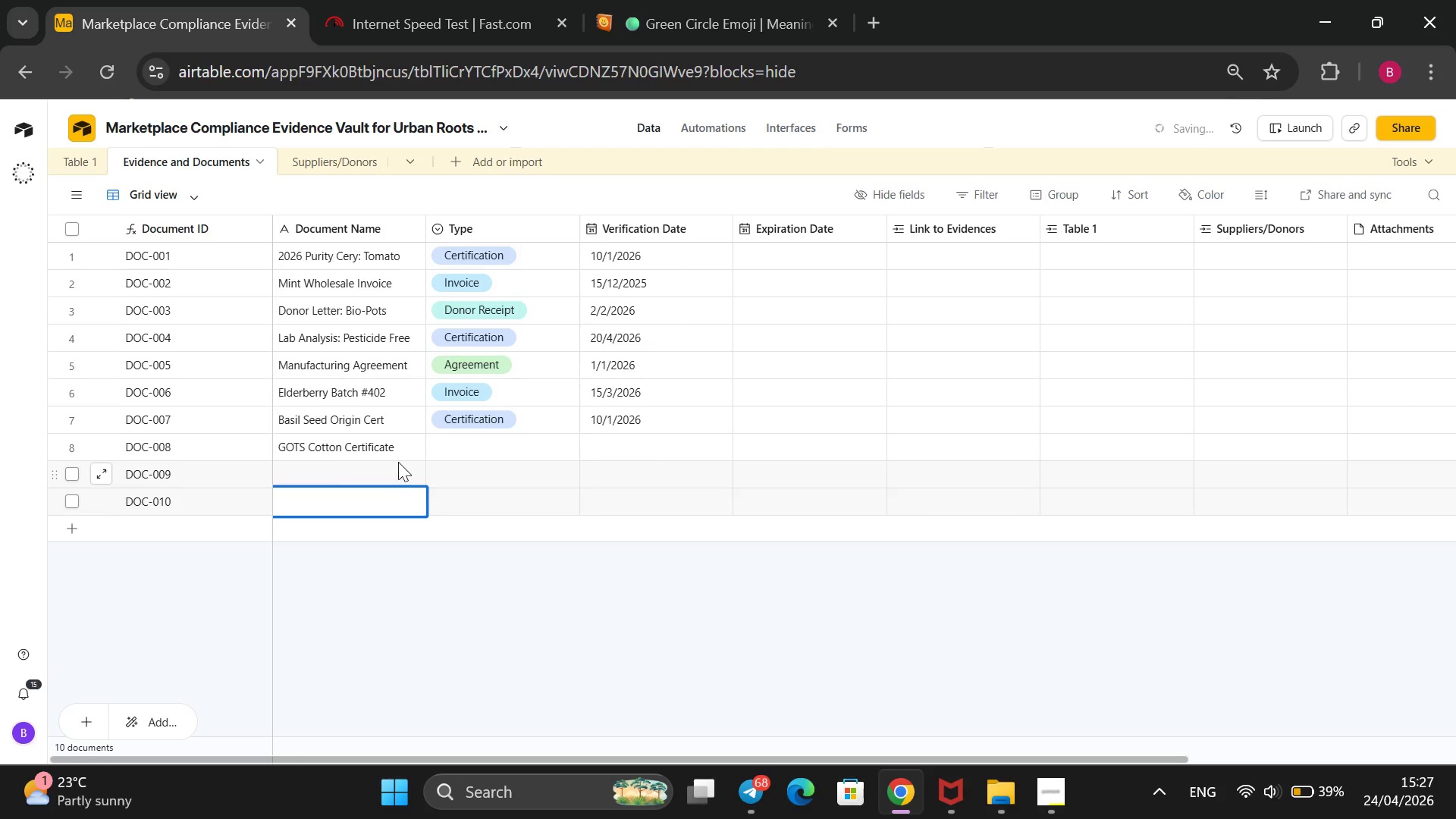 
left_click([403, 435])
 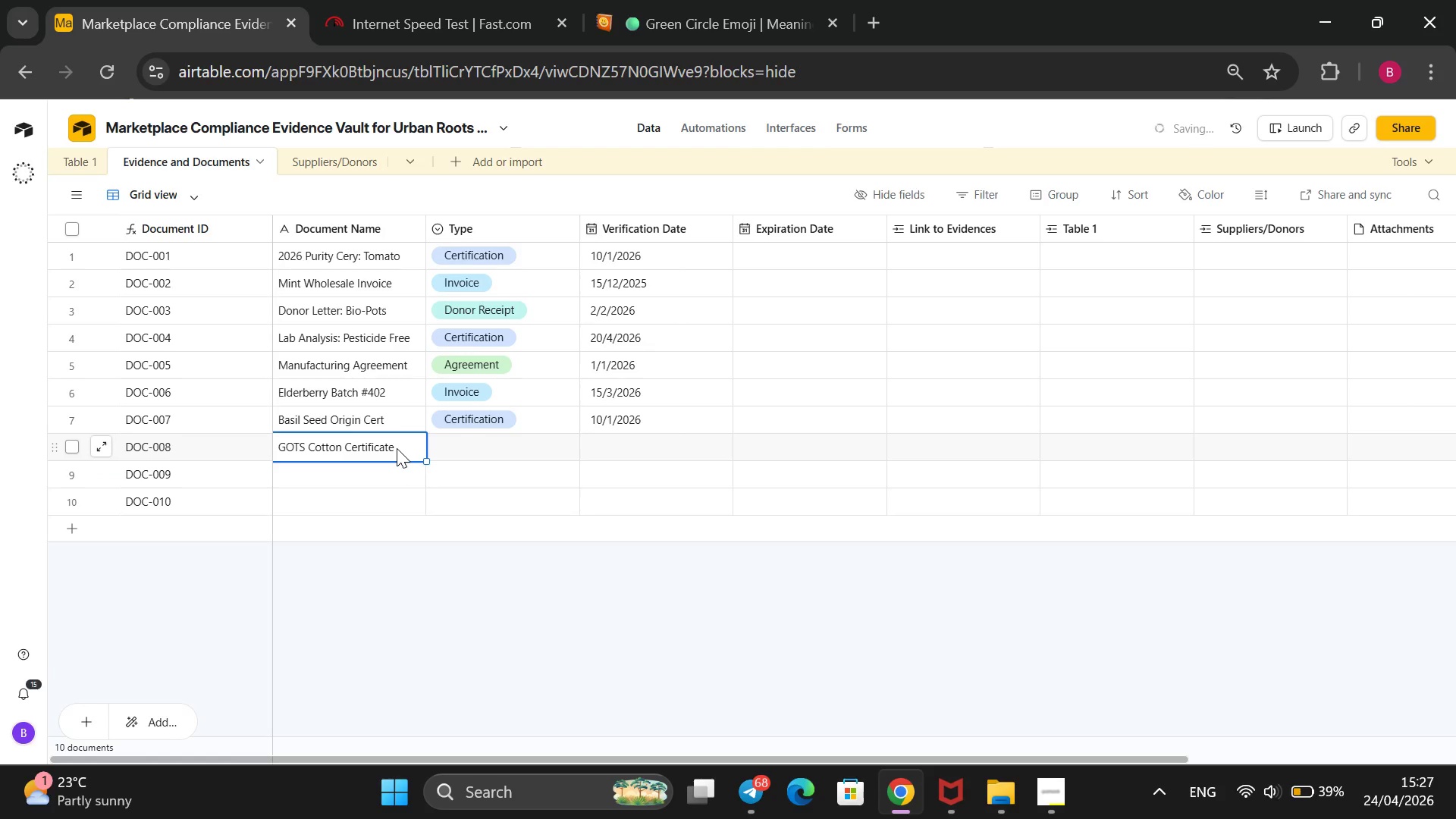 
double_click([403, 447])
 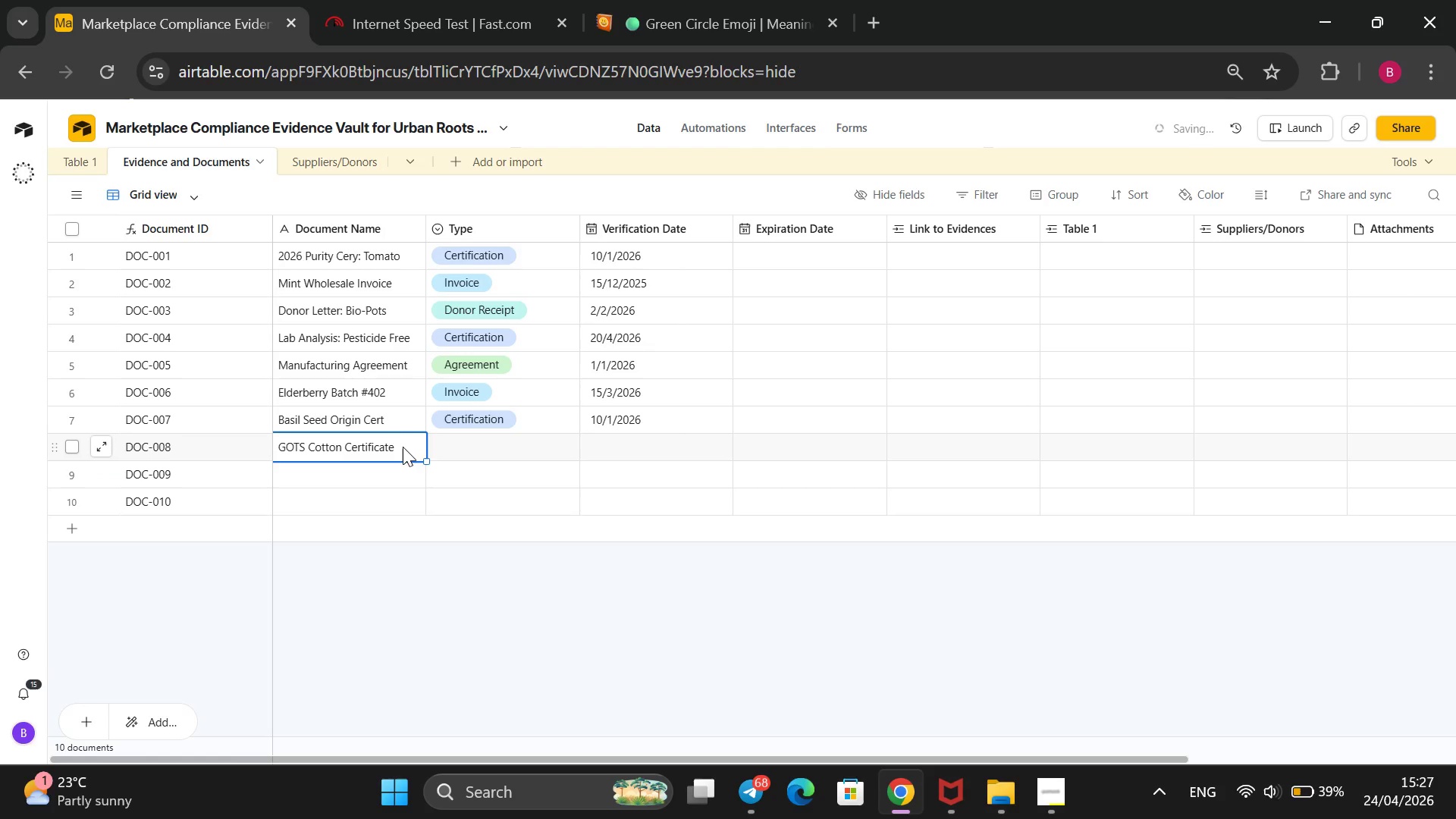 
left_click_drag(start_coordinate=[403, 447], to_coordinate=[229, 435])
 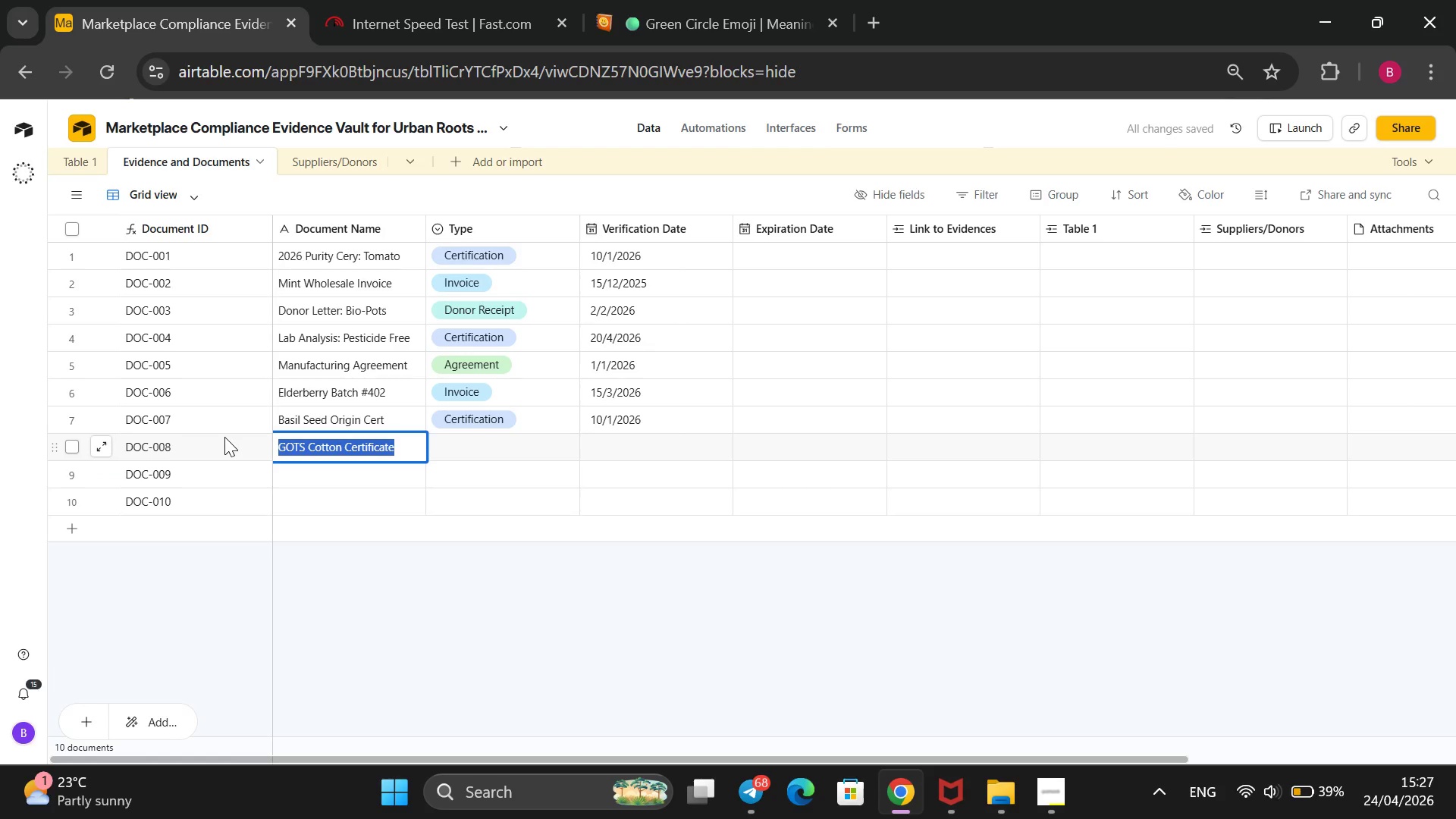 
type(x)
key(Backspace)
type(Chamomile Import Docs)
 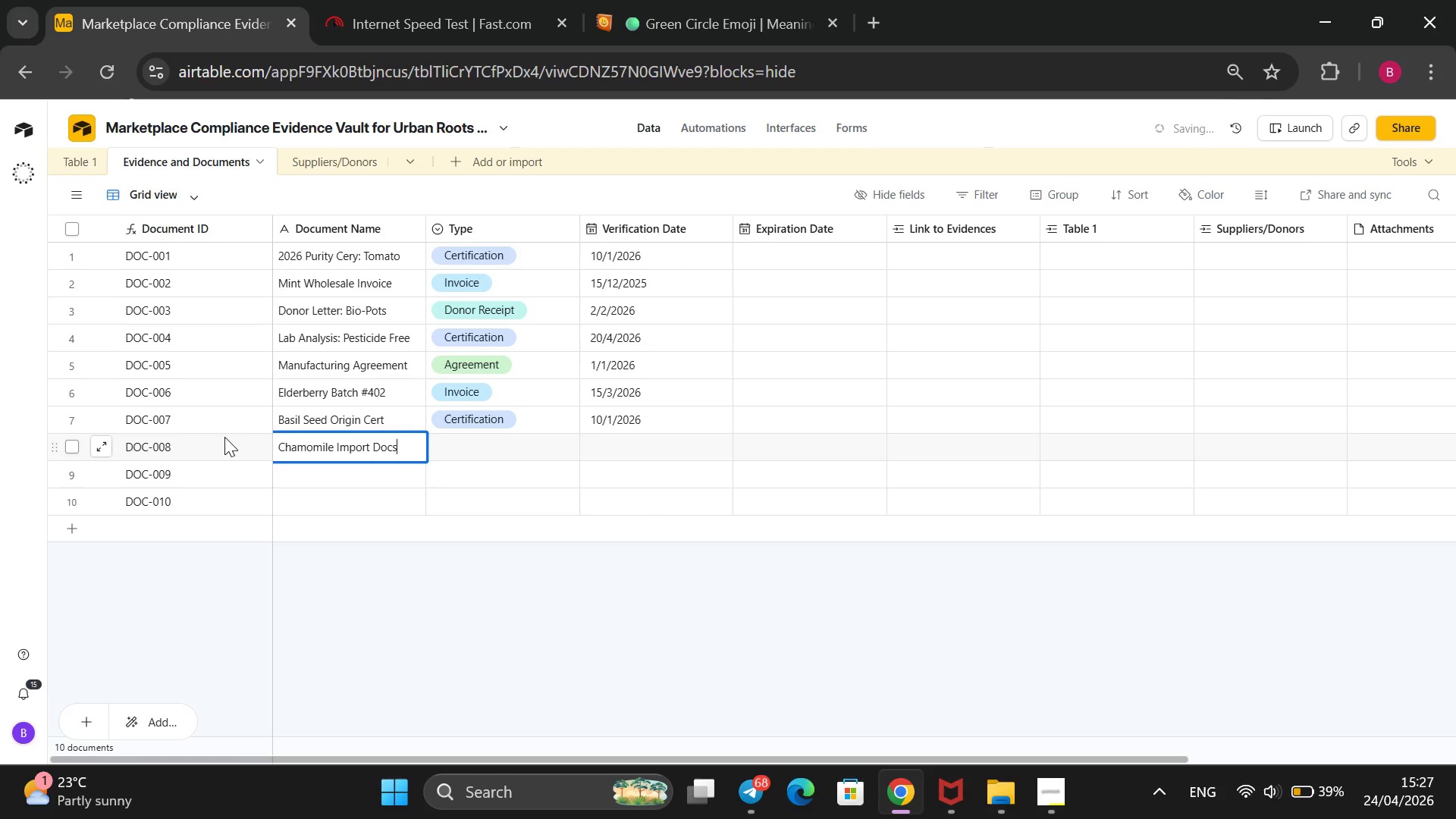 
key(Enter)
 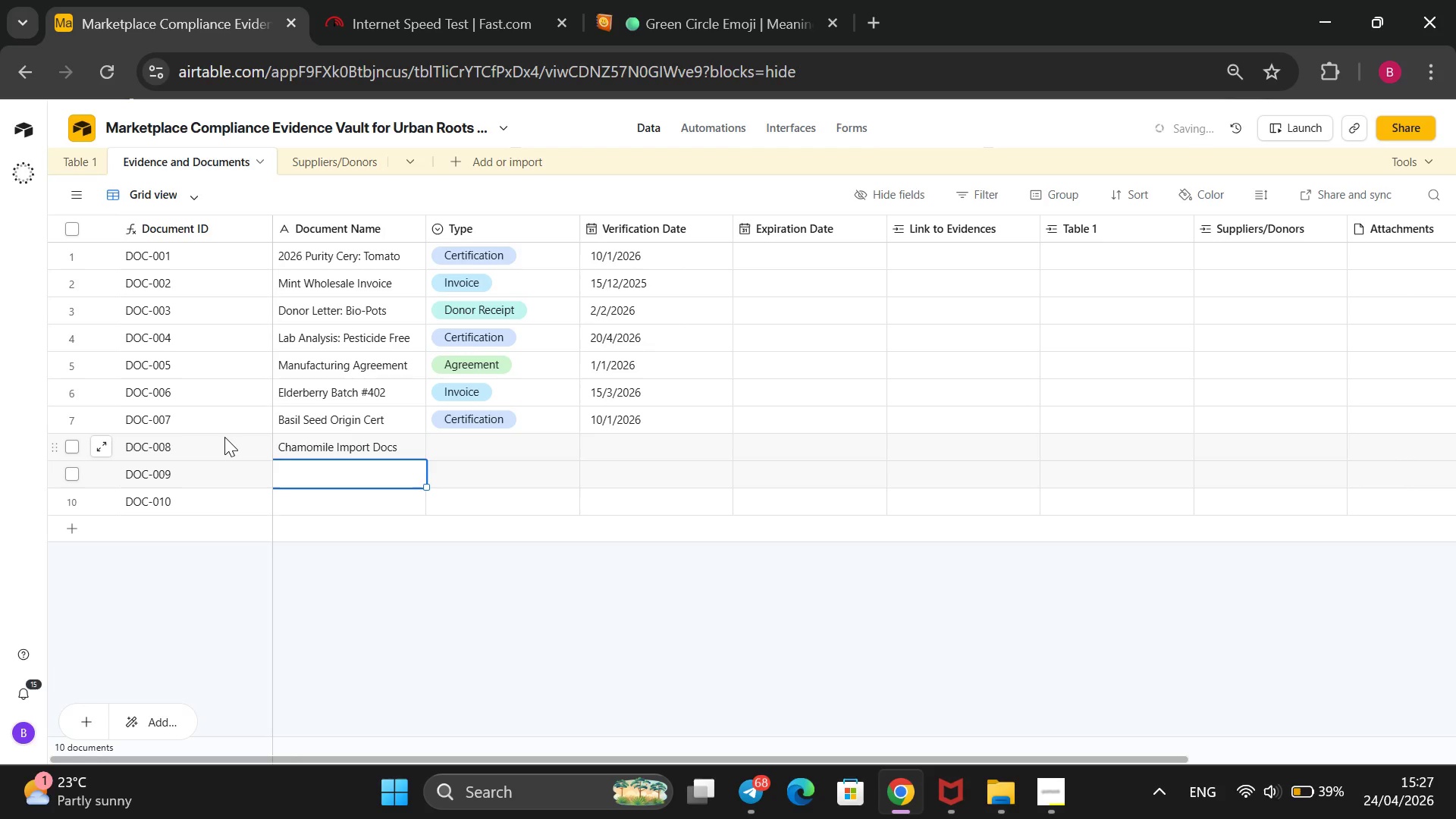 
type(GOTS v)
key(Backspace)
type(c)
key(Backspace)
type(Cotton Certificate)
 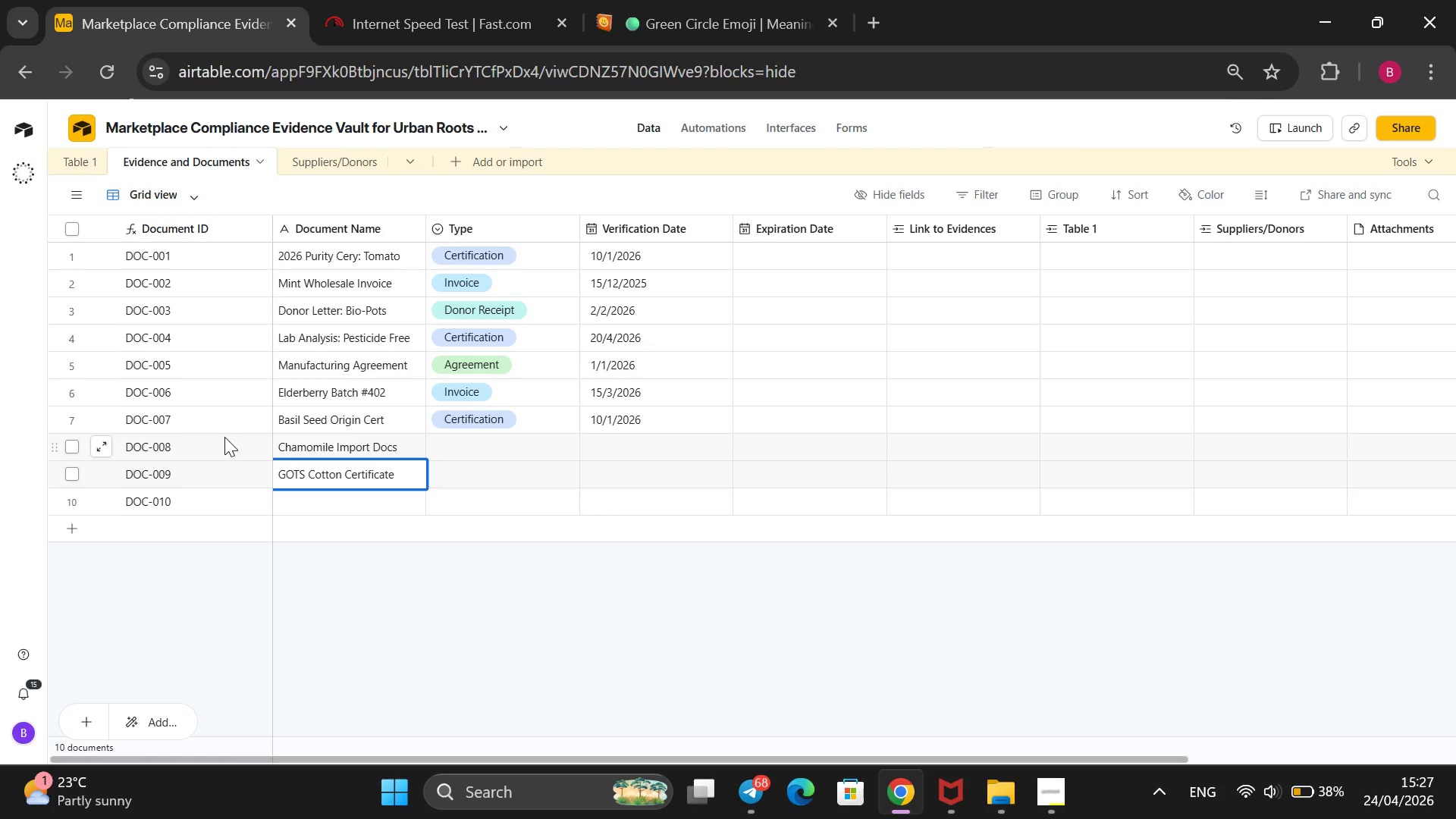 
key(Enter)
 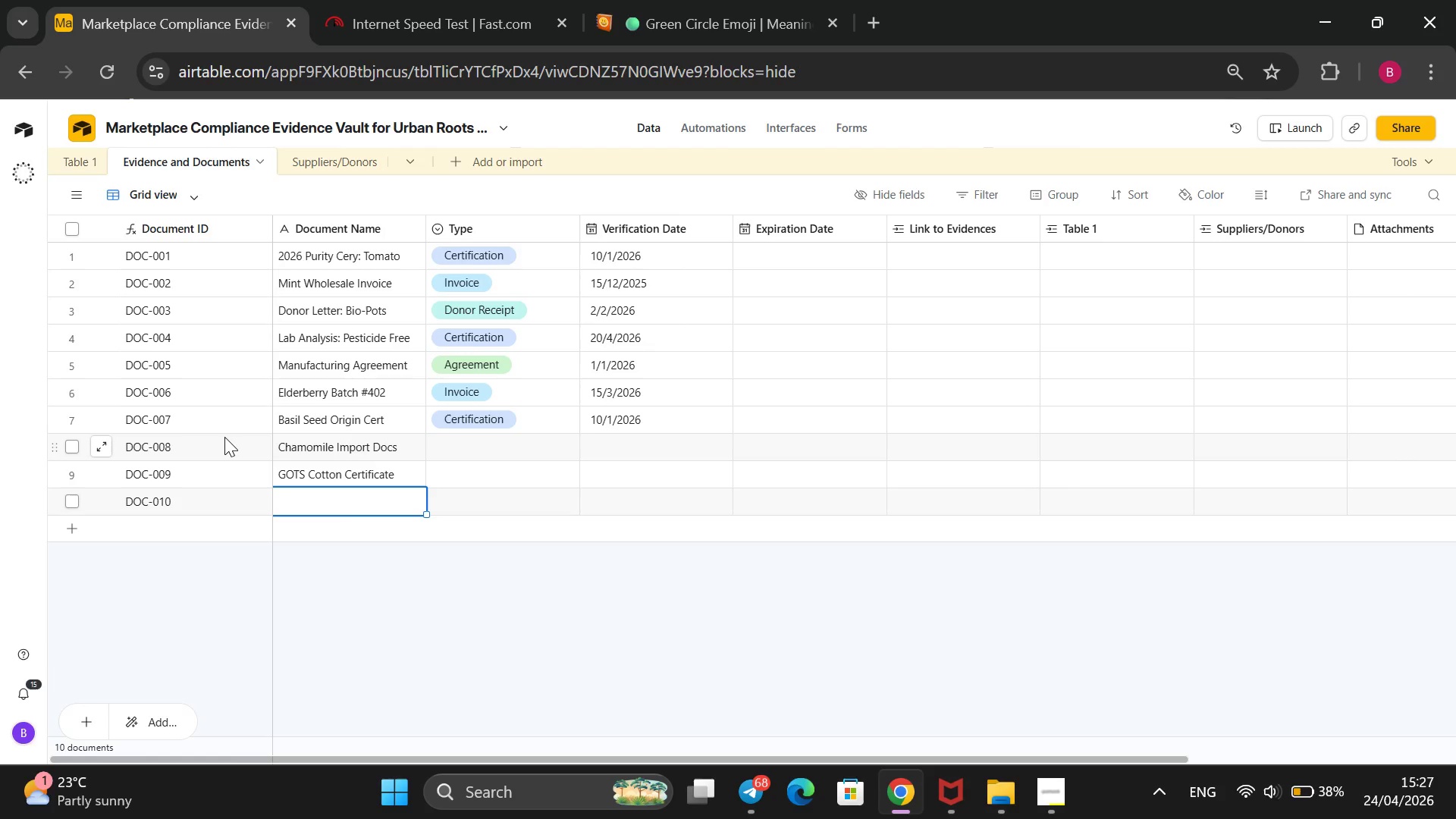 
type(Wholesale Invoice '991)
 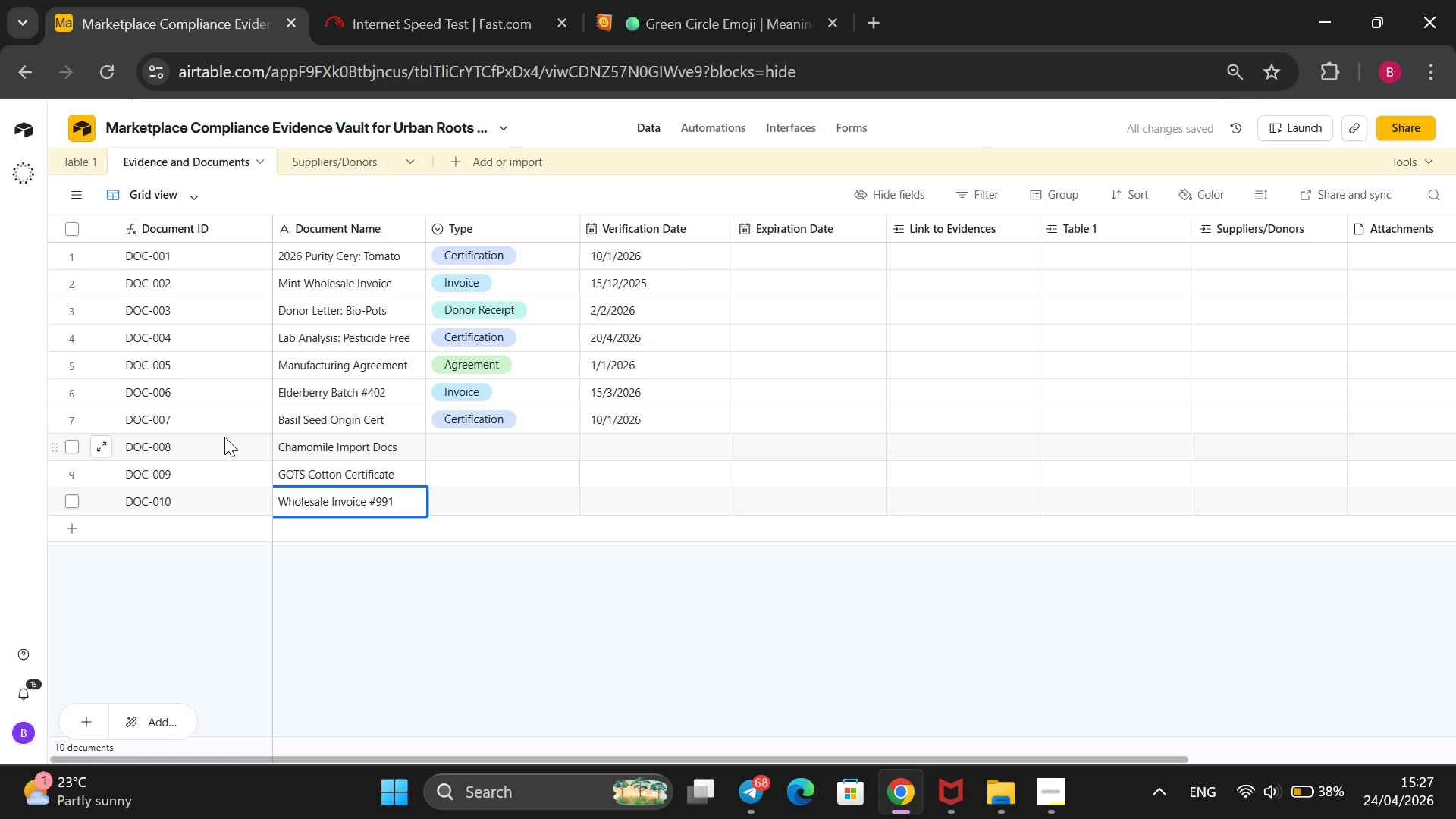 
left_click([486, 450])
 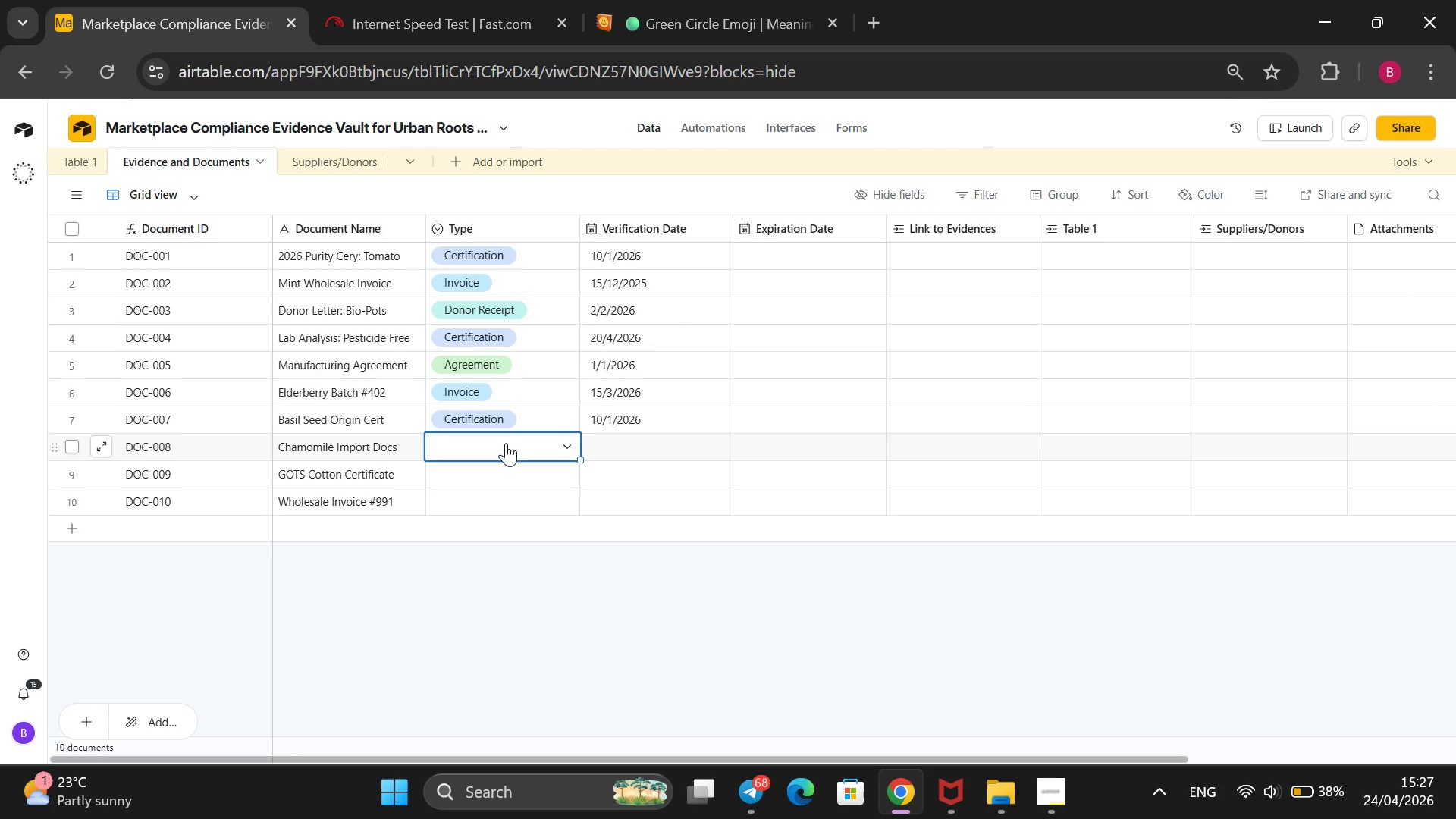 
key(Enter)
 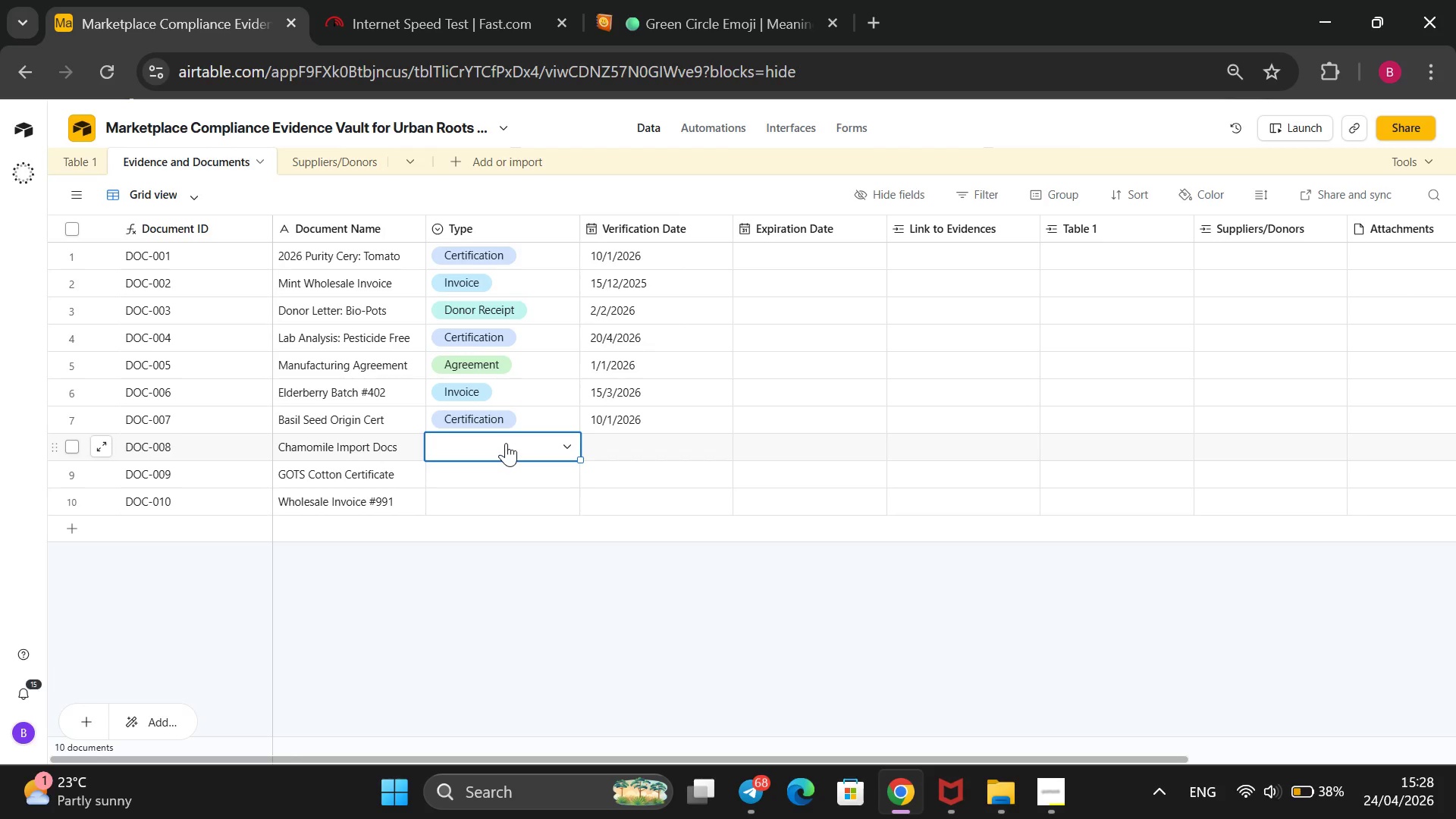 
key(ArrowDown)
 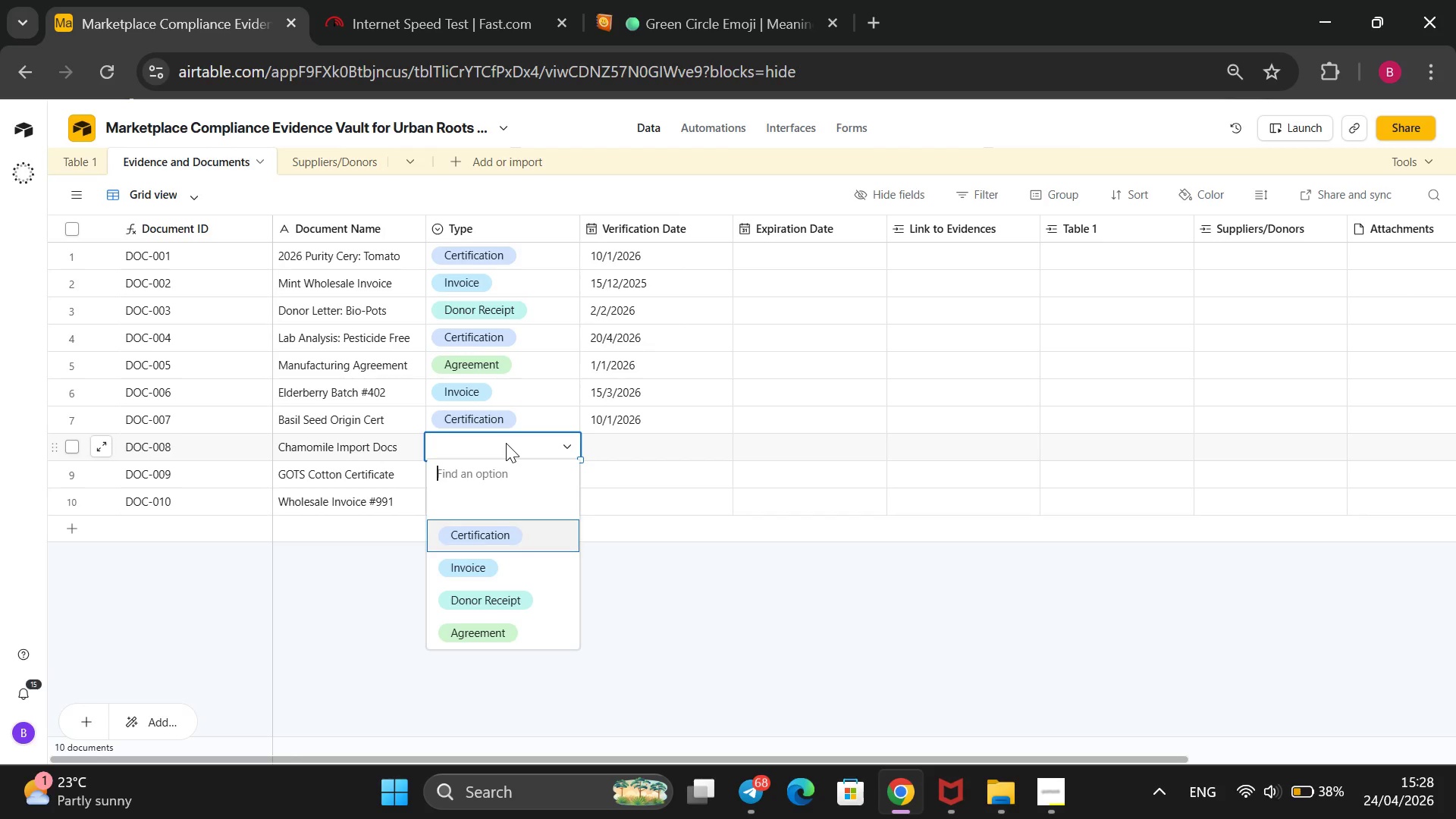 
key(ArrowDown)
 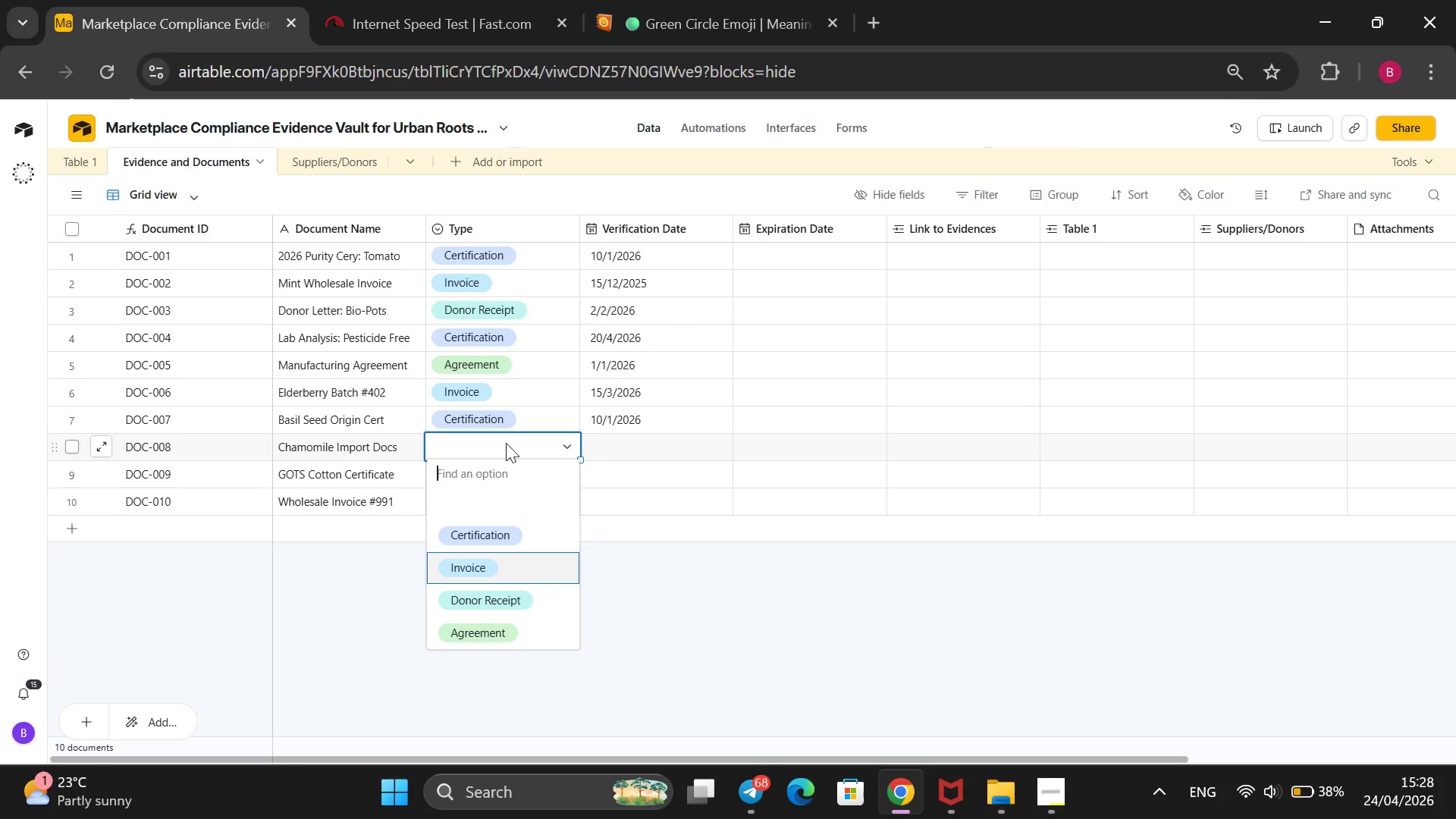 
key(ArrowDown)
 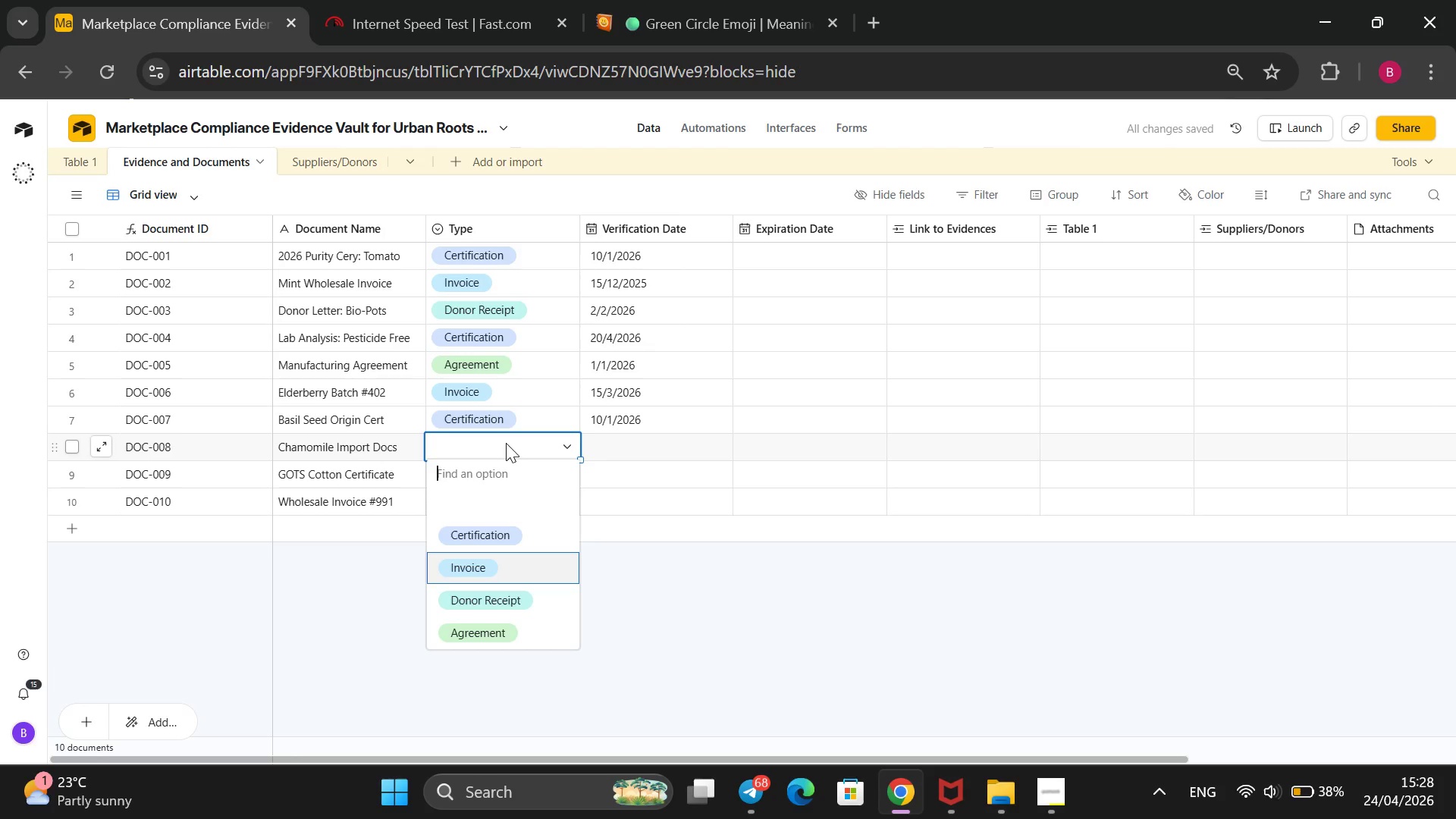 
key(Enter)
 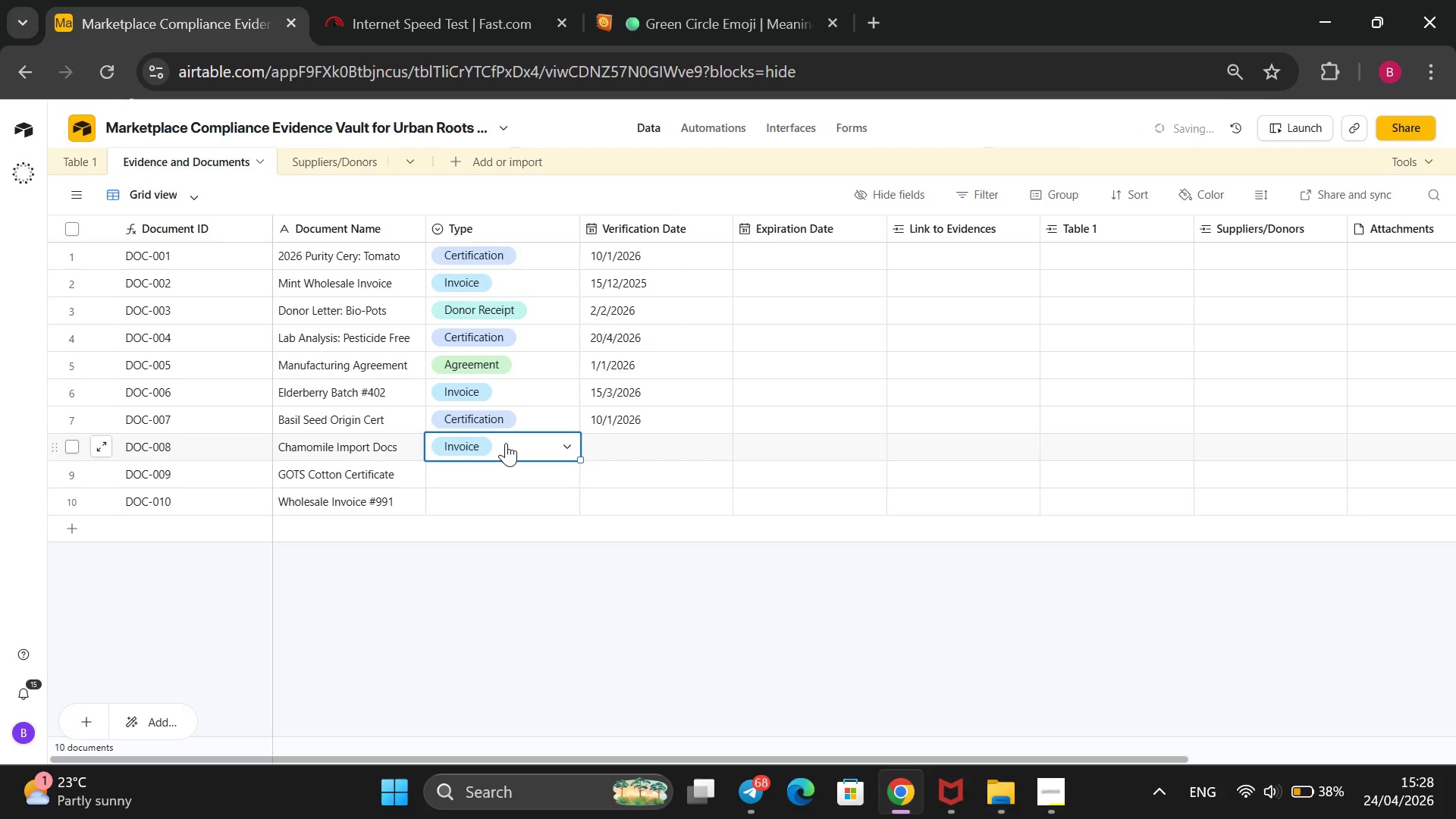 
key(ArrowDown)
 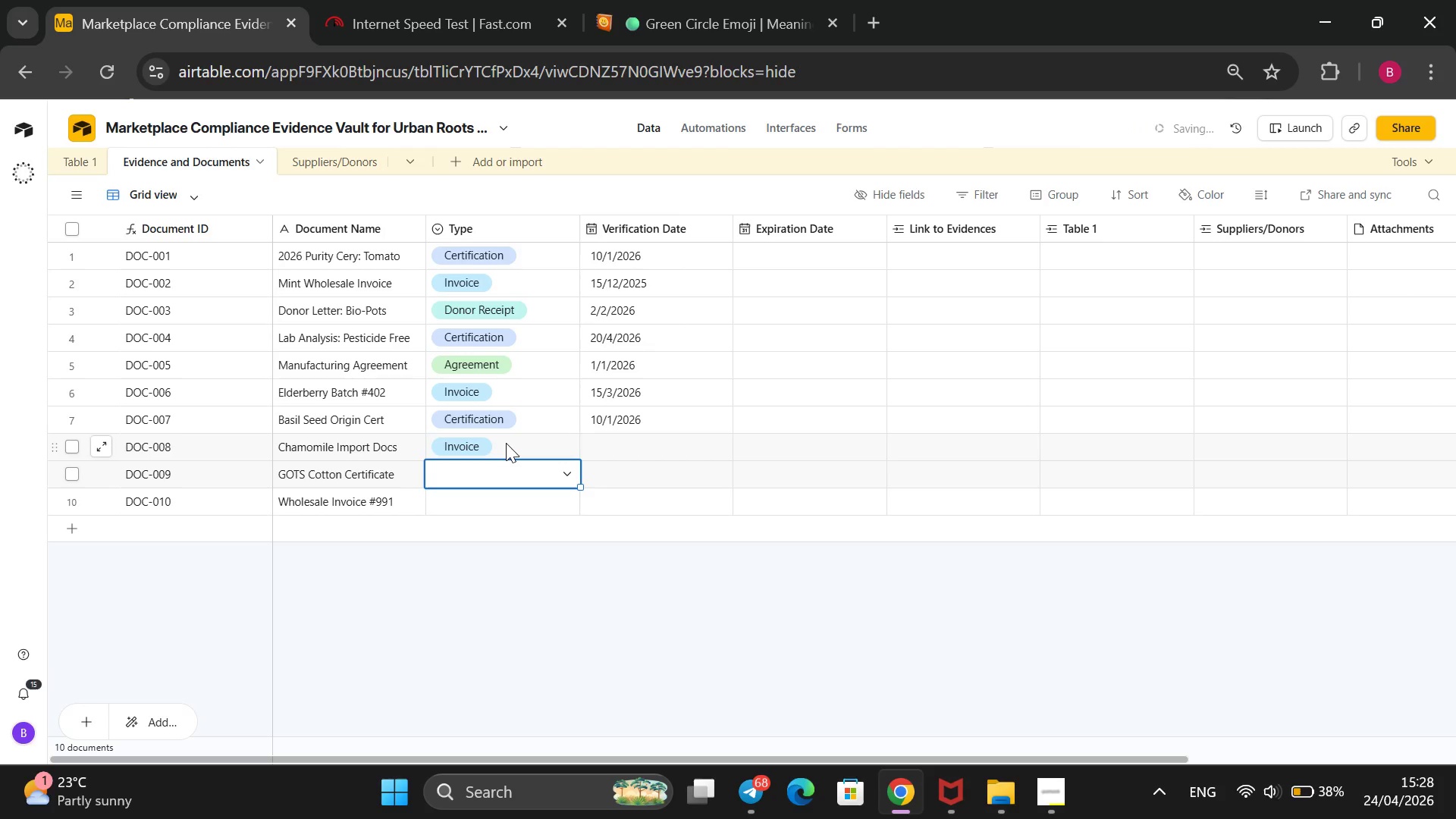 
key(Enter)
 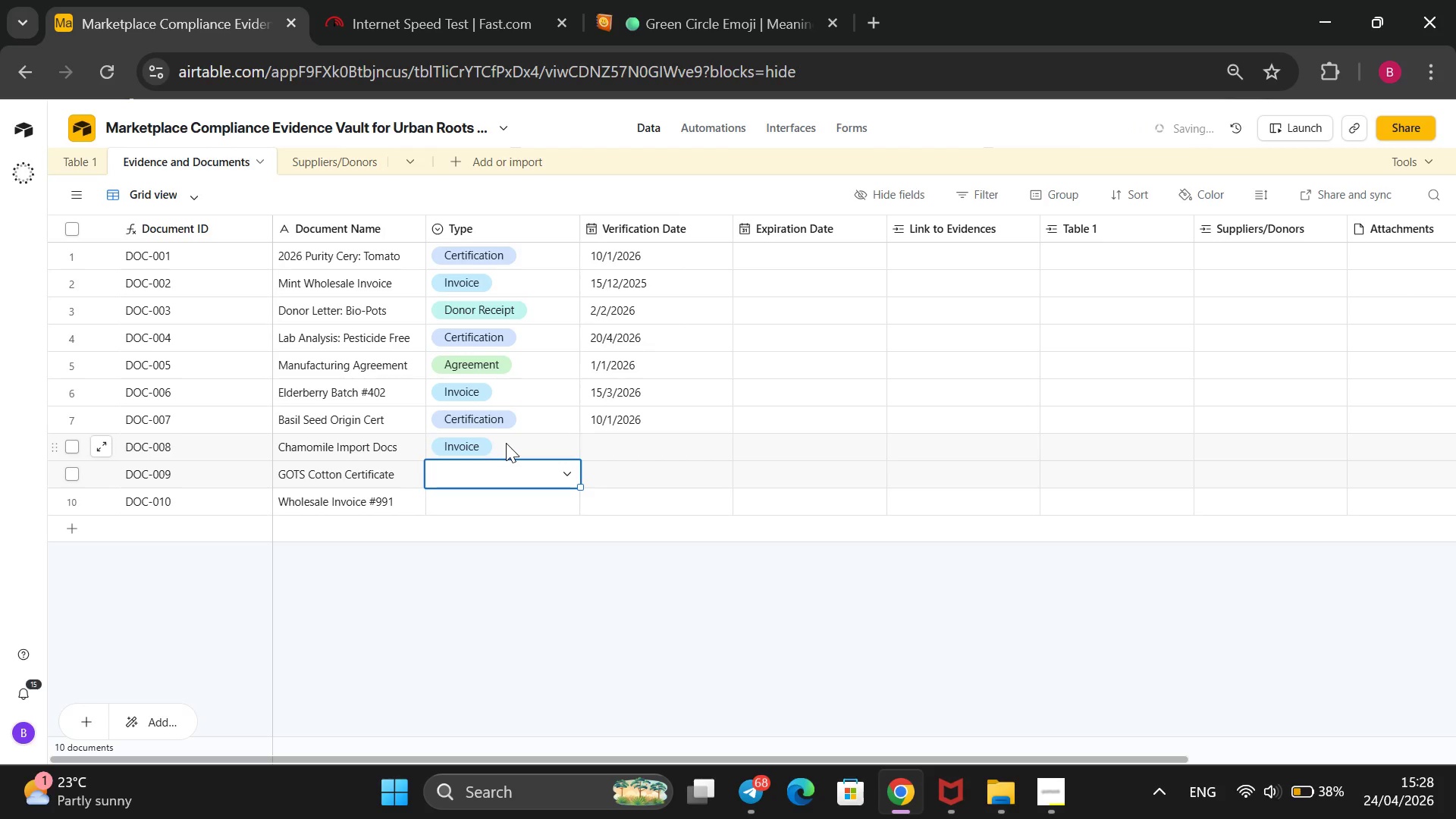 
key(ArrowDown)
 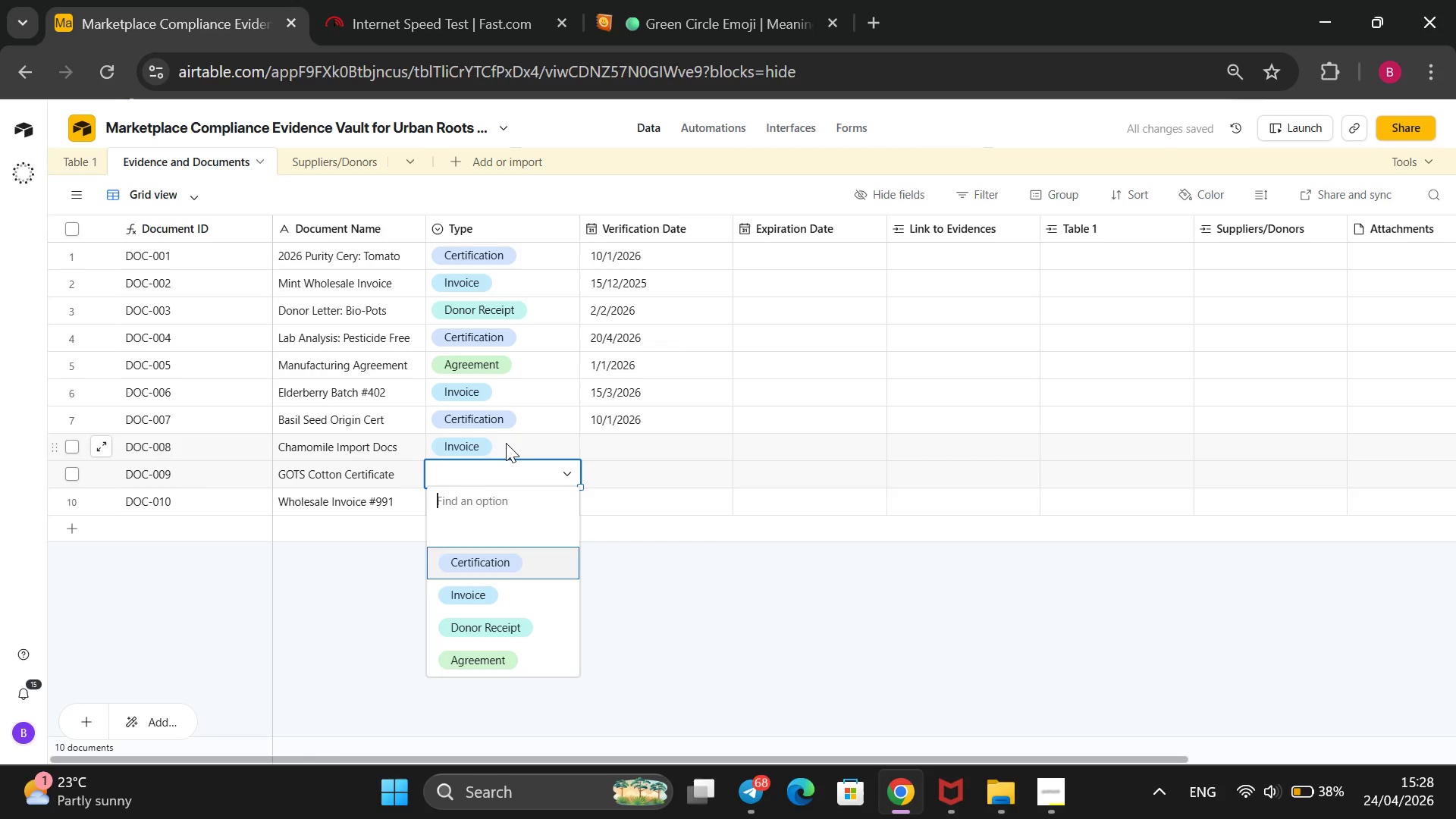 
key(ArrowDown)
 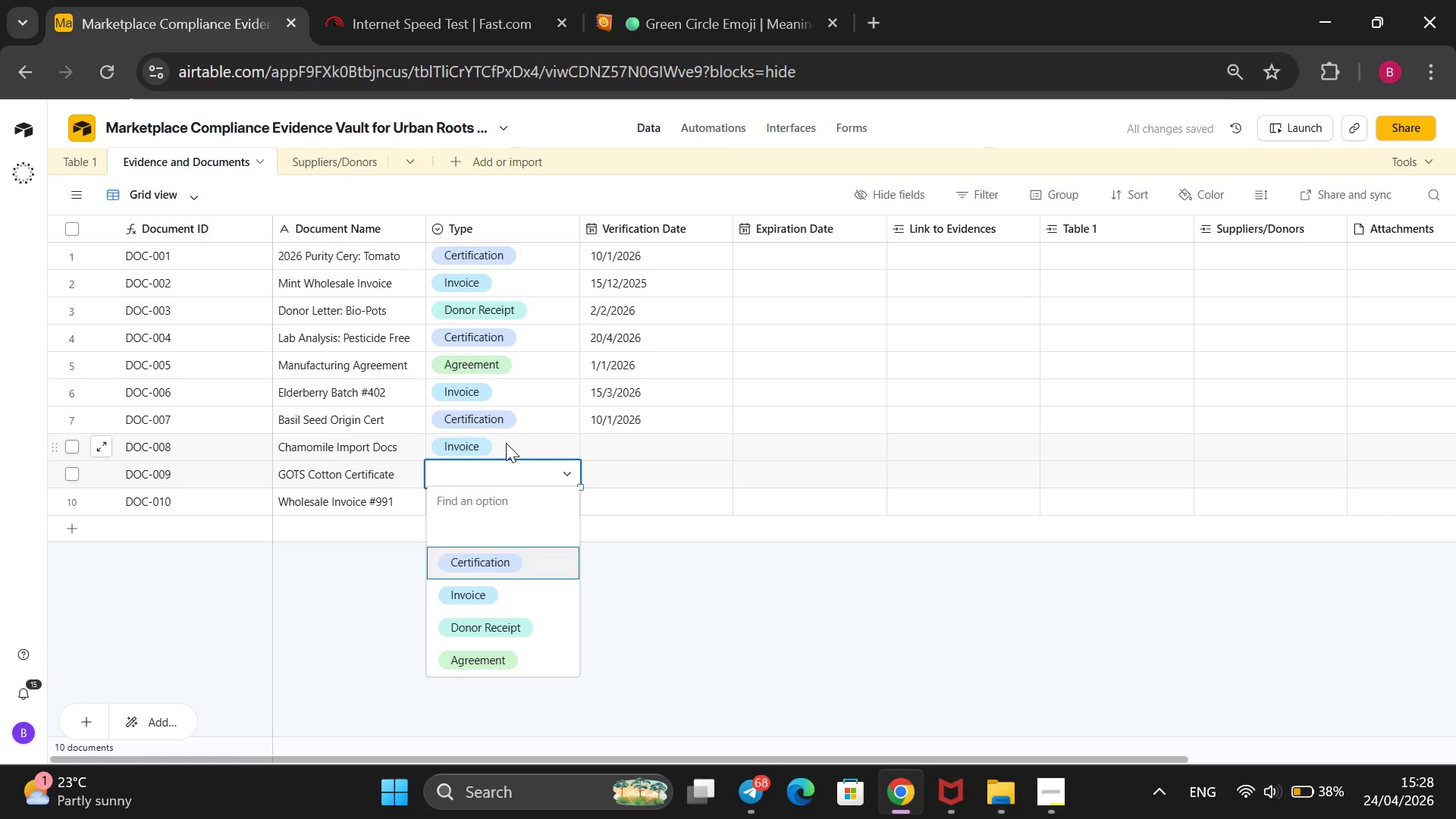 
key(ArrowDown)
 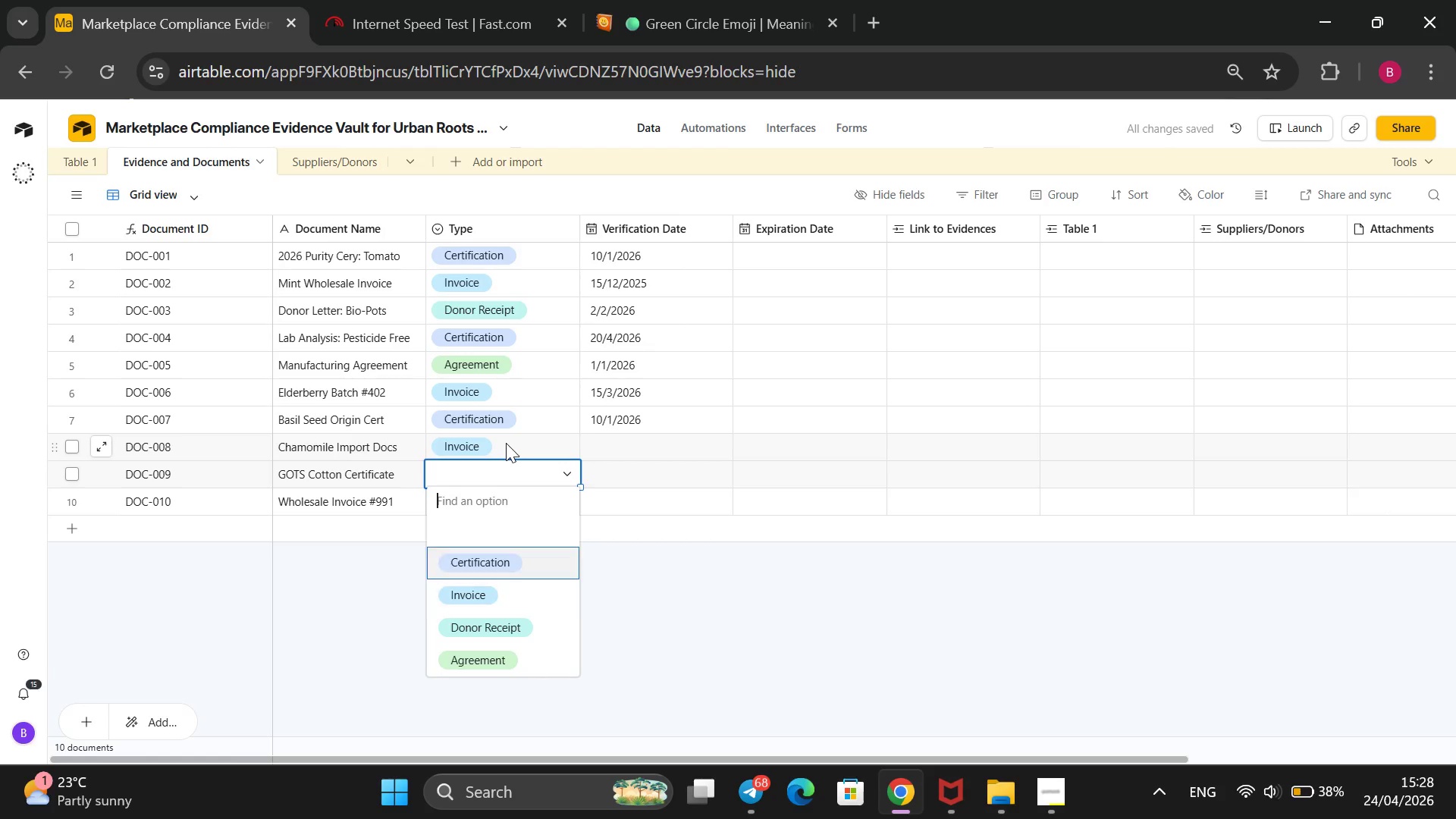 
key(ArrowUp)
 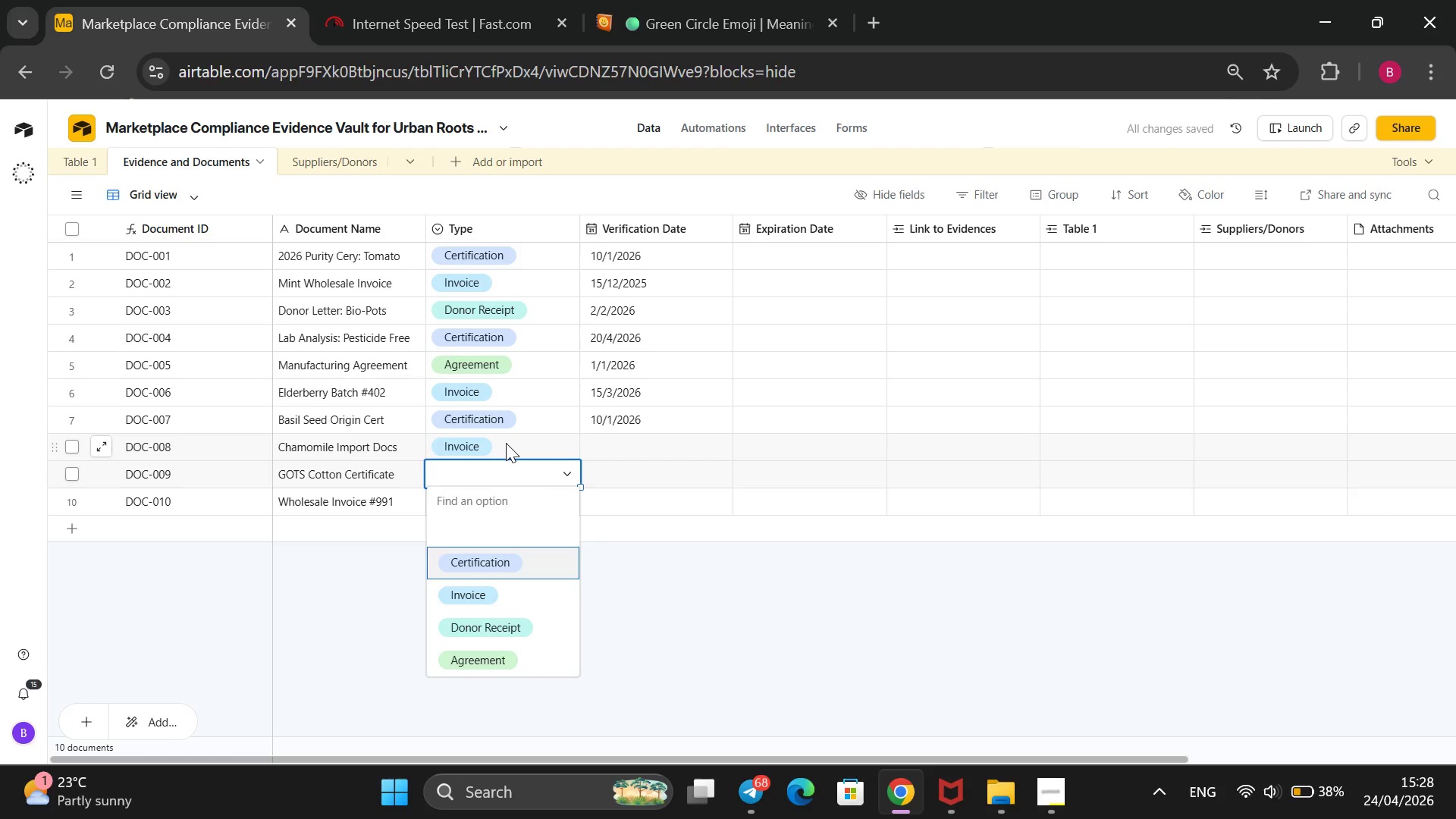 
key(Enter)
 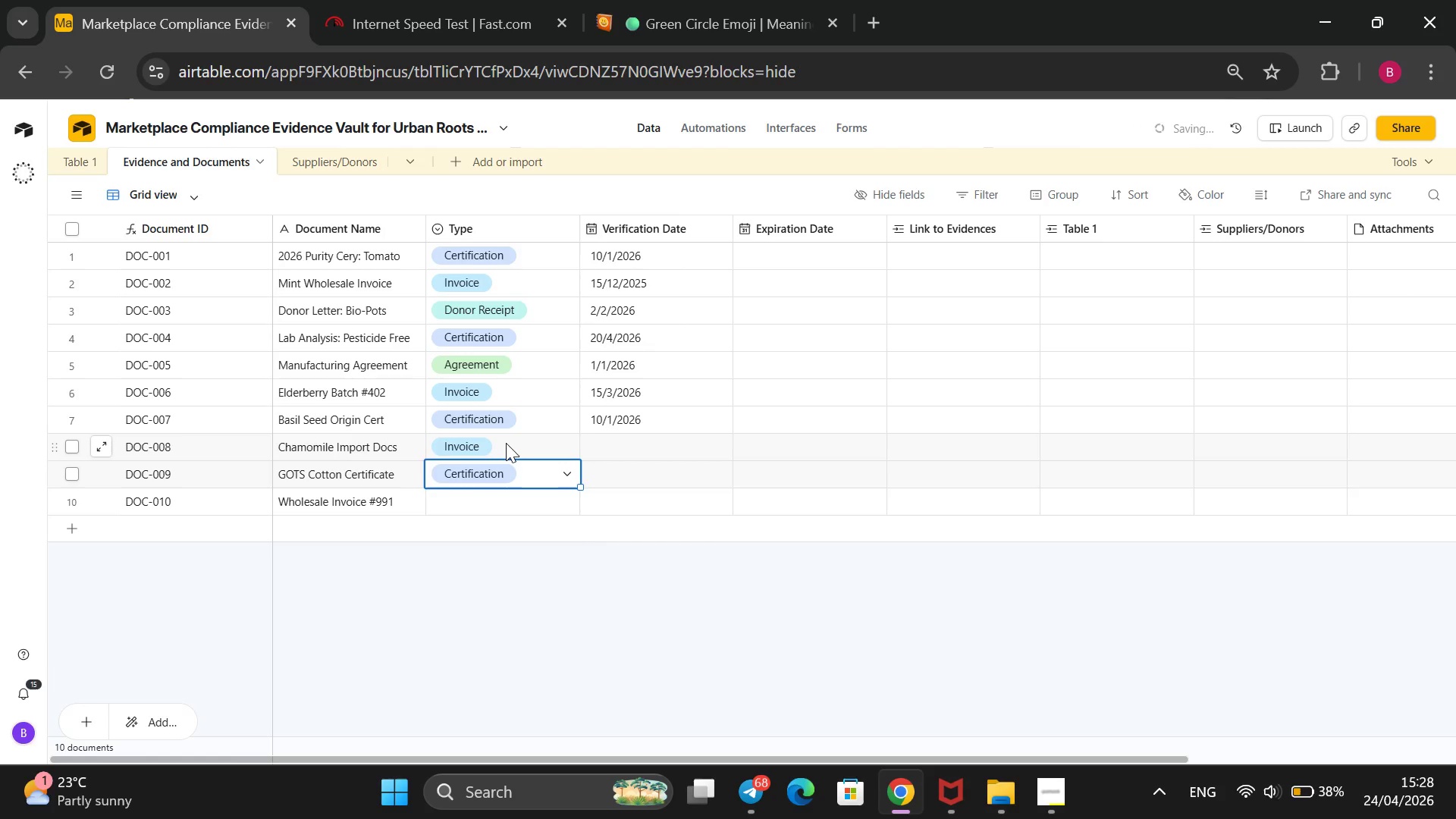 
key(ArrowDown)
 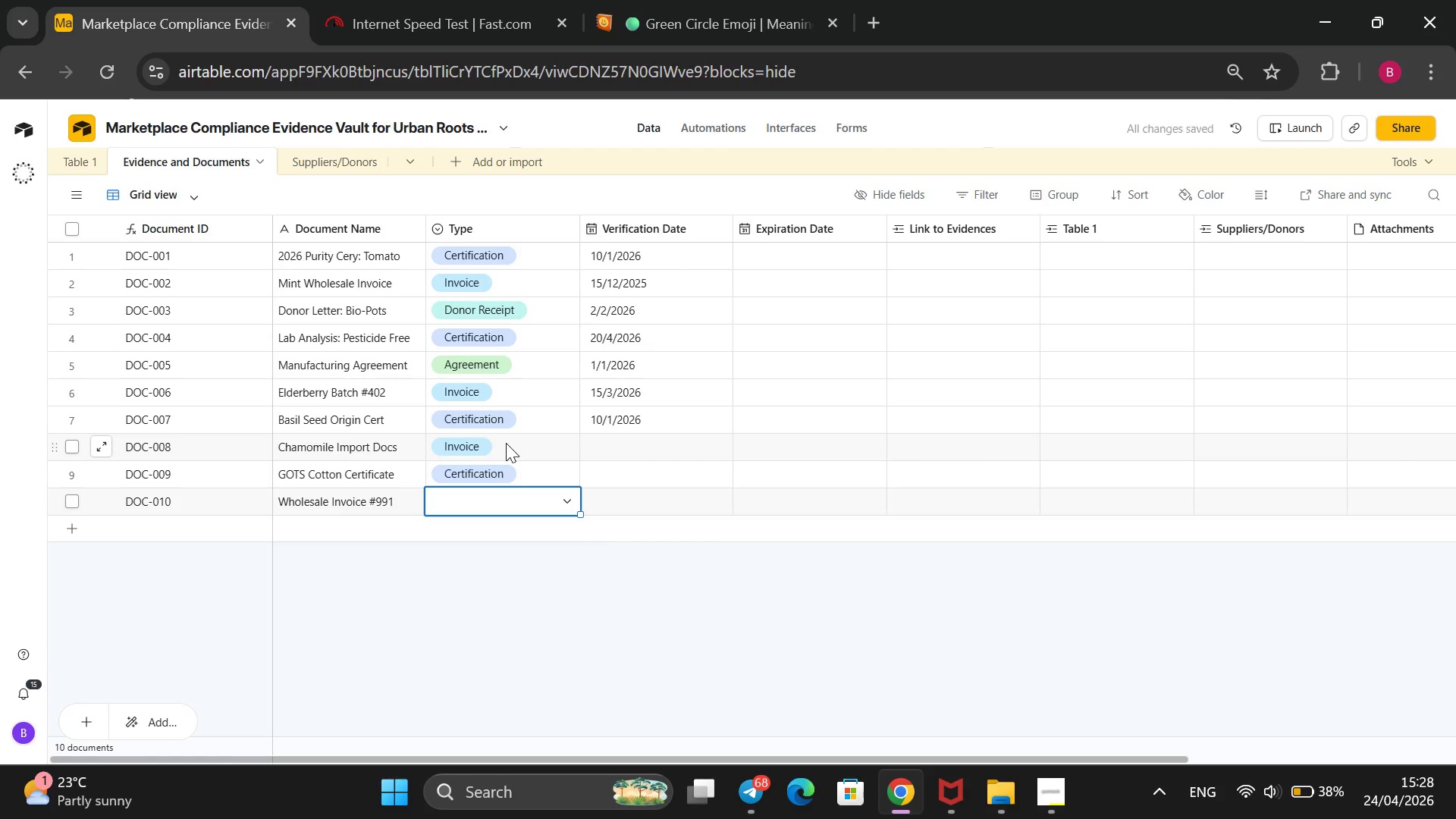 
key(Enter)
 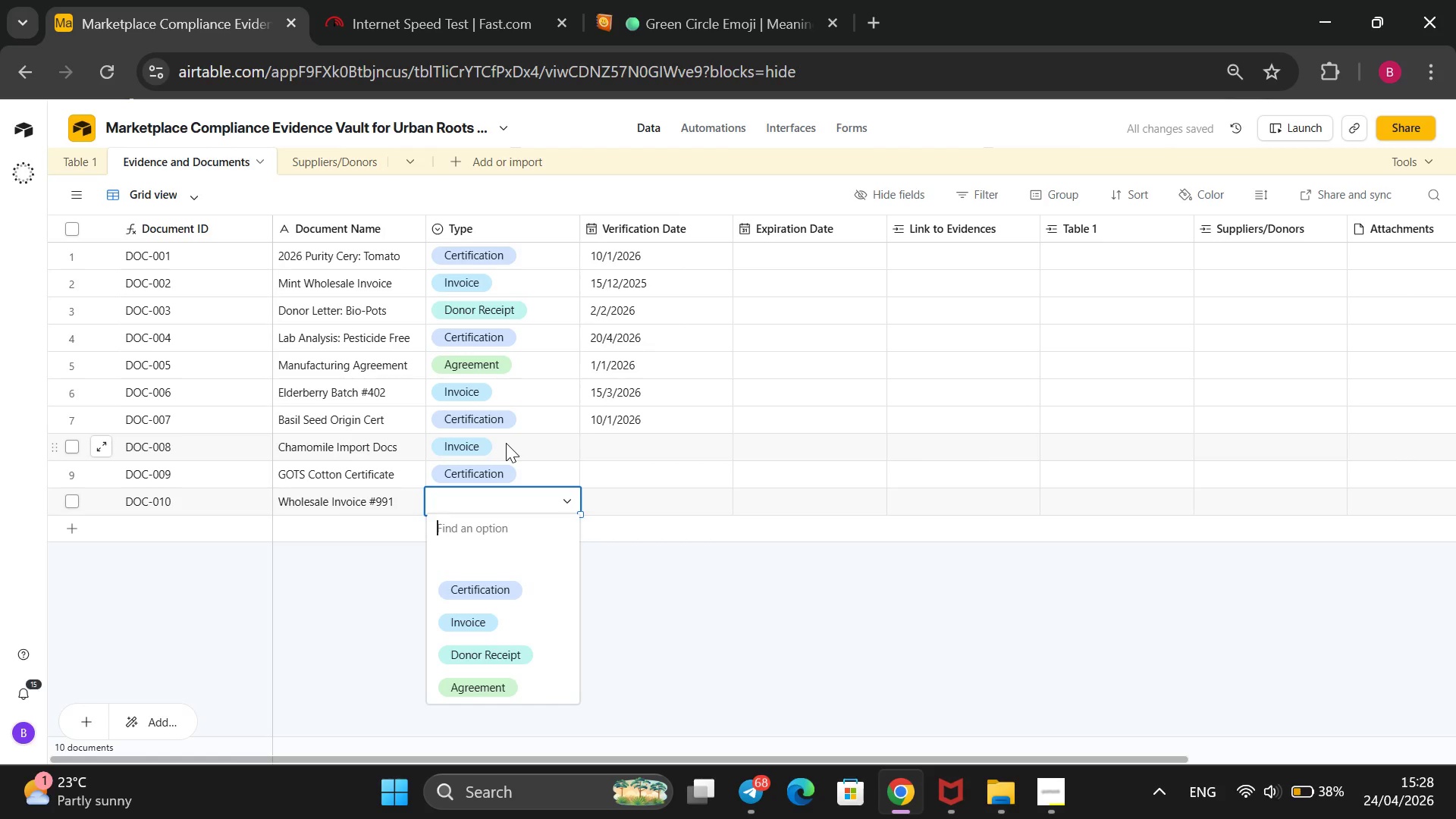 
key(ArrowDown)
 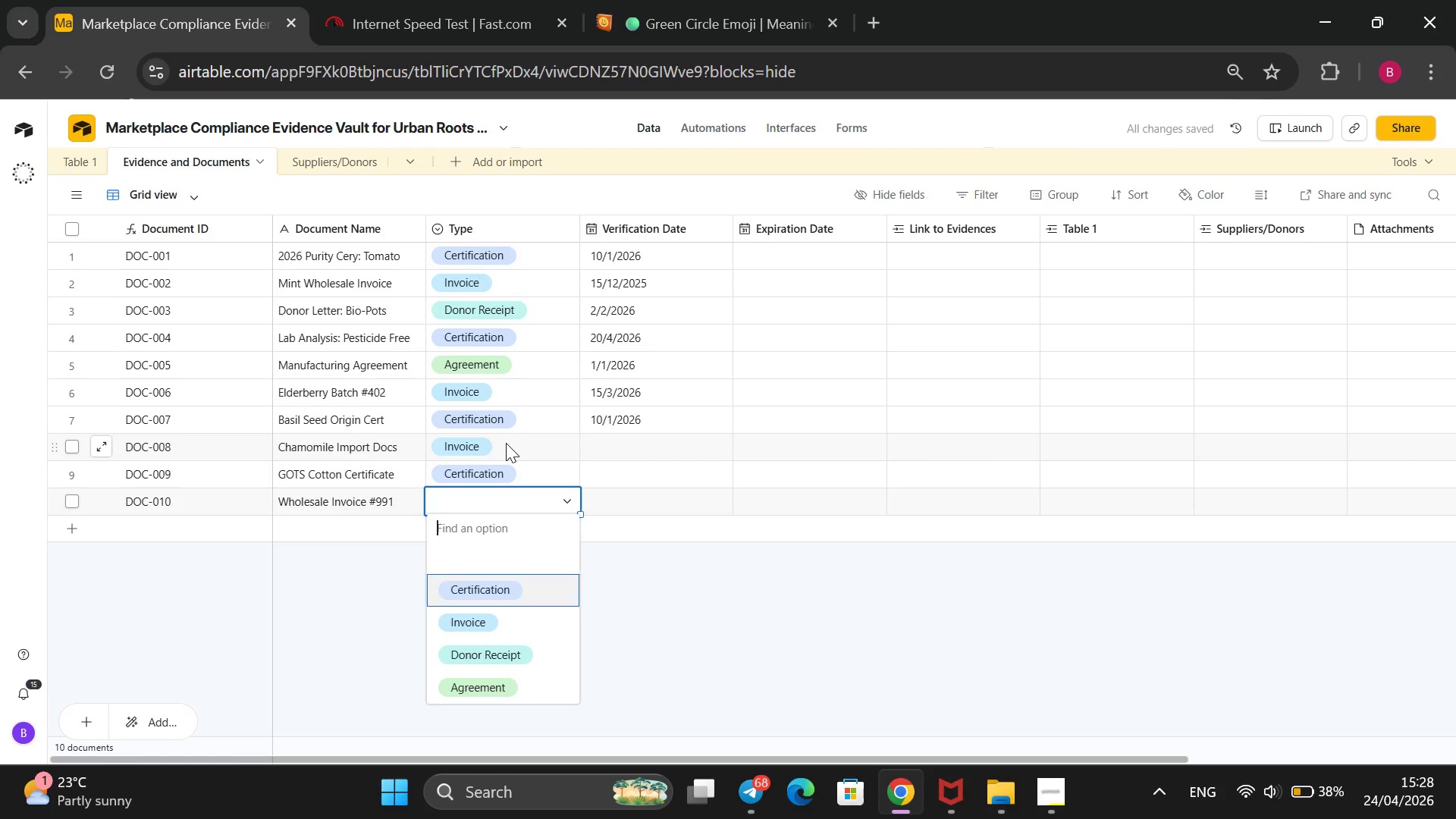 
key(ArrowDown)
 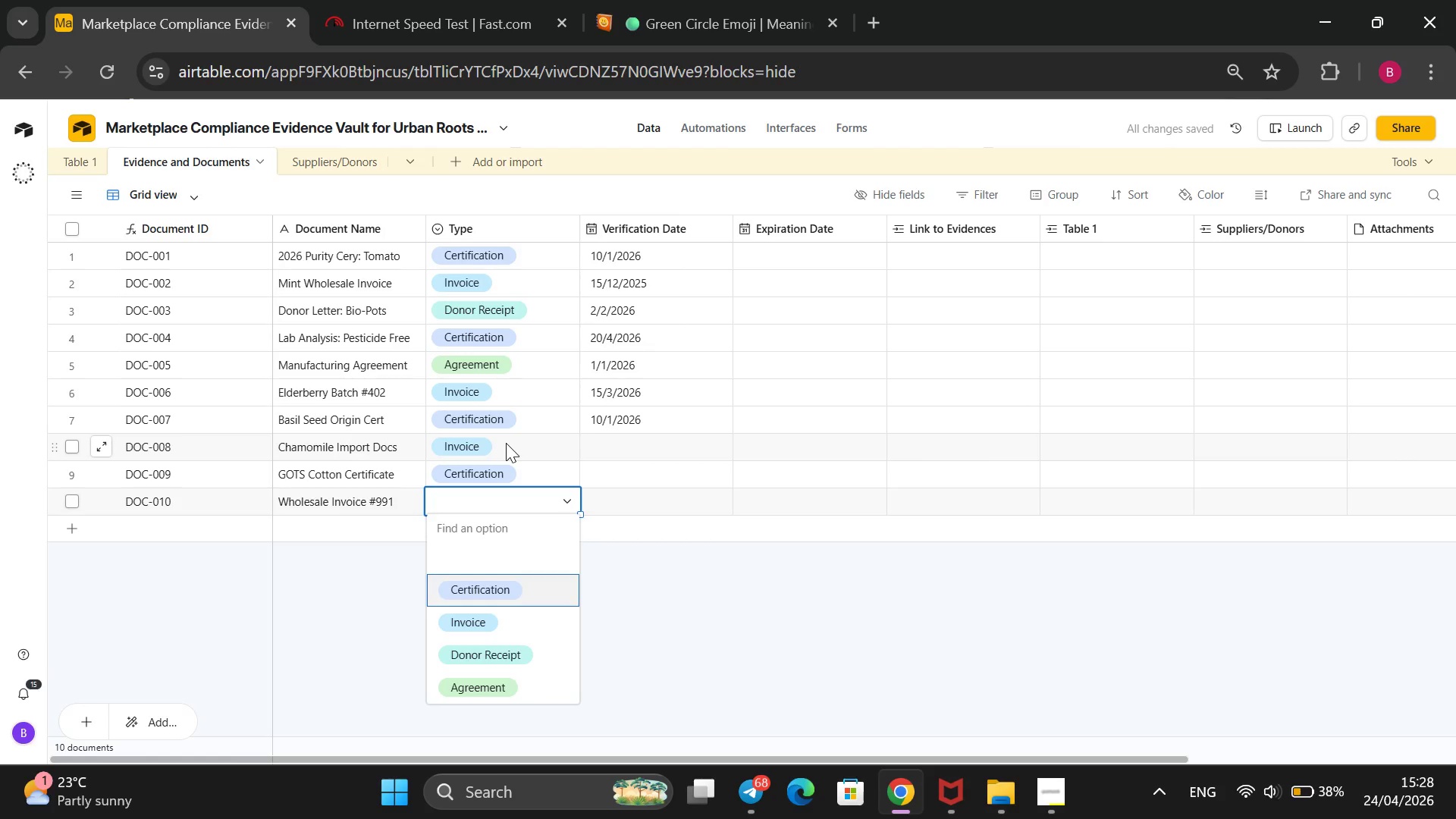 
key(ArrowDown)
 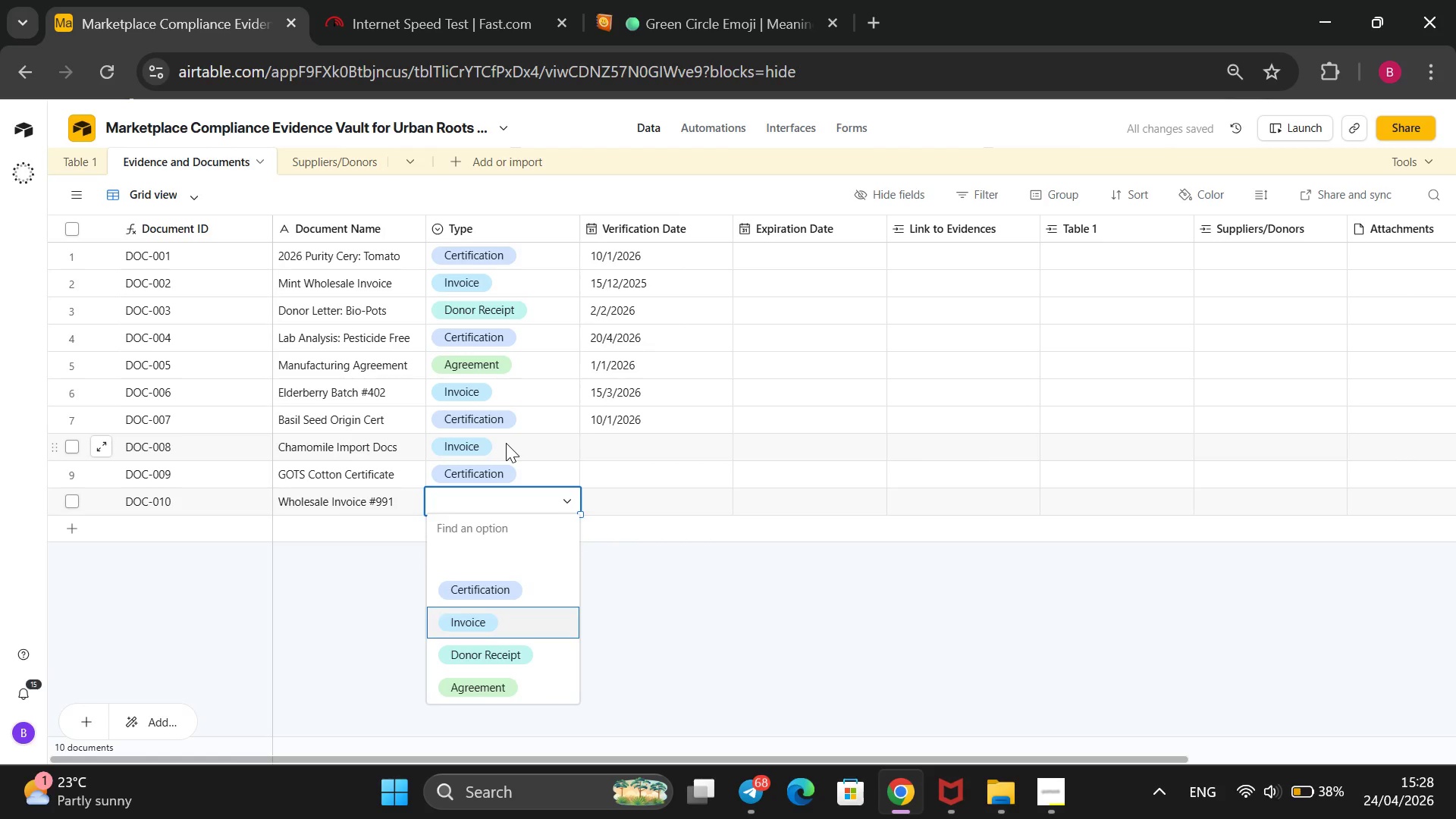 
key(Enter)
 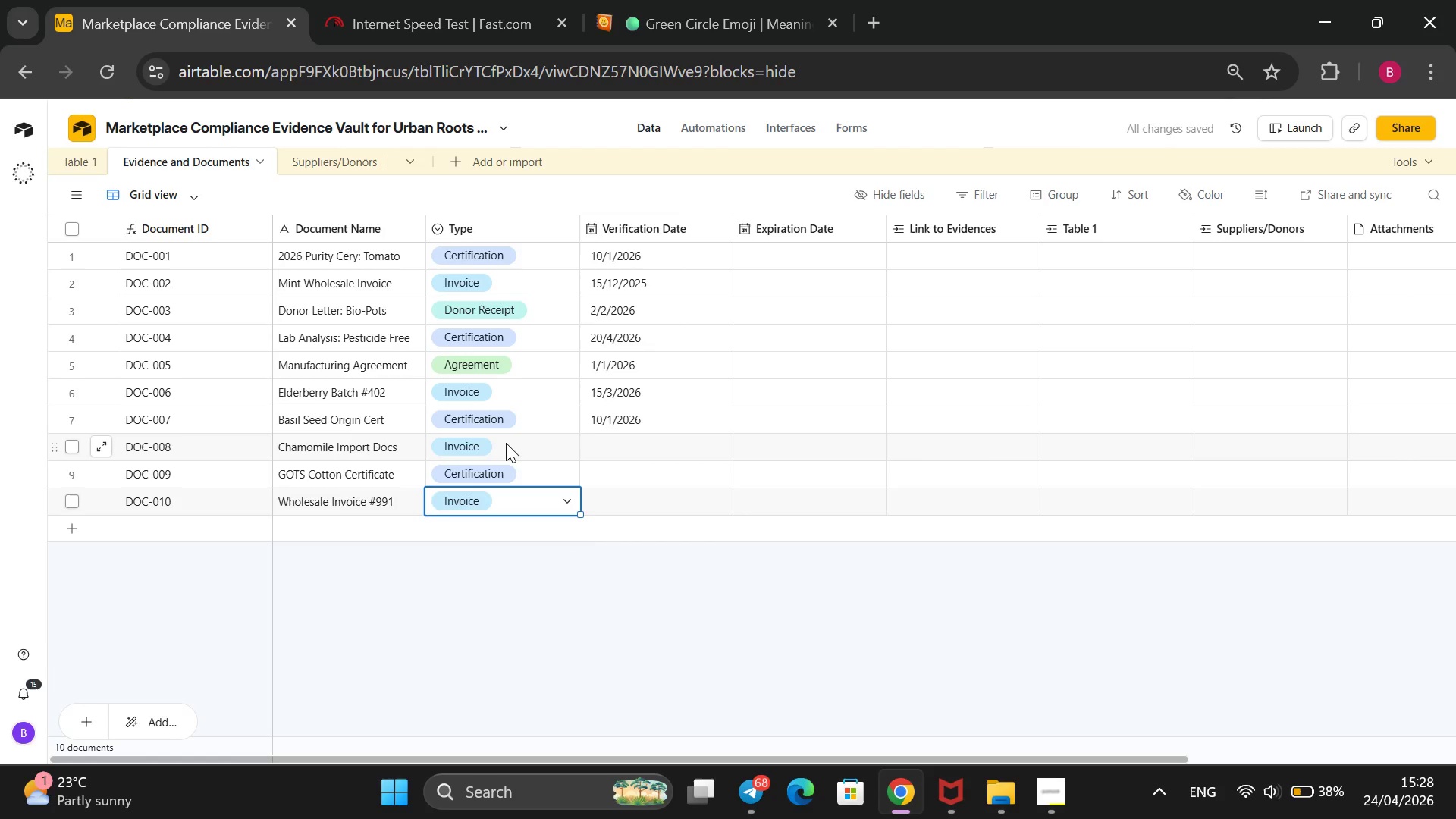 
key(ArrowRight)
 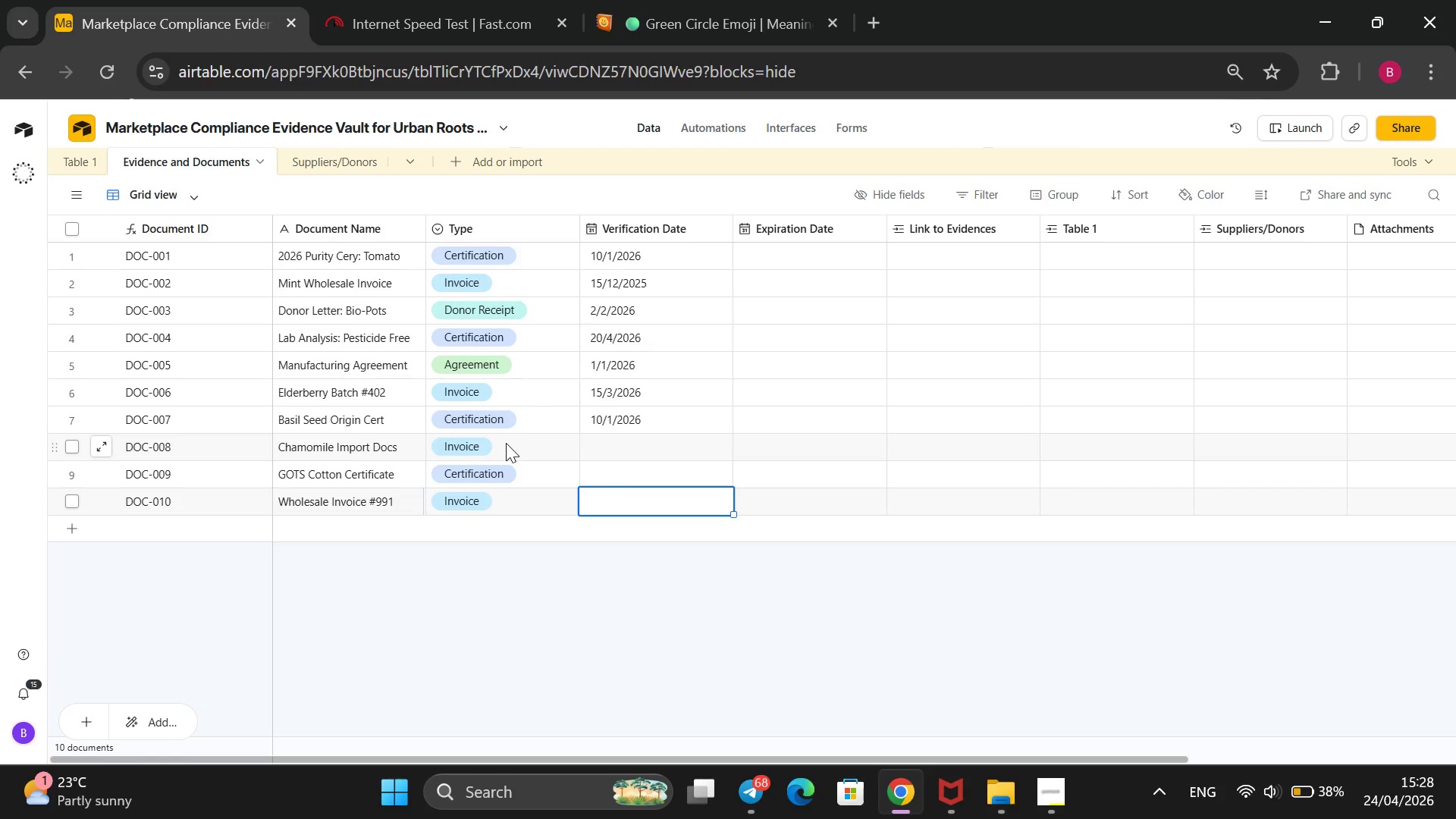 
wait(7.53)
 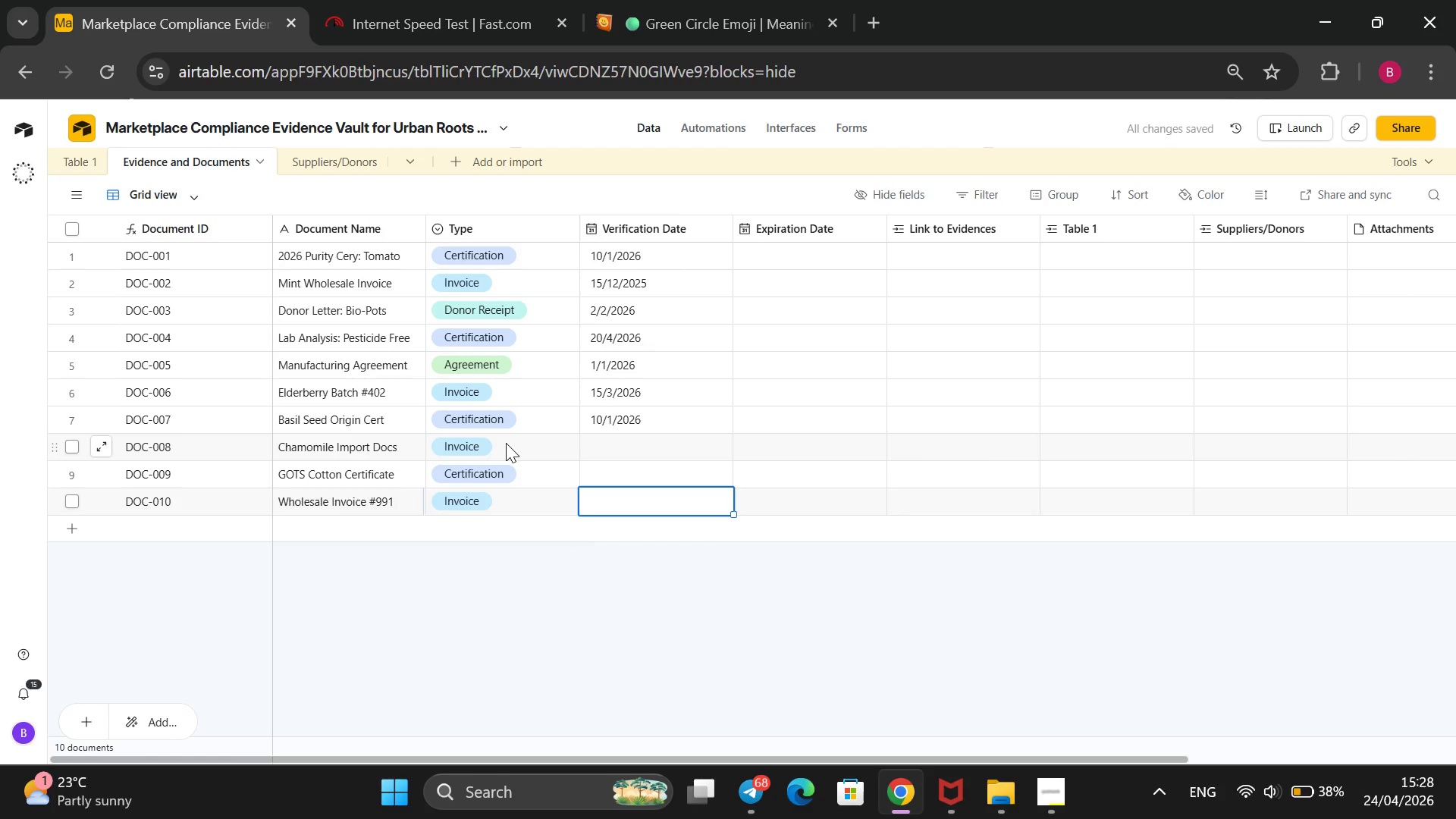 
key(1)
 